 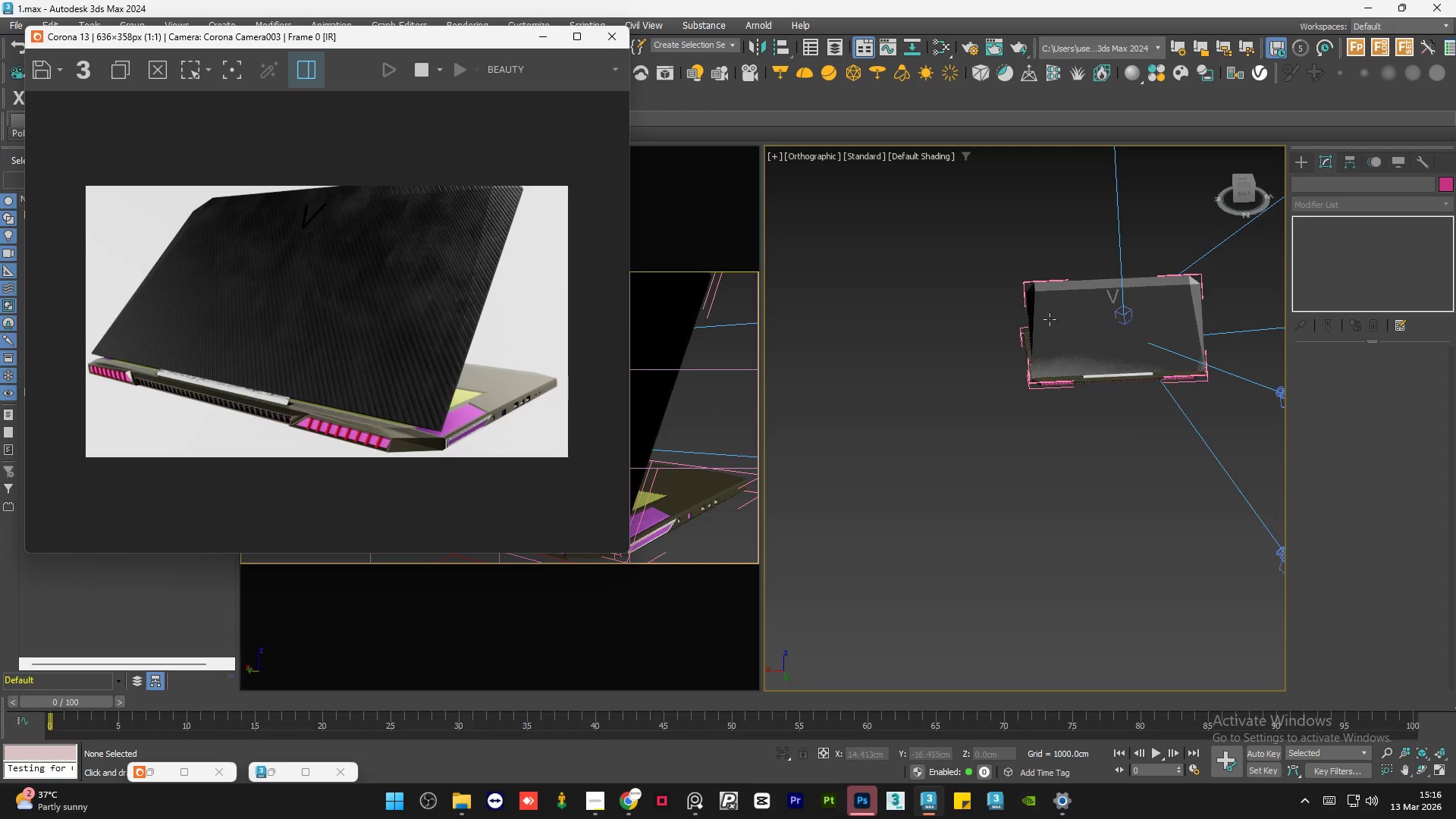 
hold_key(key=AltLeft, duration=1.19)
 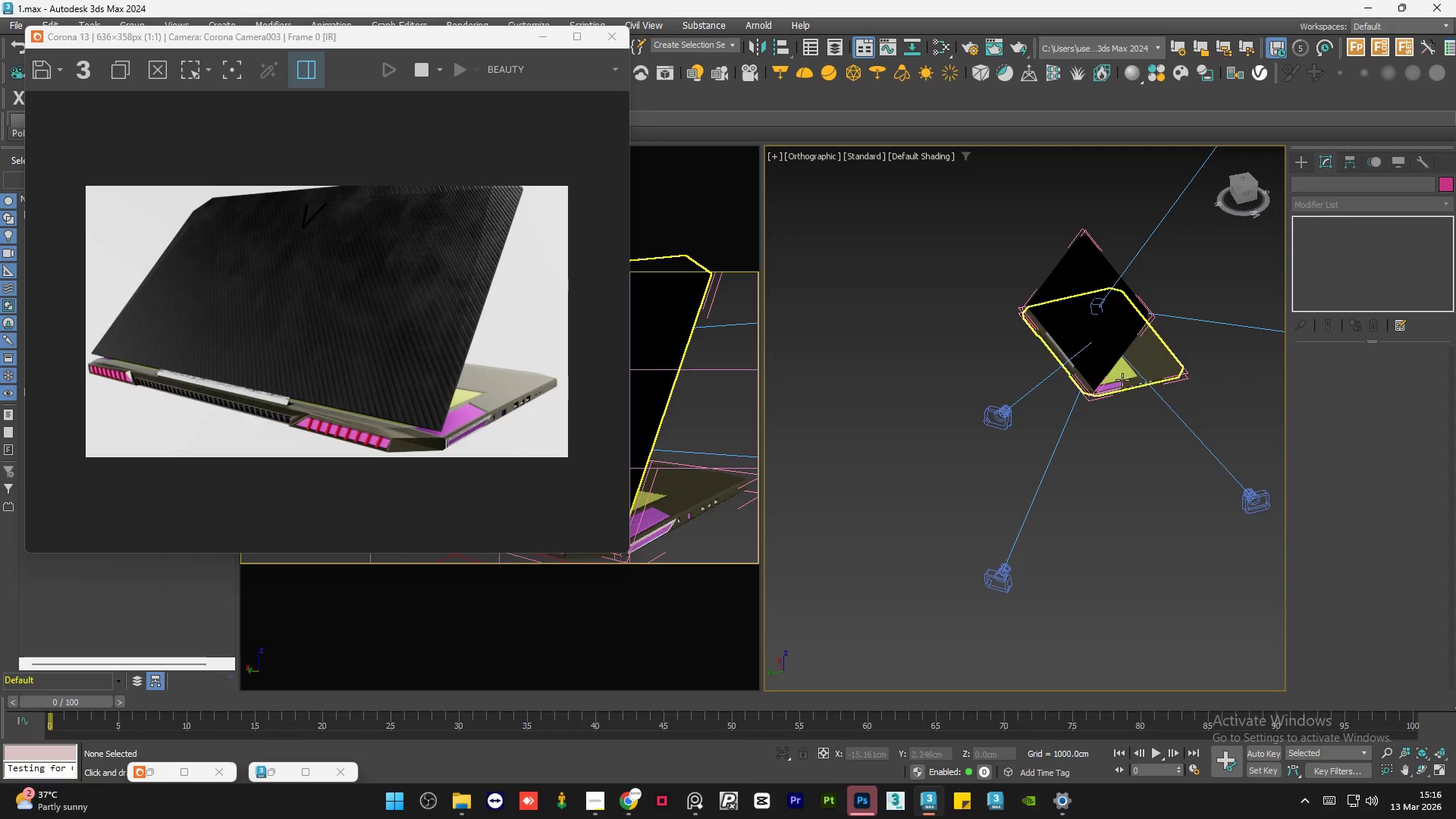 
scroll: coordinate [946, 298], scroll_direction: down, amount: 2.0
 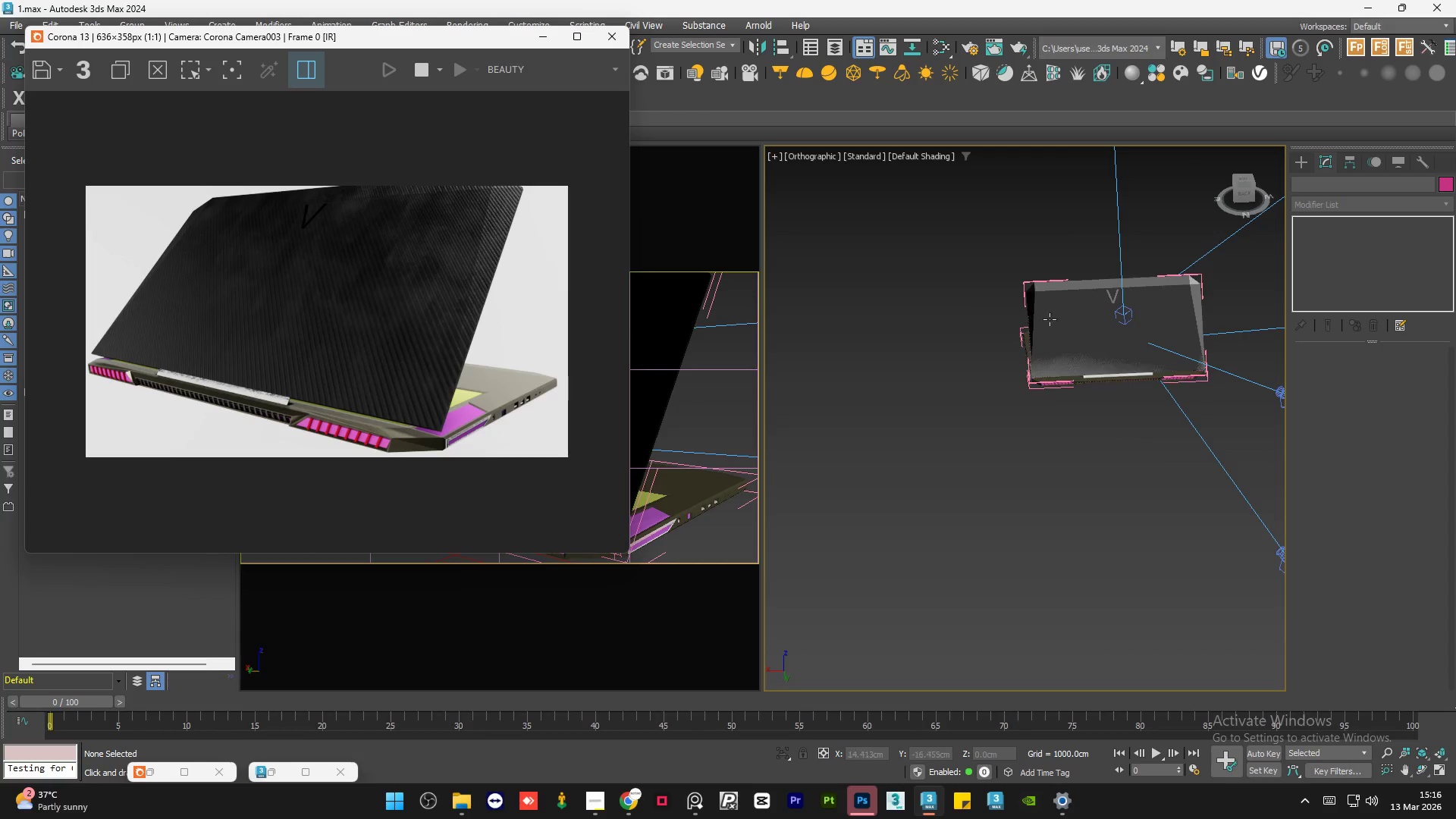 
scroll: coordinate [1038, 467], scroll_direction: up, amount: 10.0
 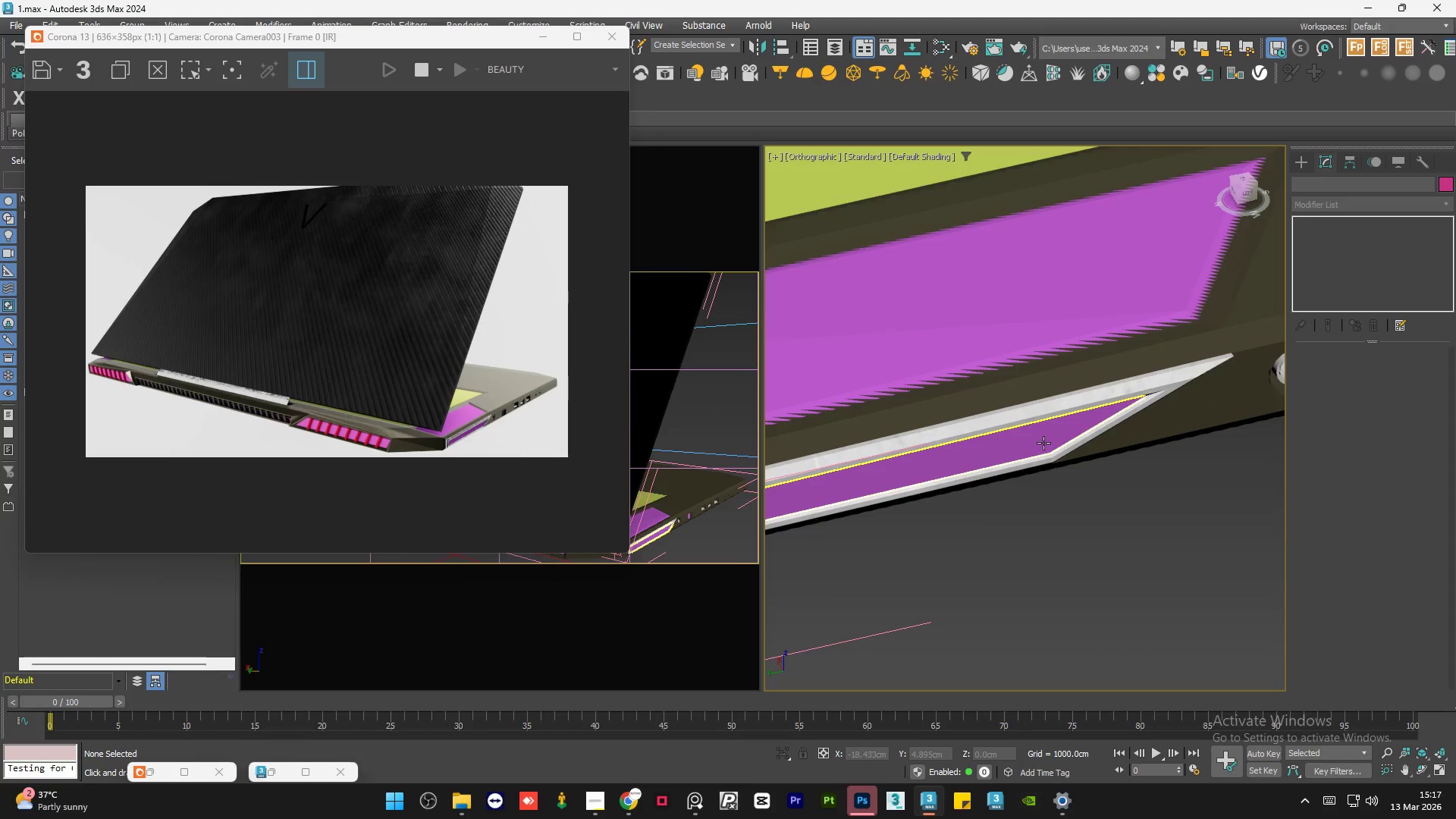 
left_click([1043, 443])
 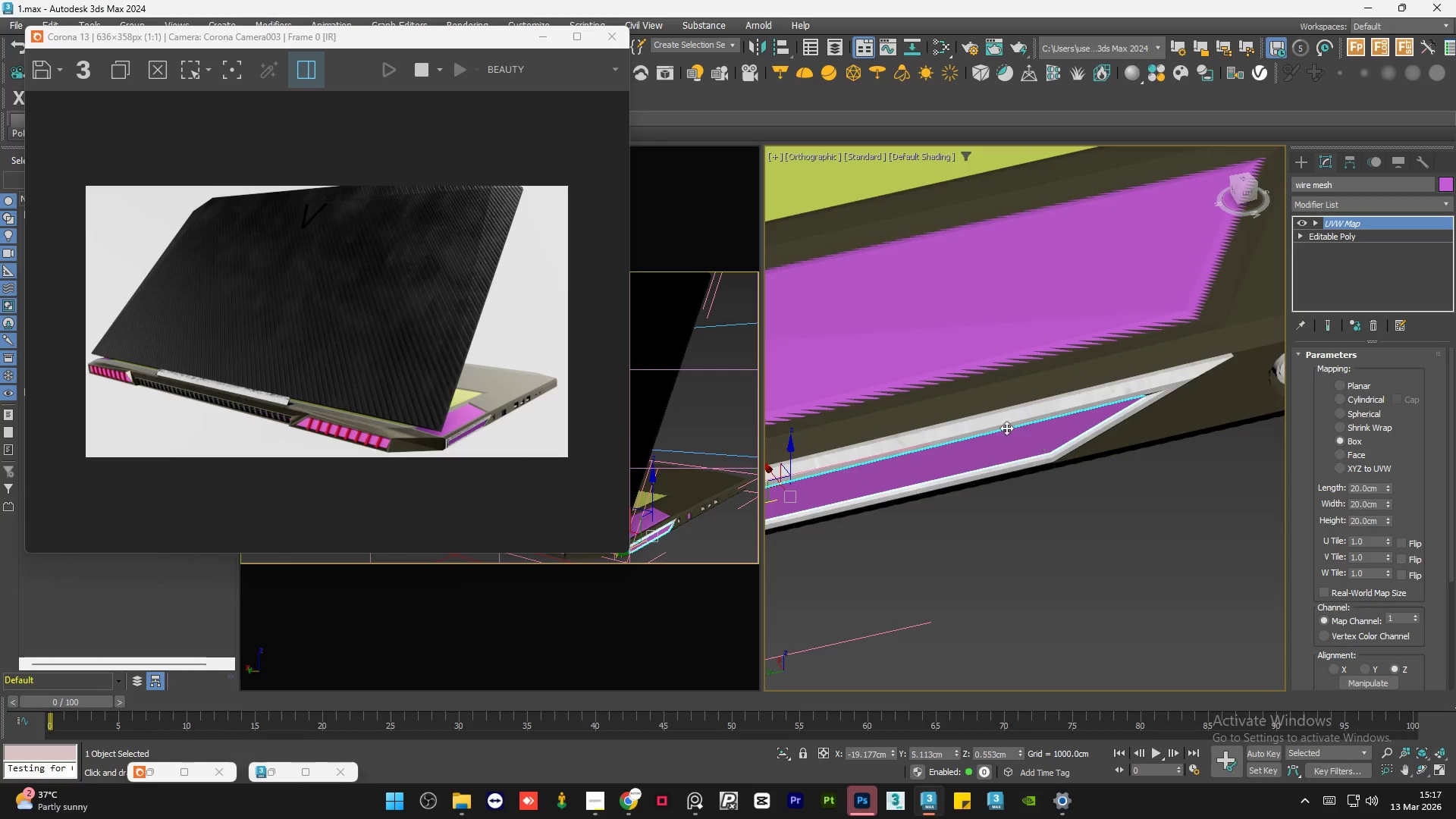 
hold_key(key=ControlLeft, duration=1.03)
 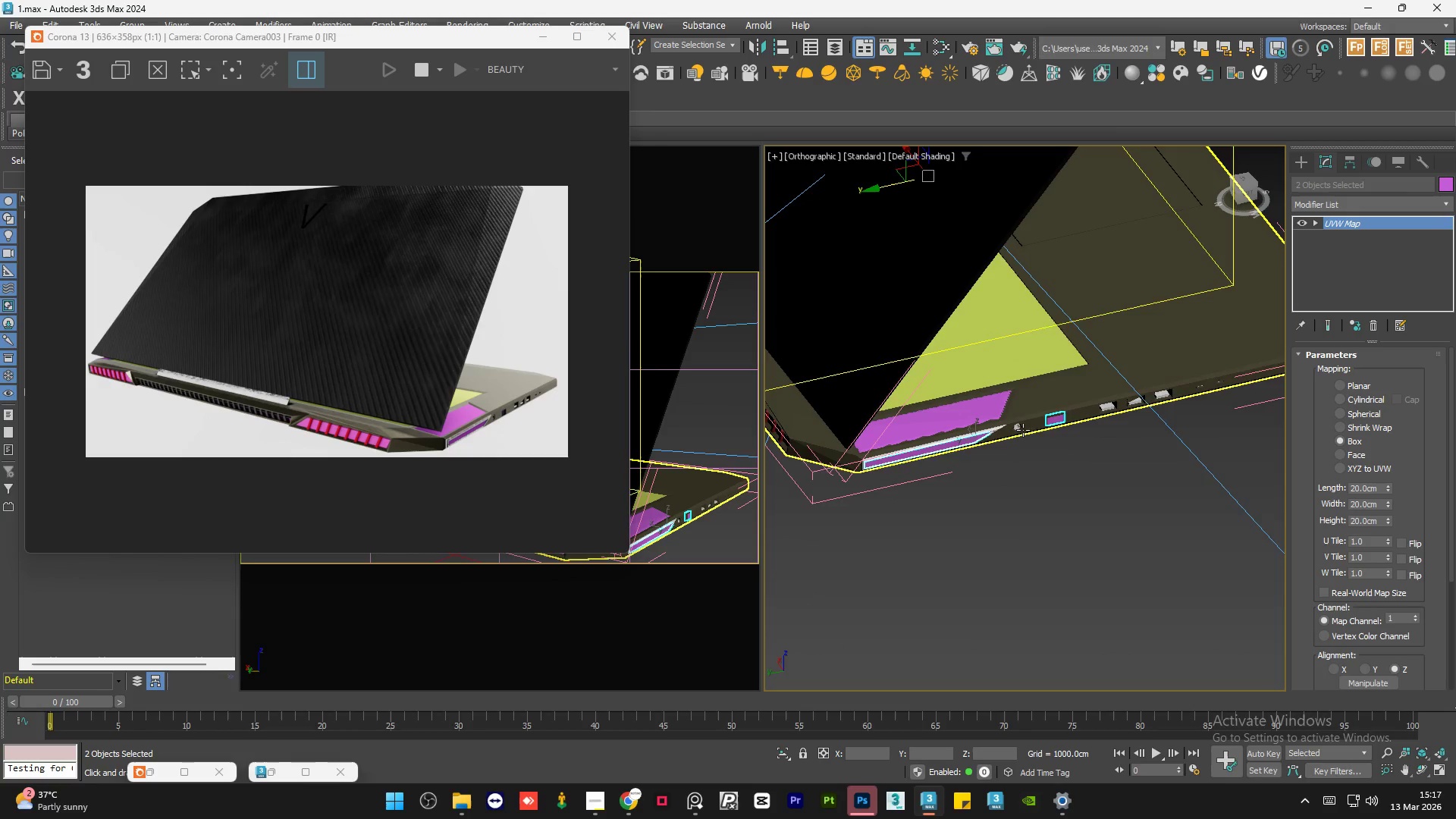 
scroll: coordinate [1169, 372], scroll_direction: down, amount: 1.0
 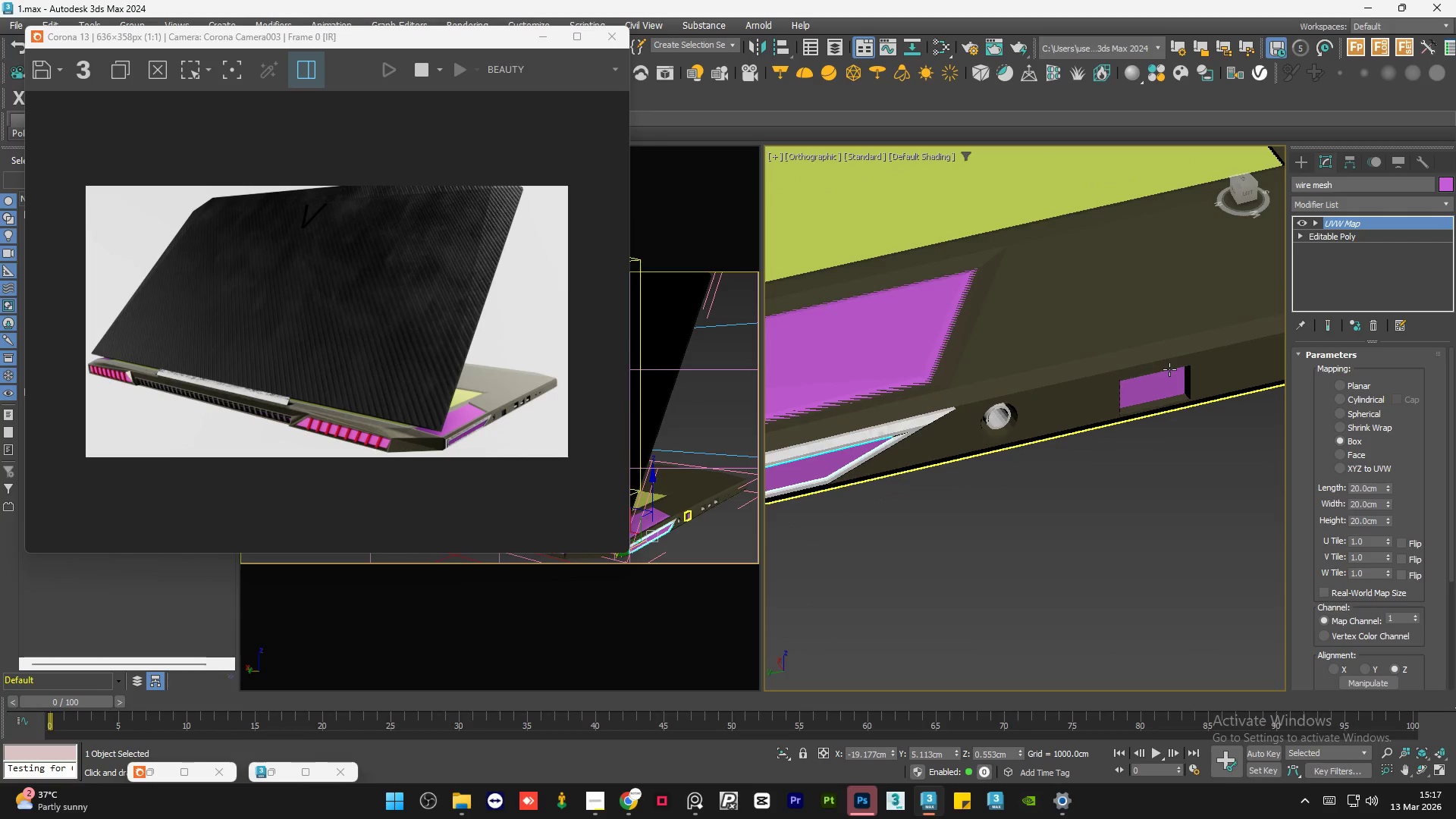 
left_click([1159, 381])
 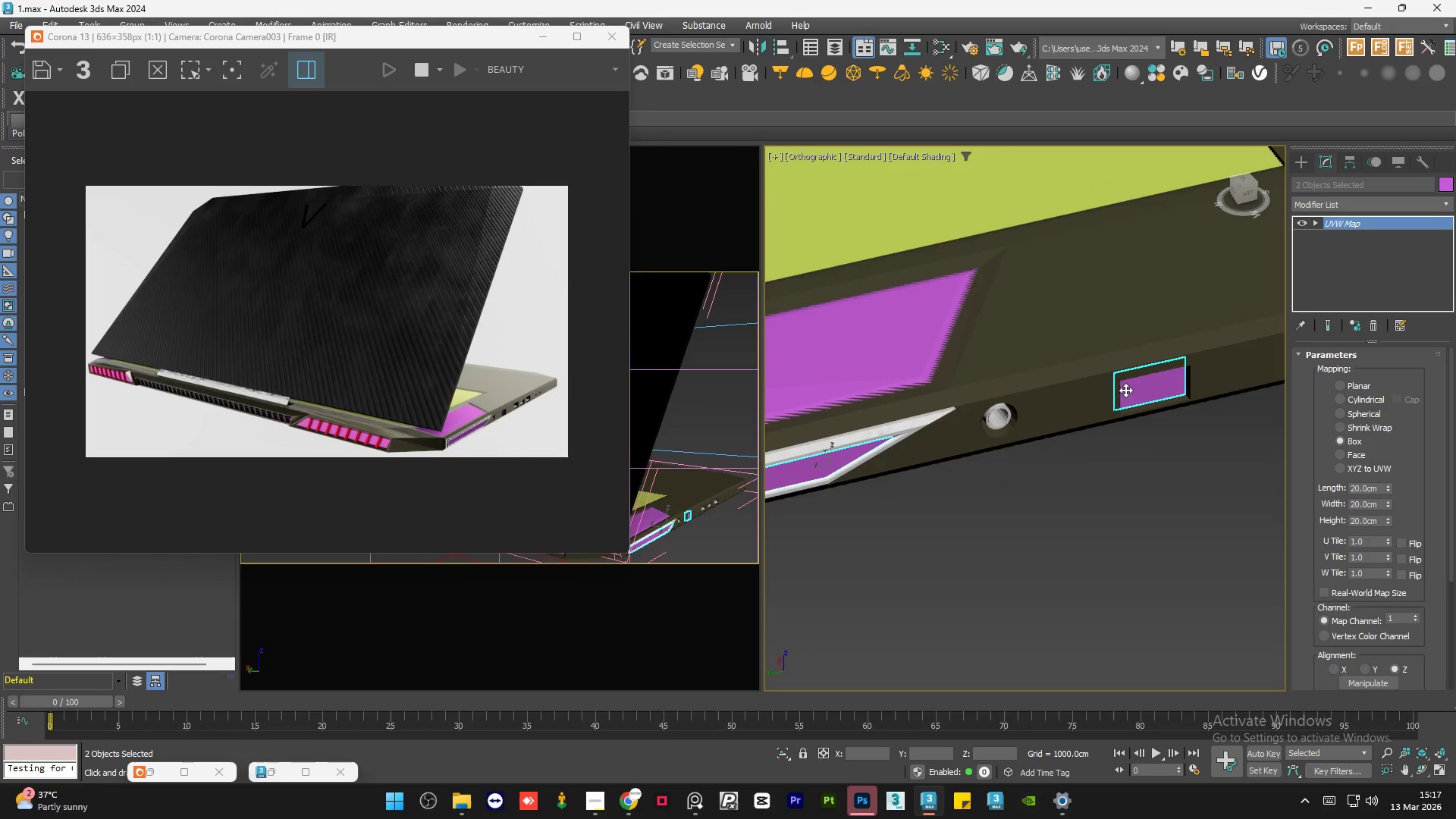 
key(Alt+AltLeft)
 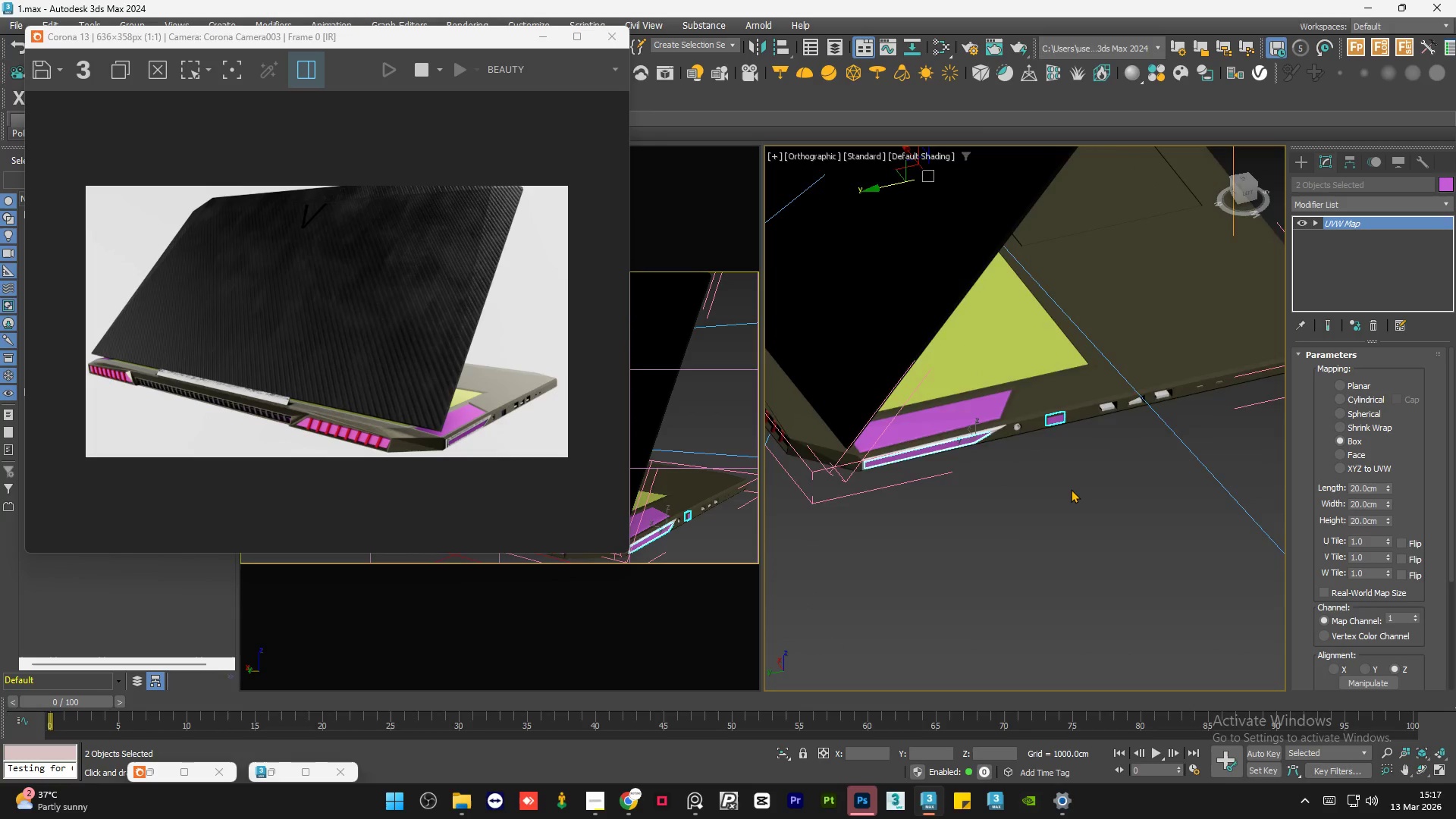 
scroll: coordinate [1023, 430], scroll_direction: down, amount: 4.0
 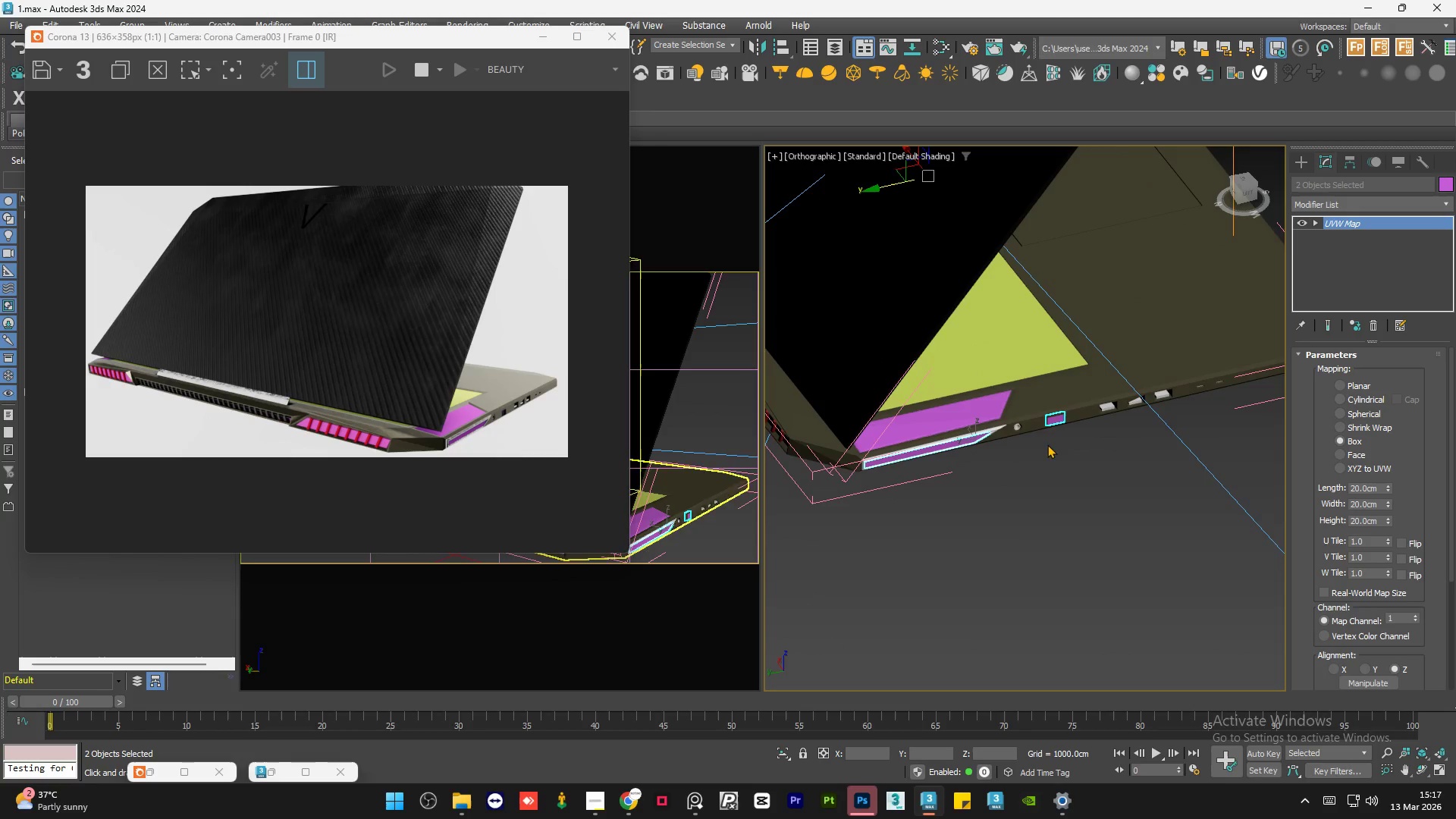 
hold_key(key=AltLeft, duration=0.86)
 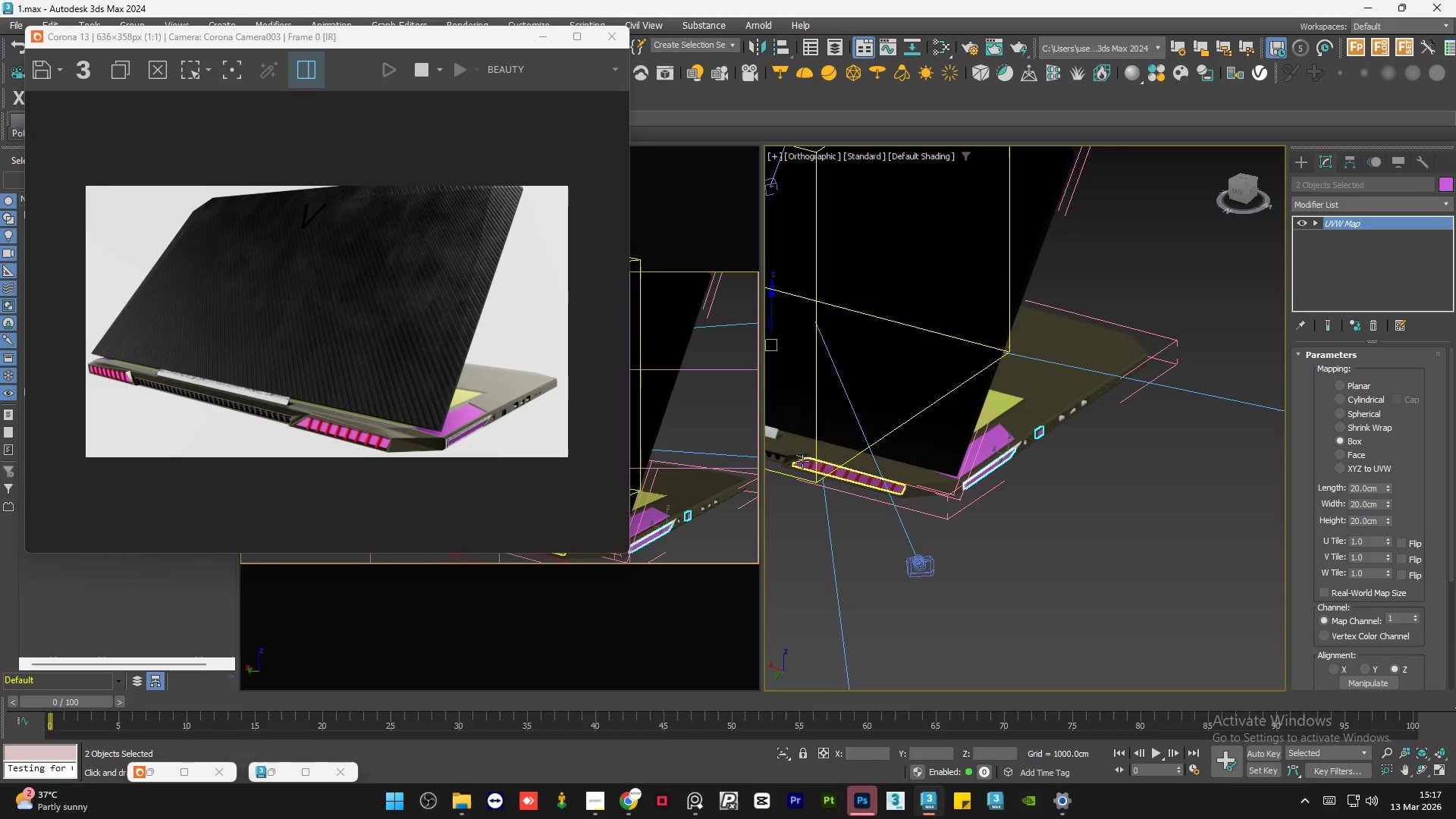 
scroll: coordinate [1071, 488], scroll_direction: down, amount: 1.0
 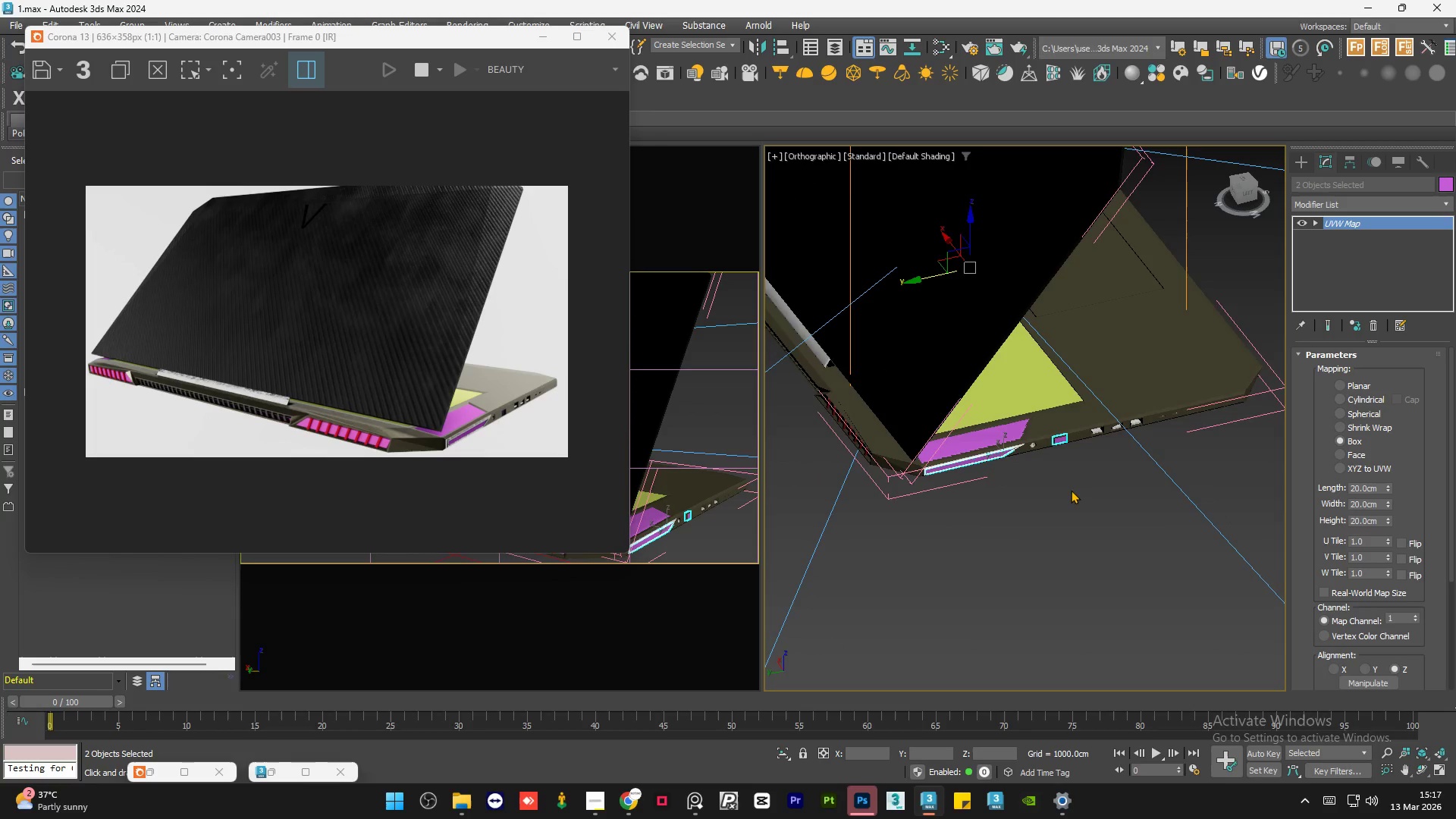 
hold_key(key=ControlLeft, duration=0.81)
 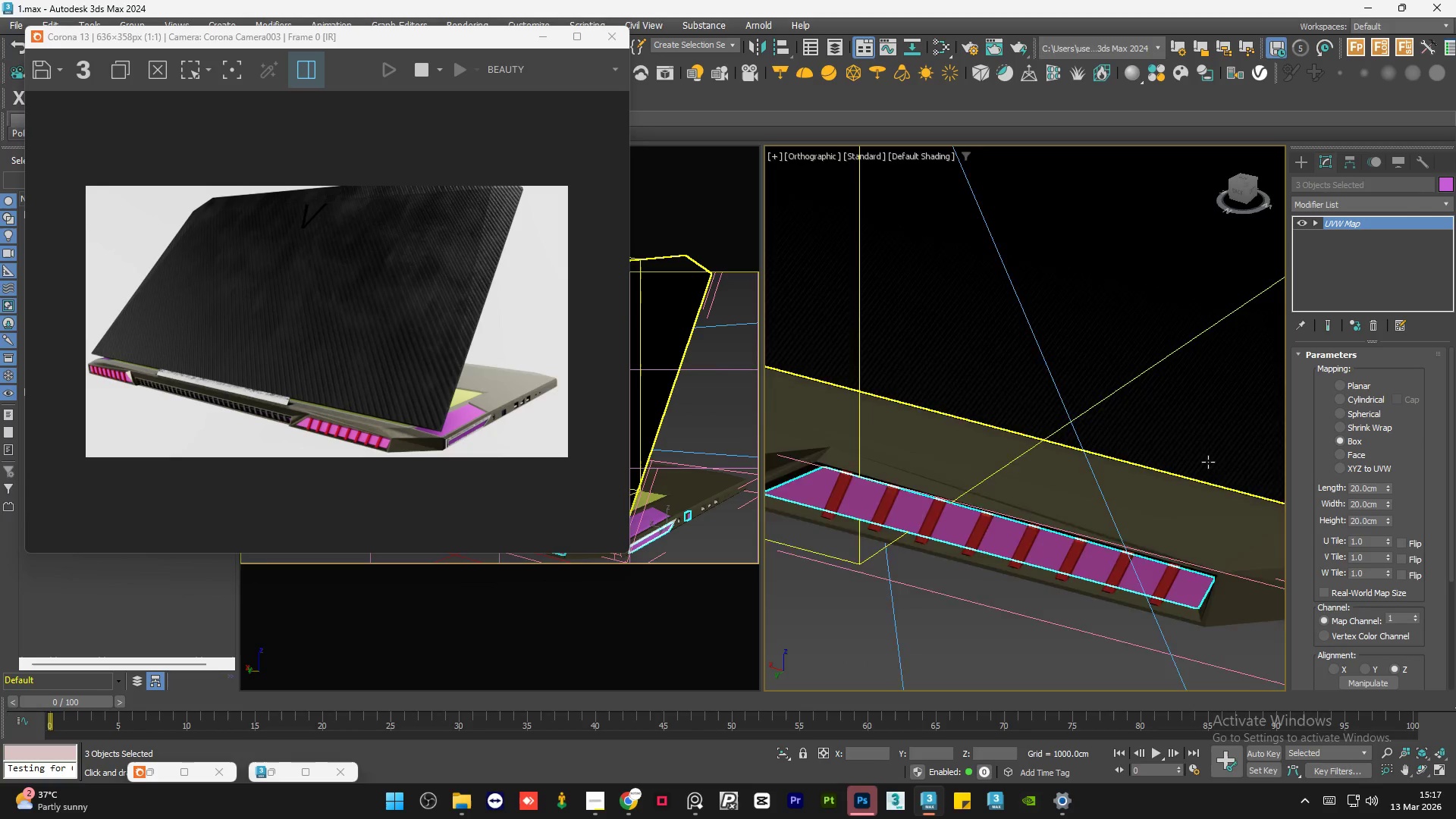 
scroll: coordinate [802, 455], scroll_direction: up, amount: 4.0
 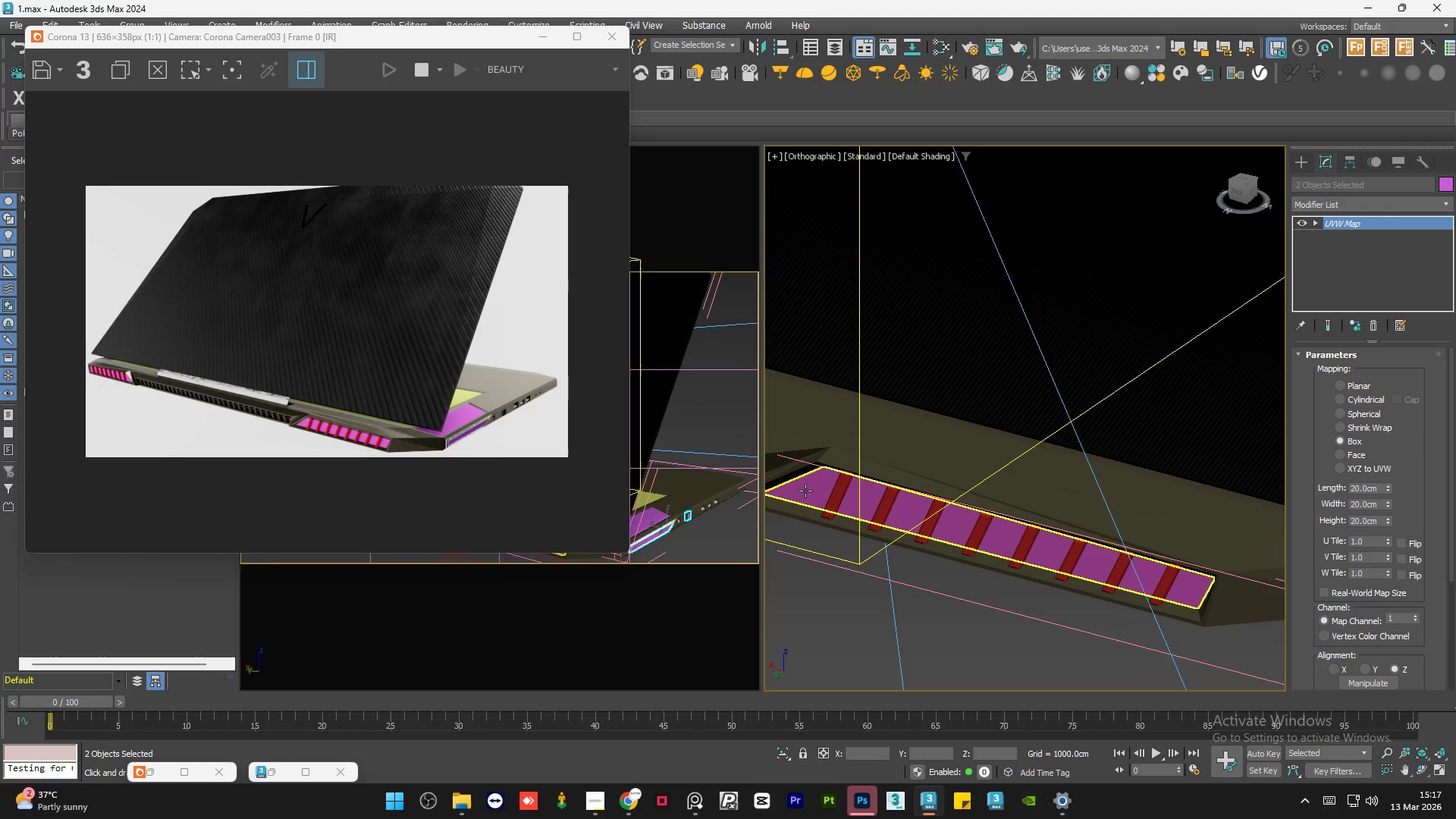 
left_click([805, 491])
 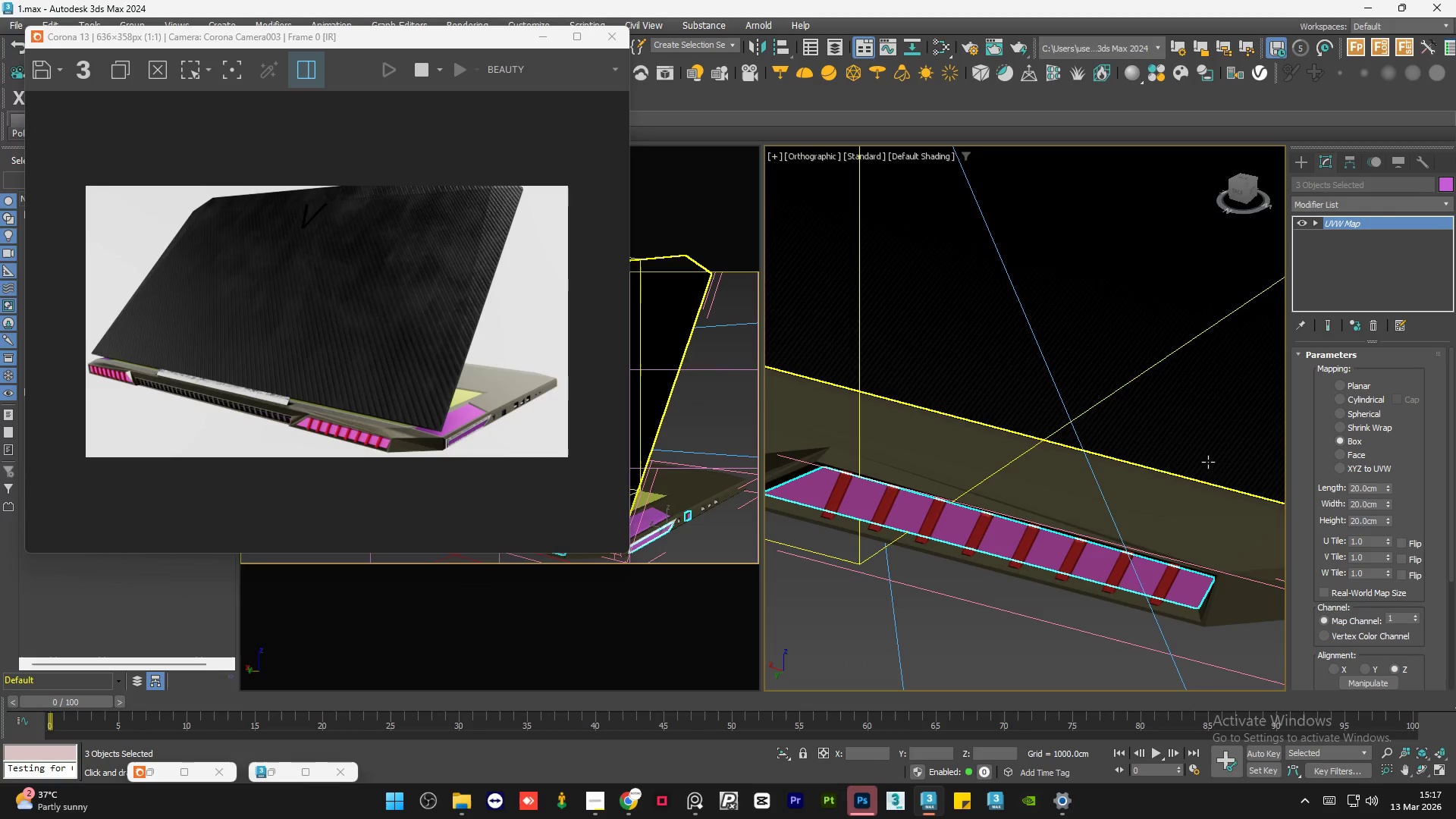 
scroll: coordinate [1208, 462], scroll_direction: down, amount: 4.0
 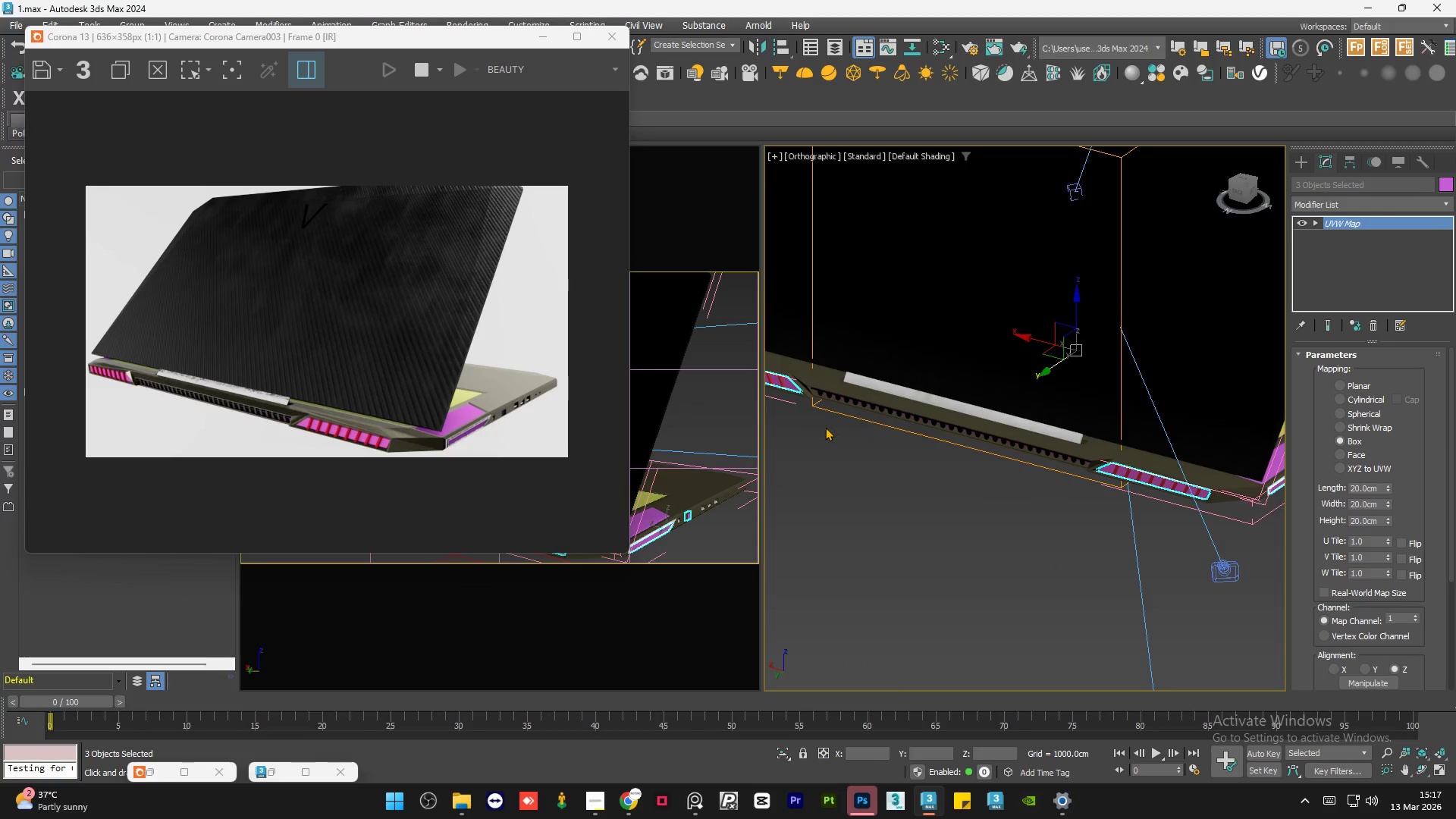 
hold_key(key=AltLeft, duration=0.72)
scroll: coordinate [974, 400], scroll_direction: up, amount: 1.0
 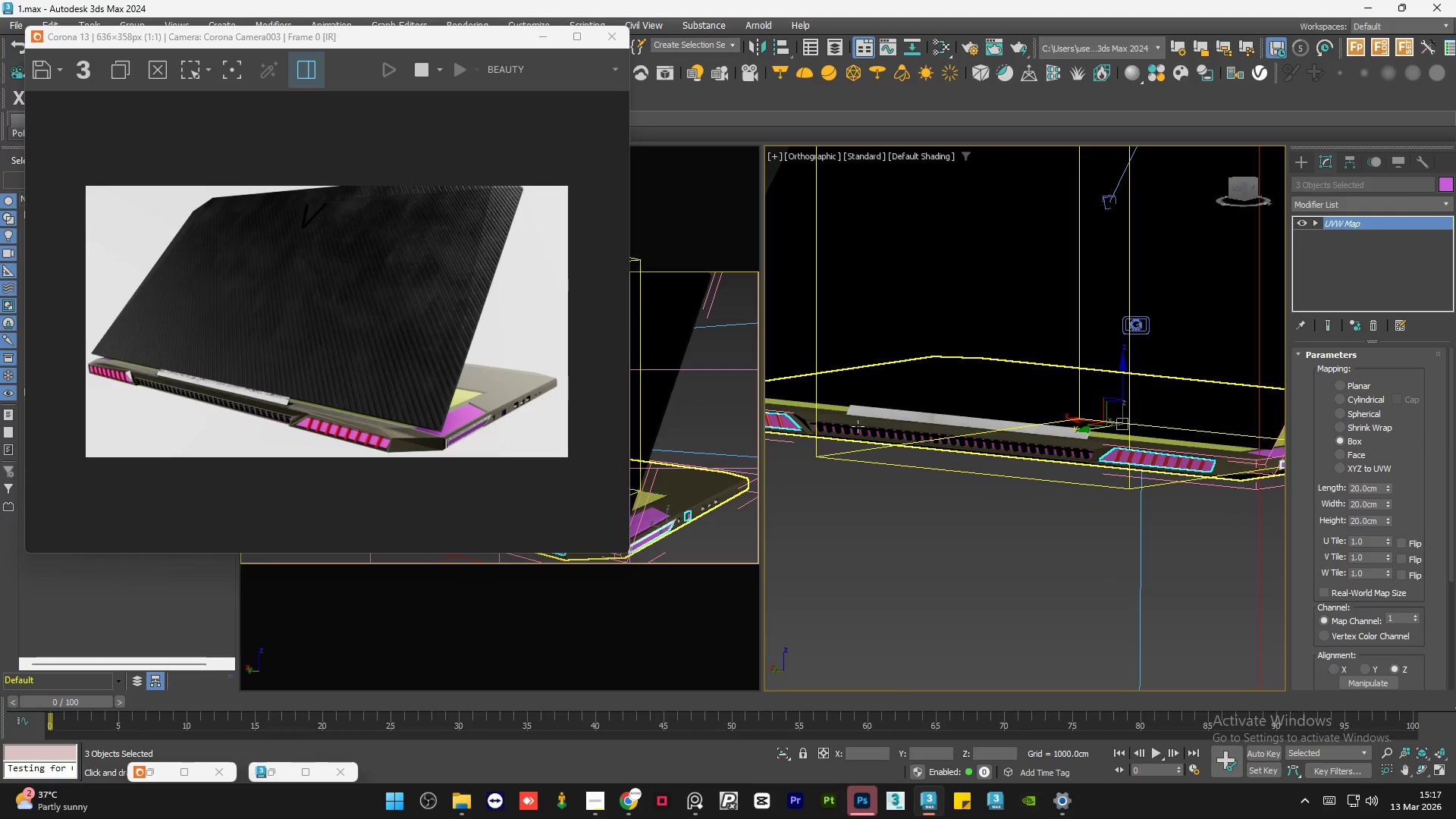 
hold_key(key=ControlLeft, duration=0.45)
 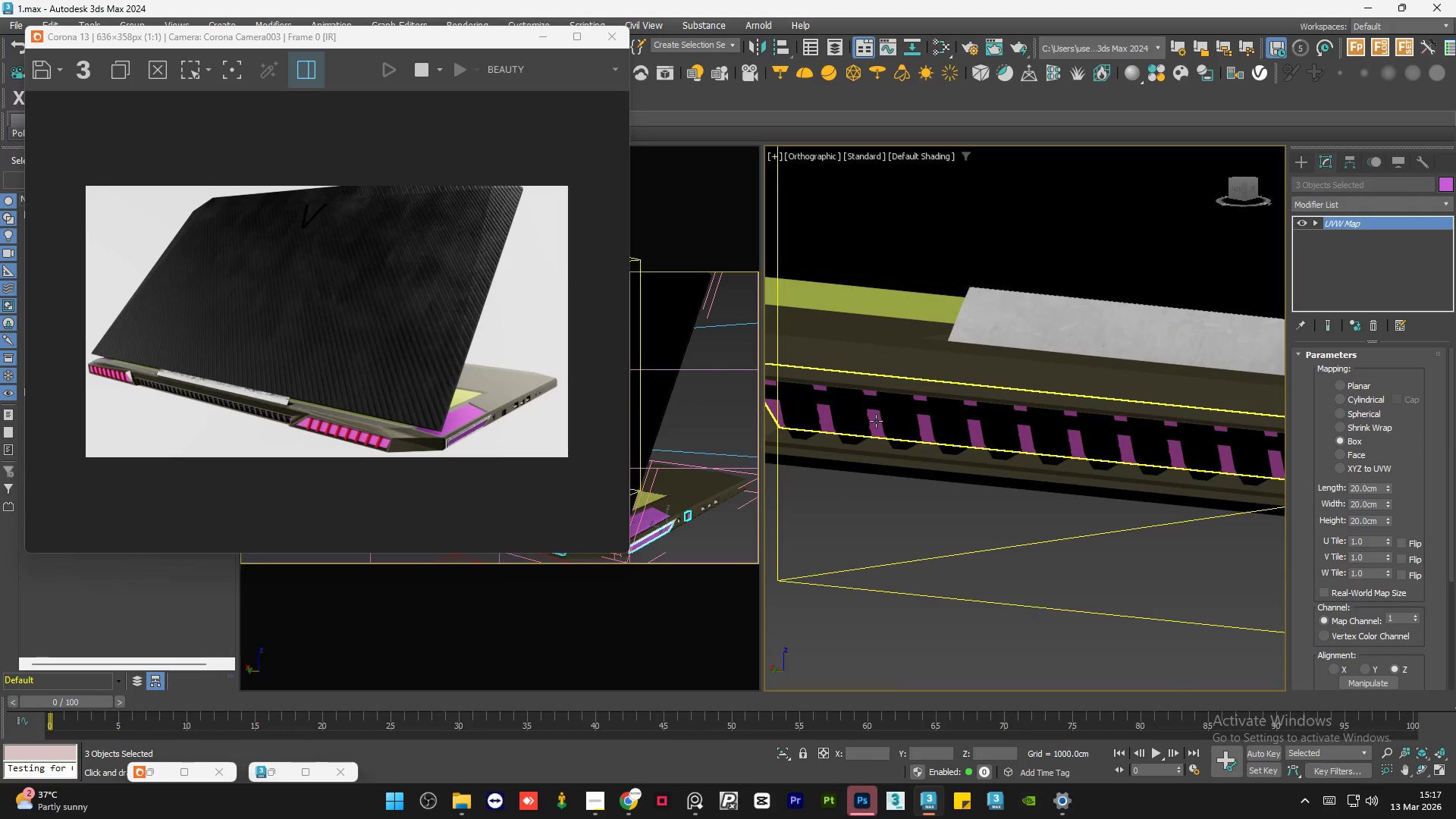 
scroll: coordinate [824, 430], scroll_direction: up, amount: 5.0
 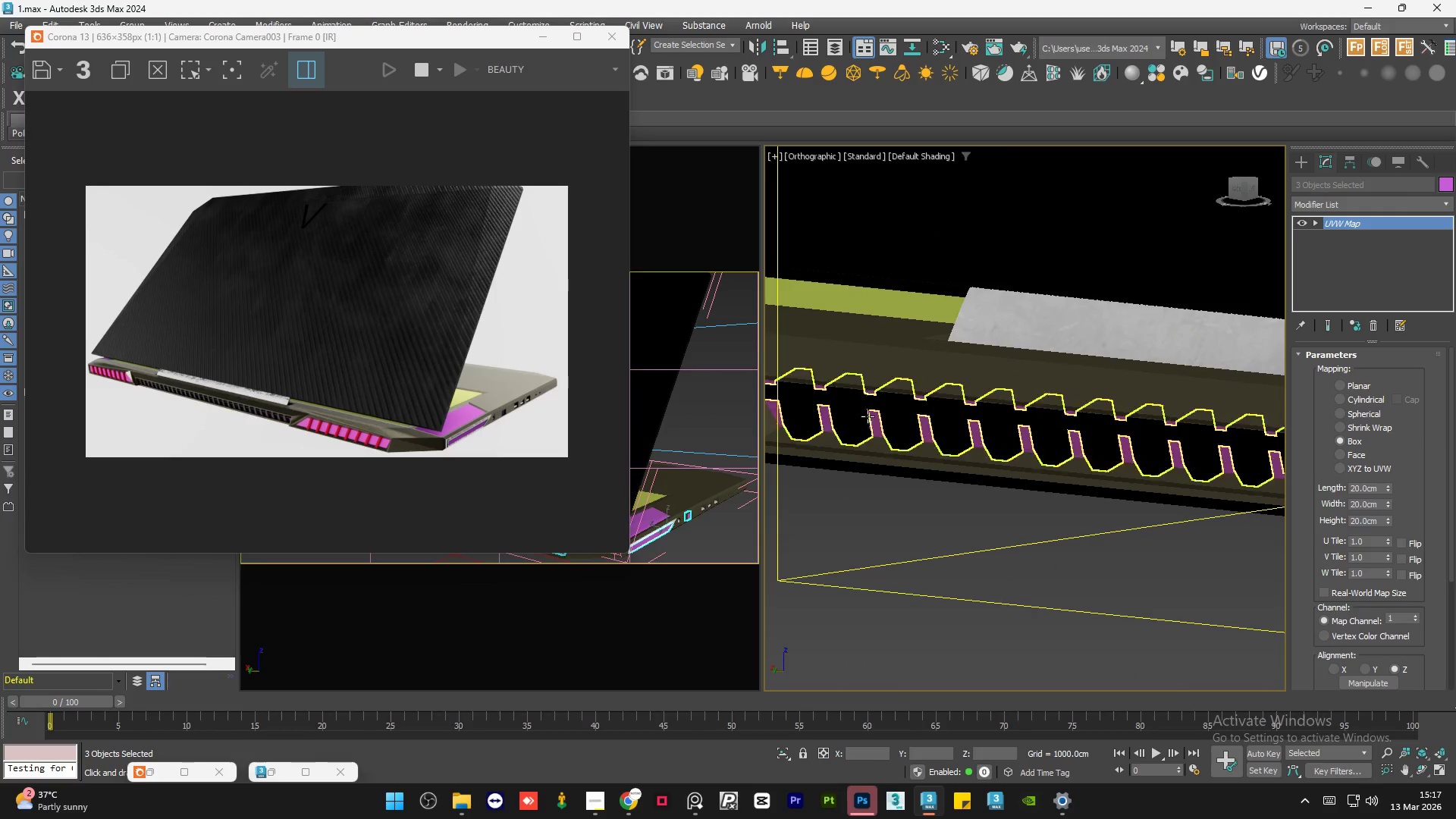 
hold_key(key=ControlLeft, duration=1.11)
left_click([876, 421])
 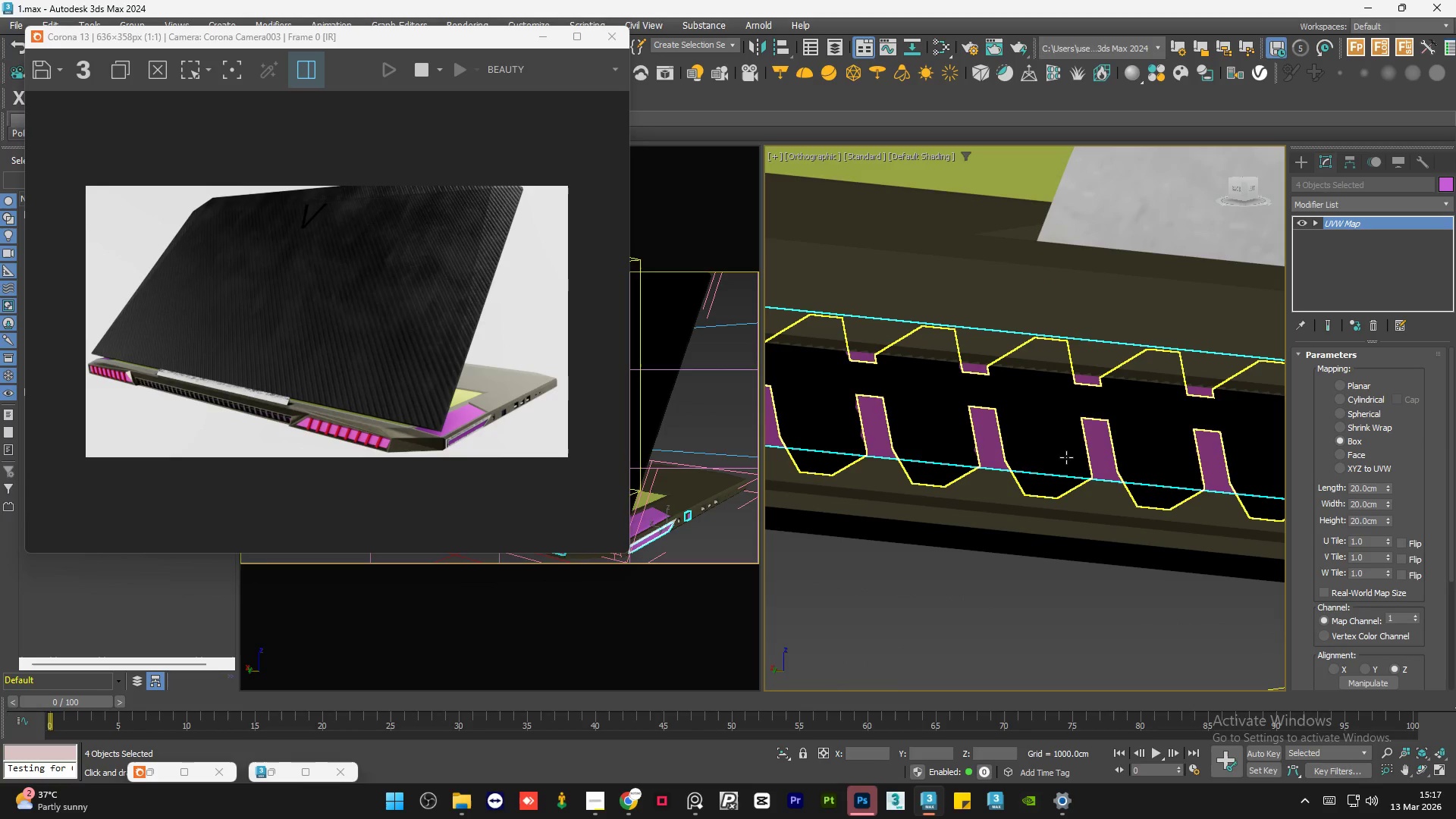 
scroll: coordinate [876, 421], scroll_direction: up, amount: 3.0
 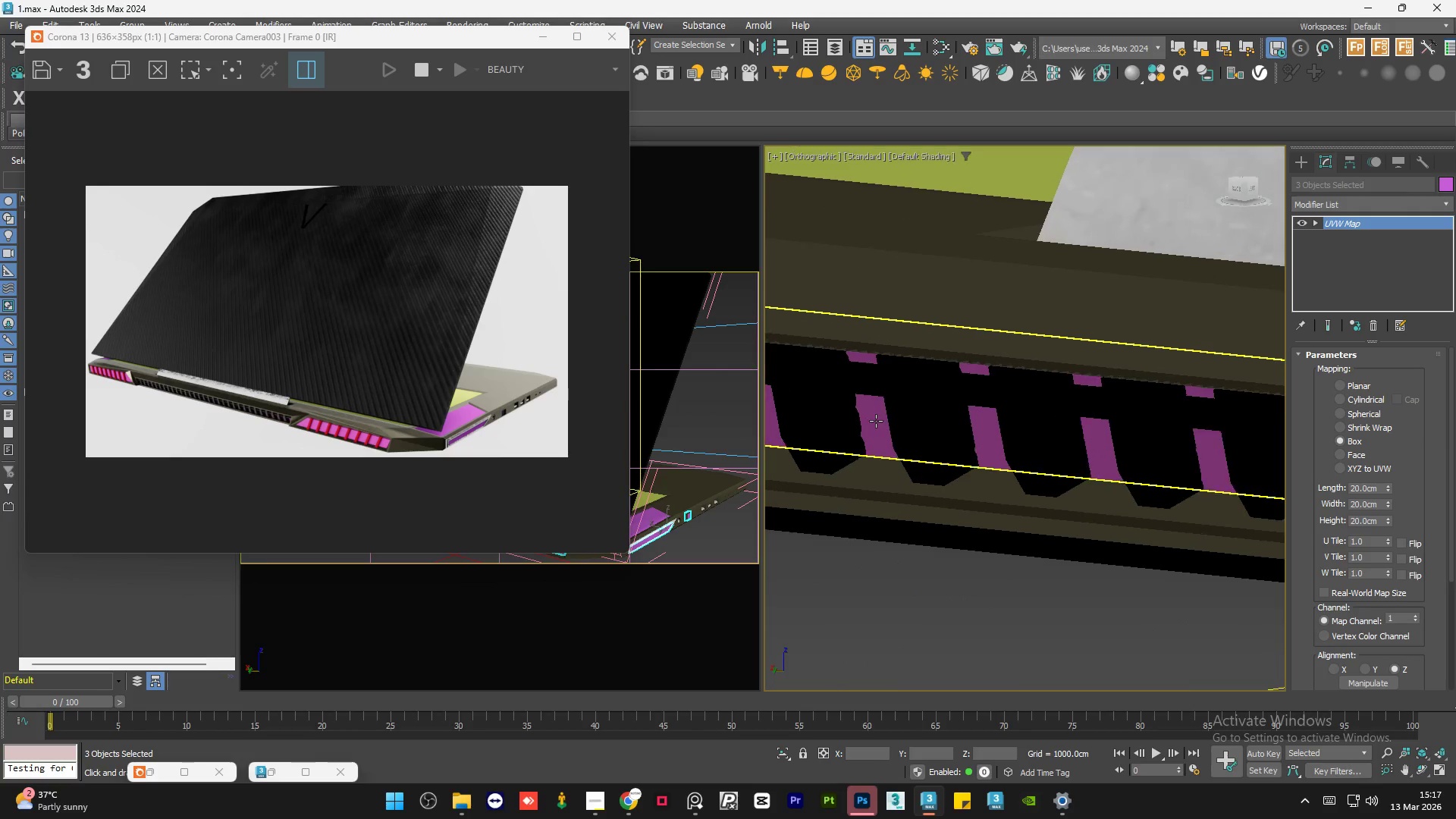 
scroll: coordinate [1126, 469], scroll_direction: down, amount: 5.0
 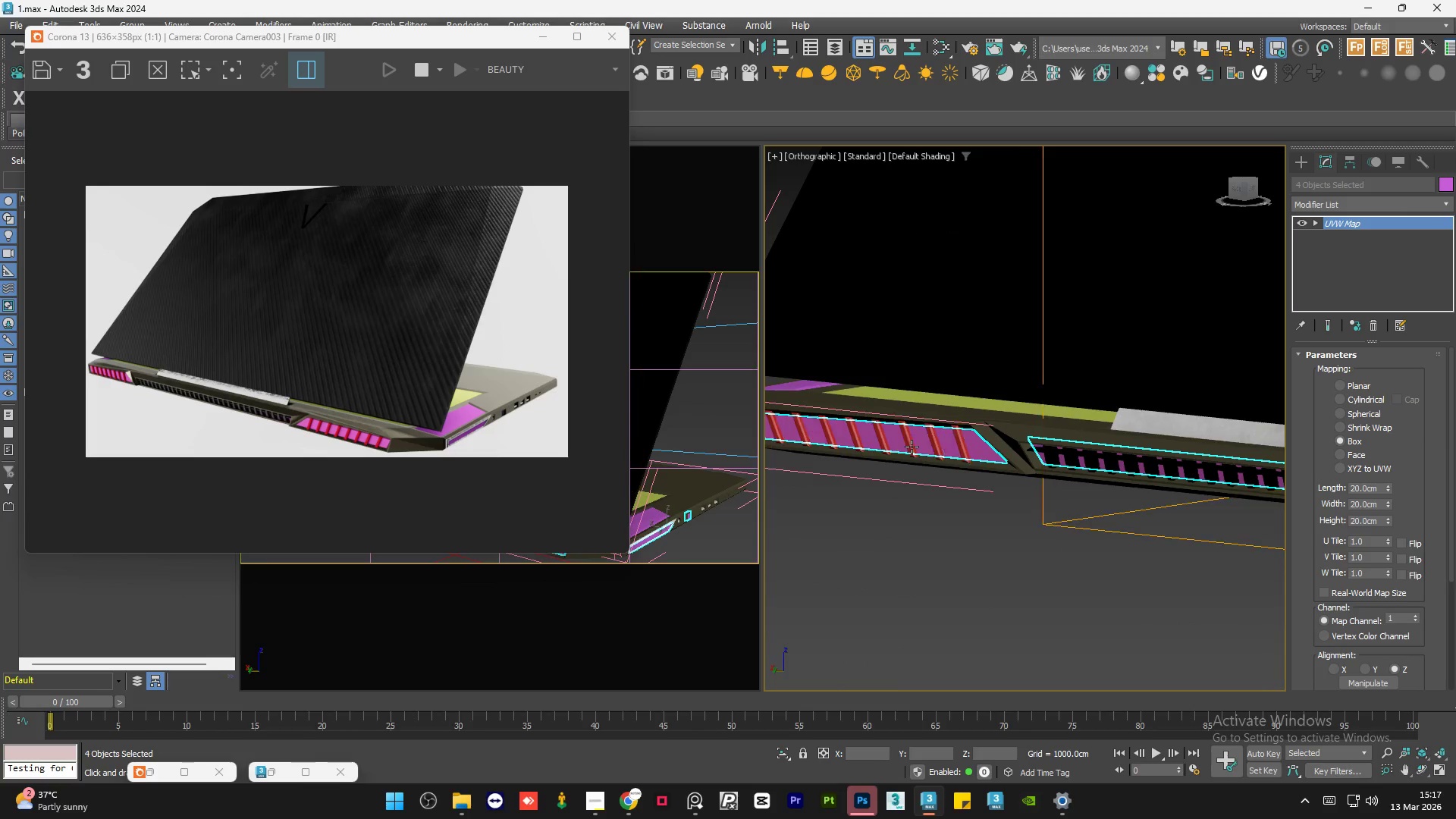 
hold_key(key=ControlLeft, duration=1.36)
 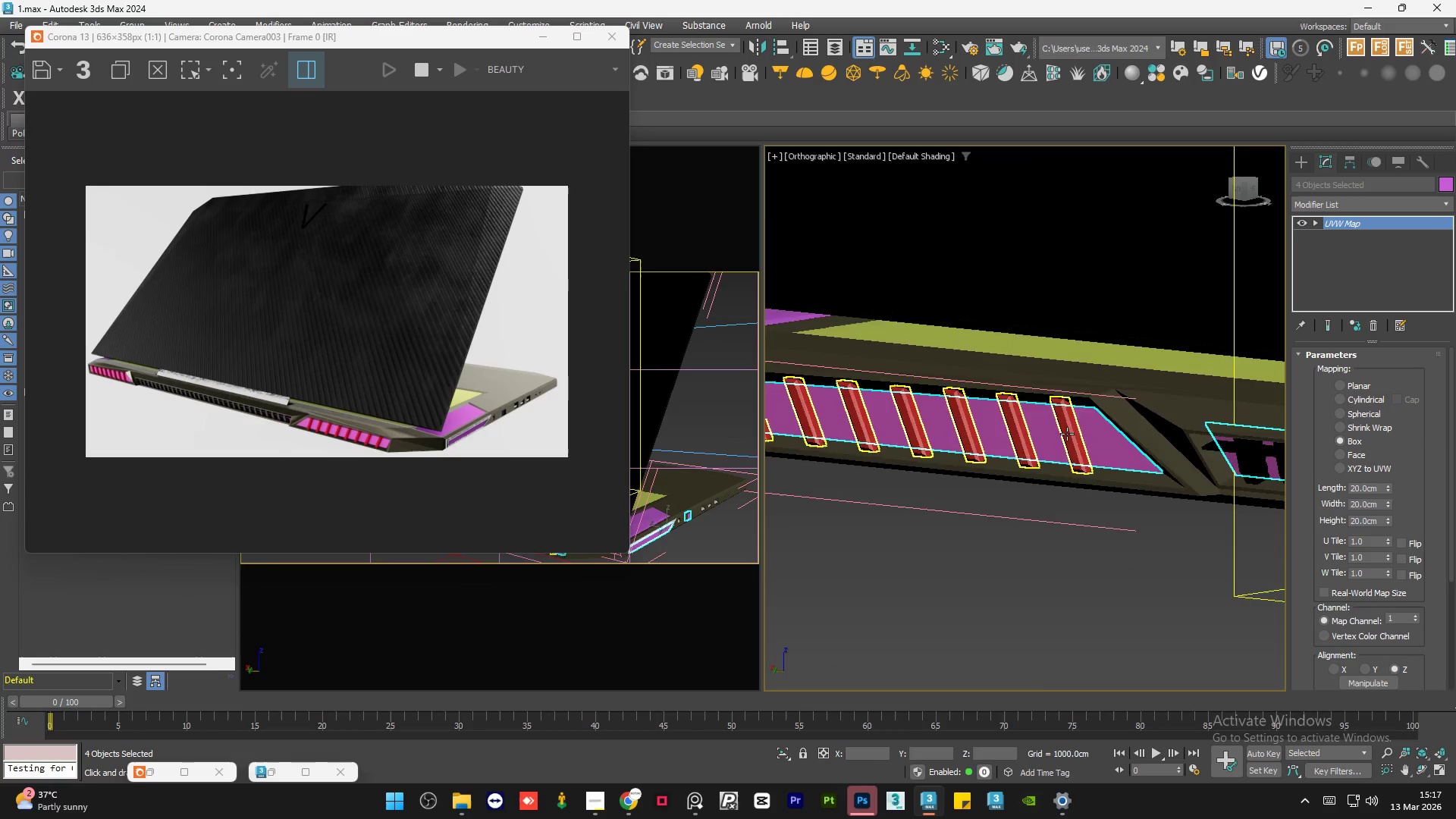 
scroll: coordinate [939, 444], scroll_direction: up, amount: 5.0
 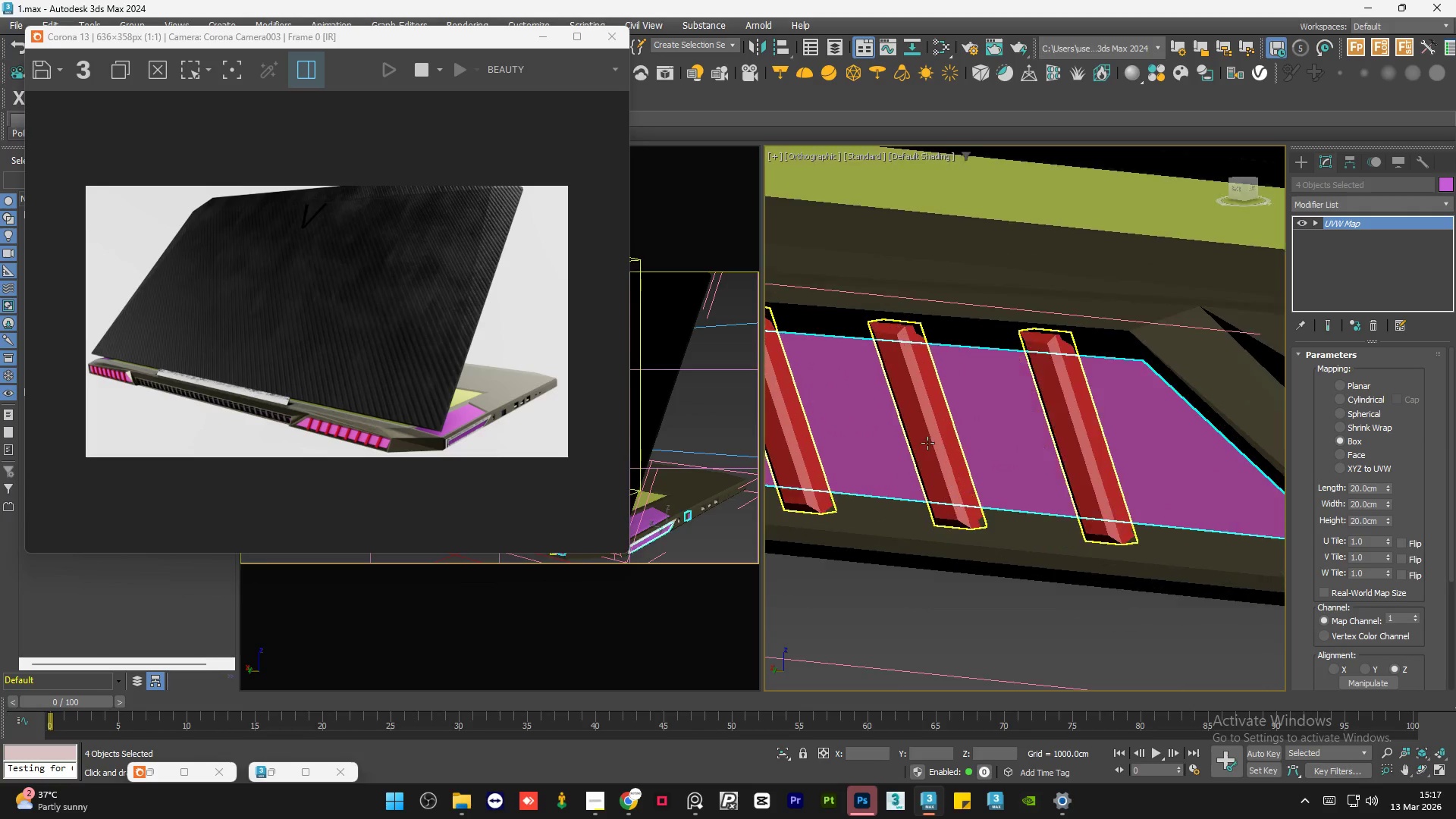 
left_click([883, 437])
 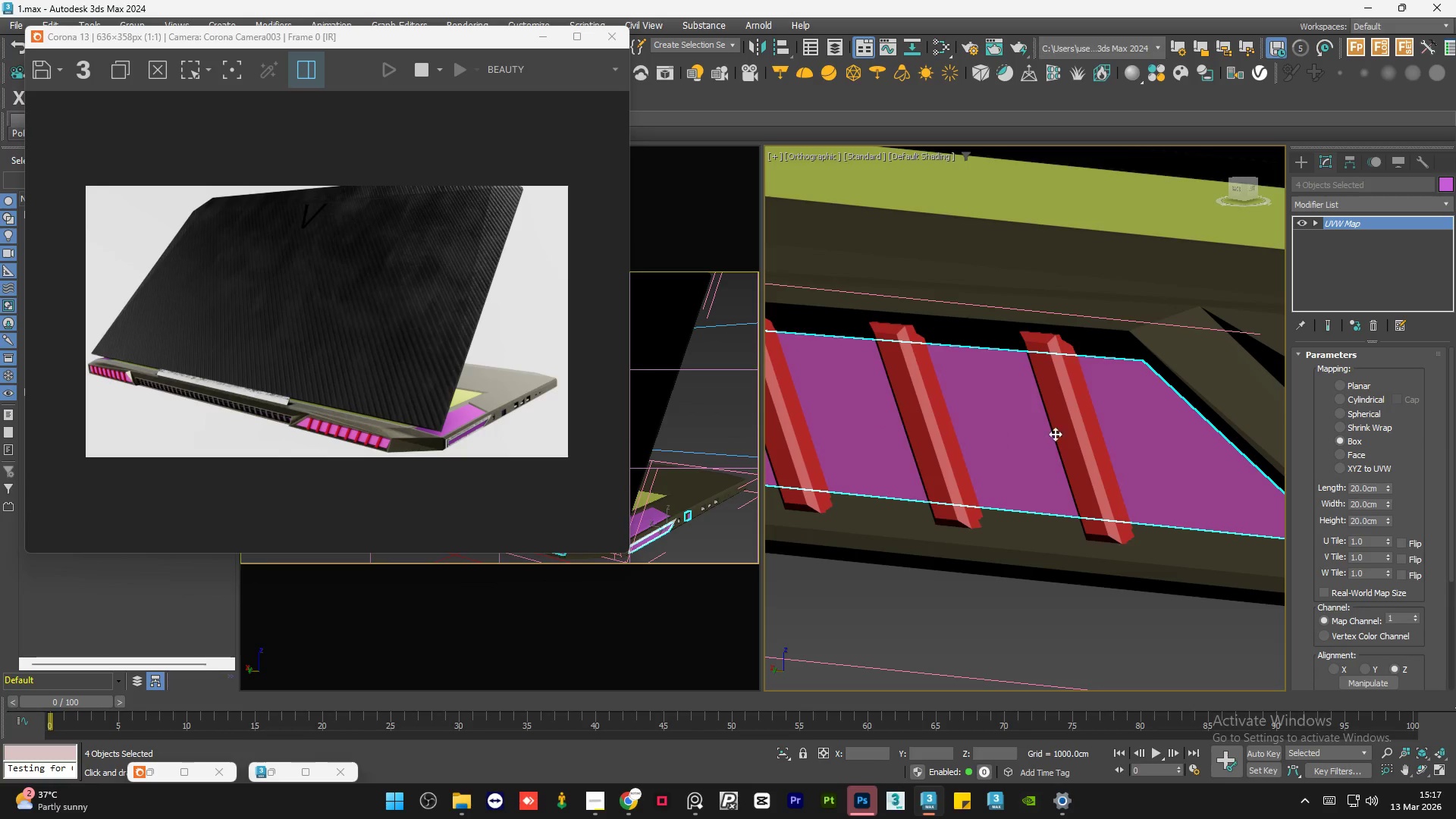 
hold_key(key=AltLeft, duration=0.69)
 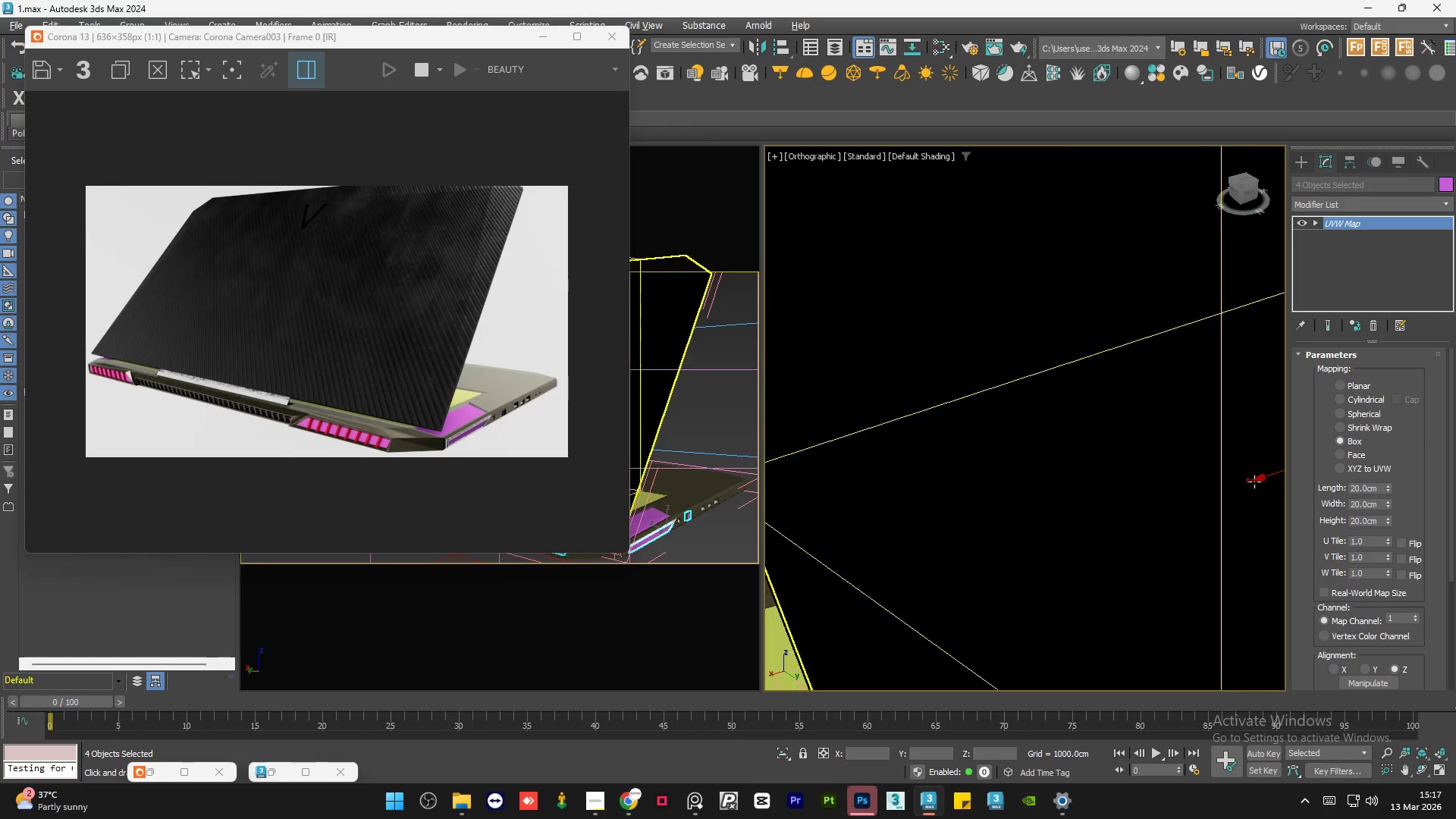 
scroll: coordinate [1067, 434], scroll_direction: down, amount: 5.0
 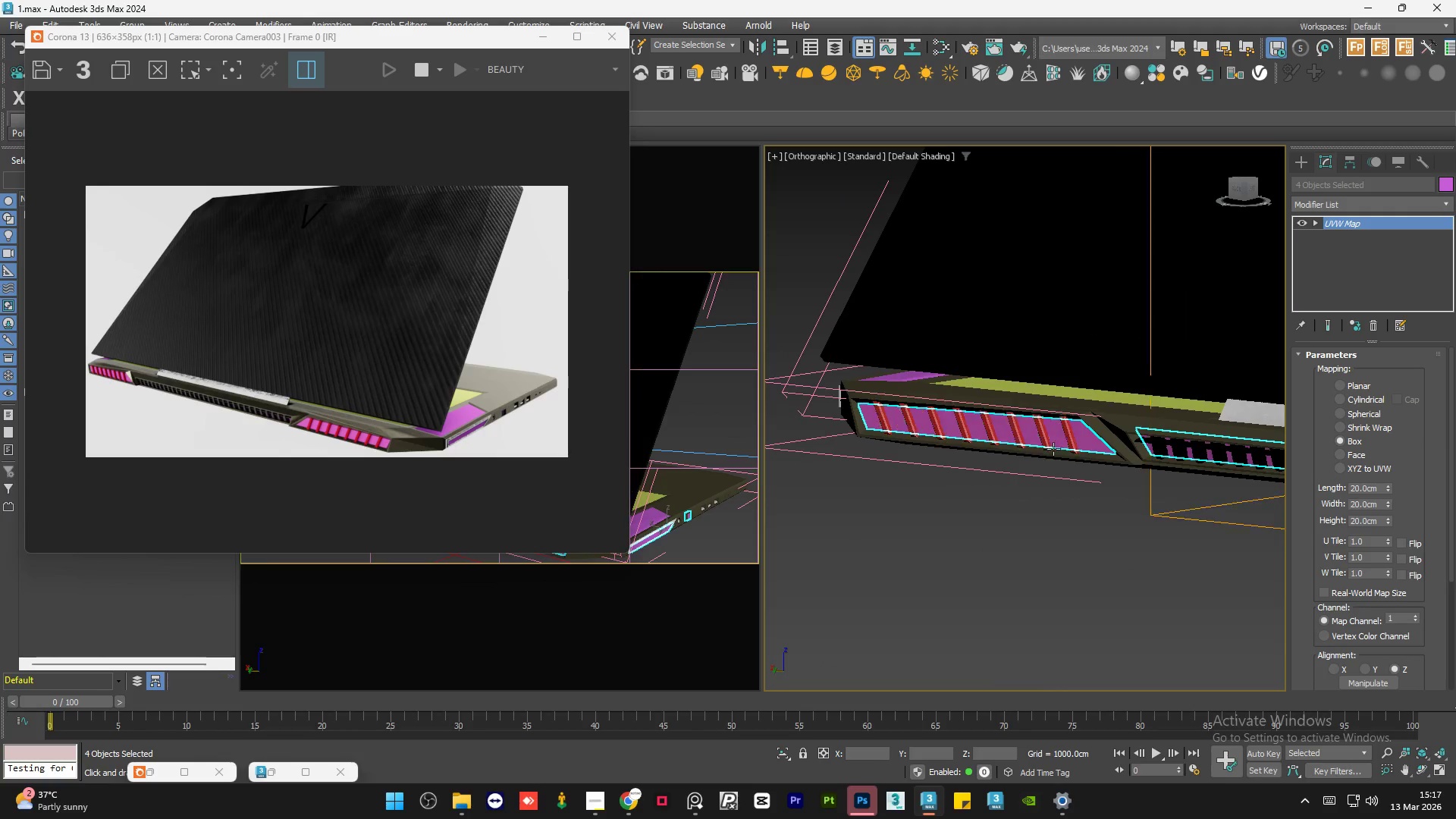 
key(Alt+AltLeft)
 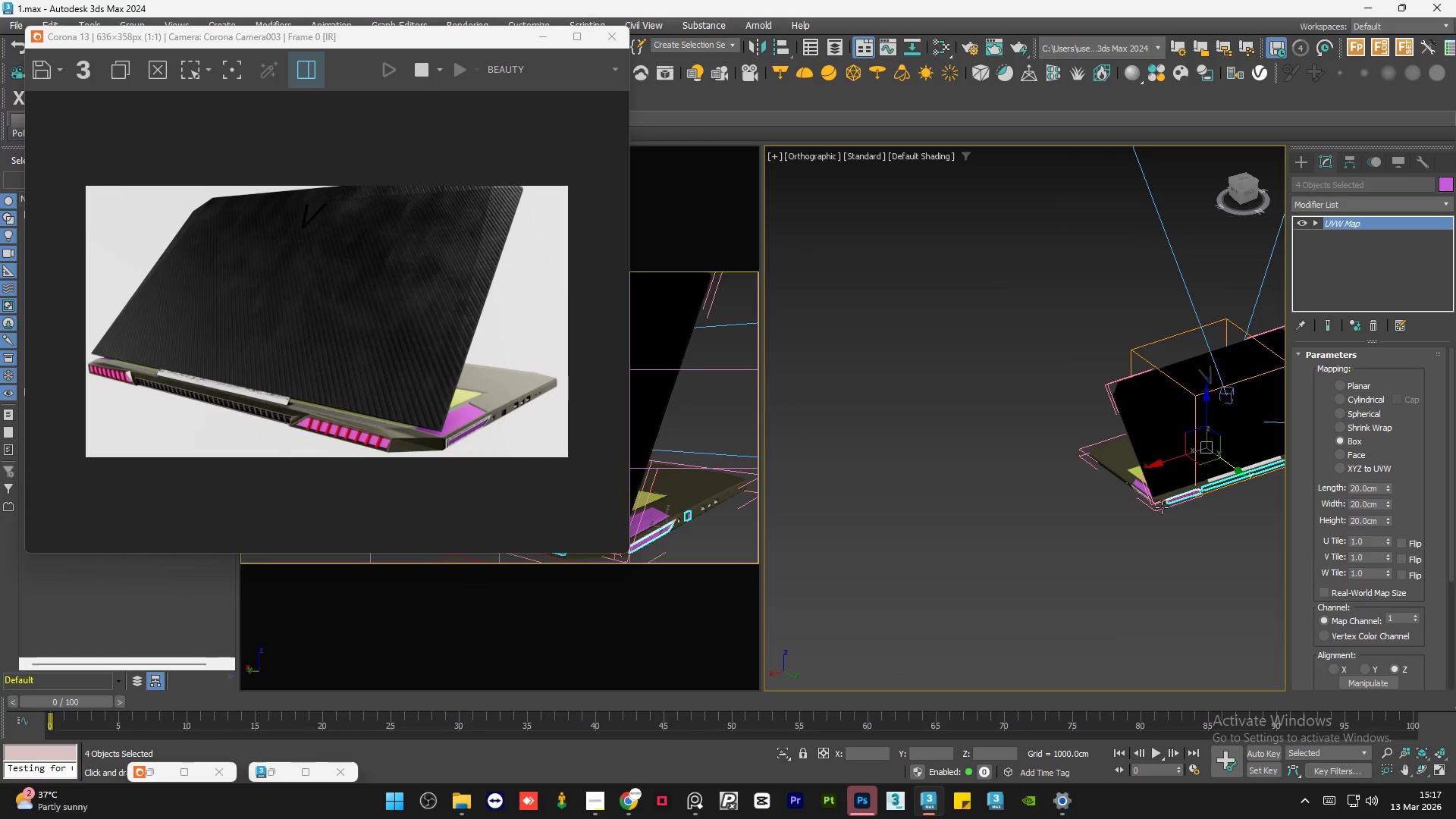 
scroll: coordinate [1142, 429], scroll_direction: down, amount: 6.0
 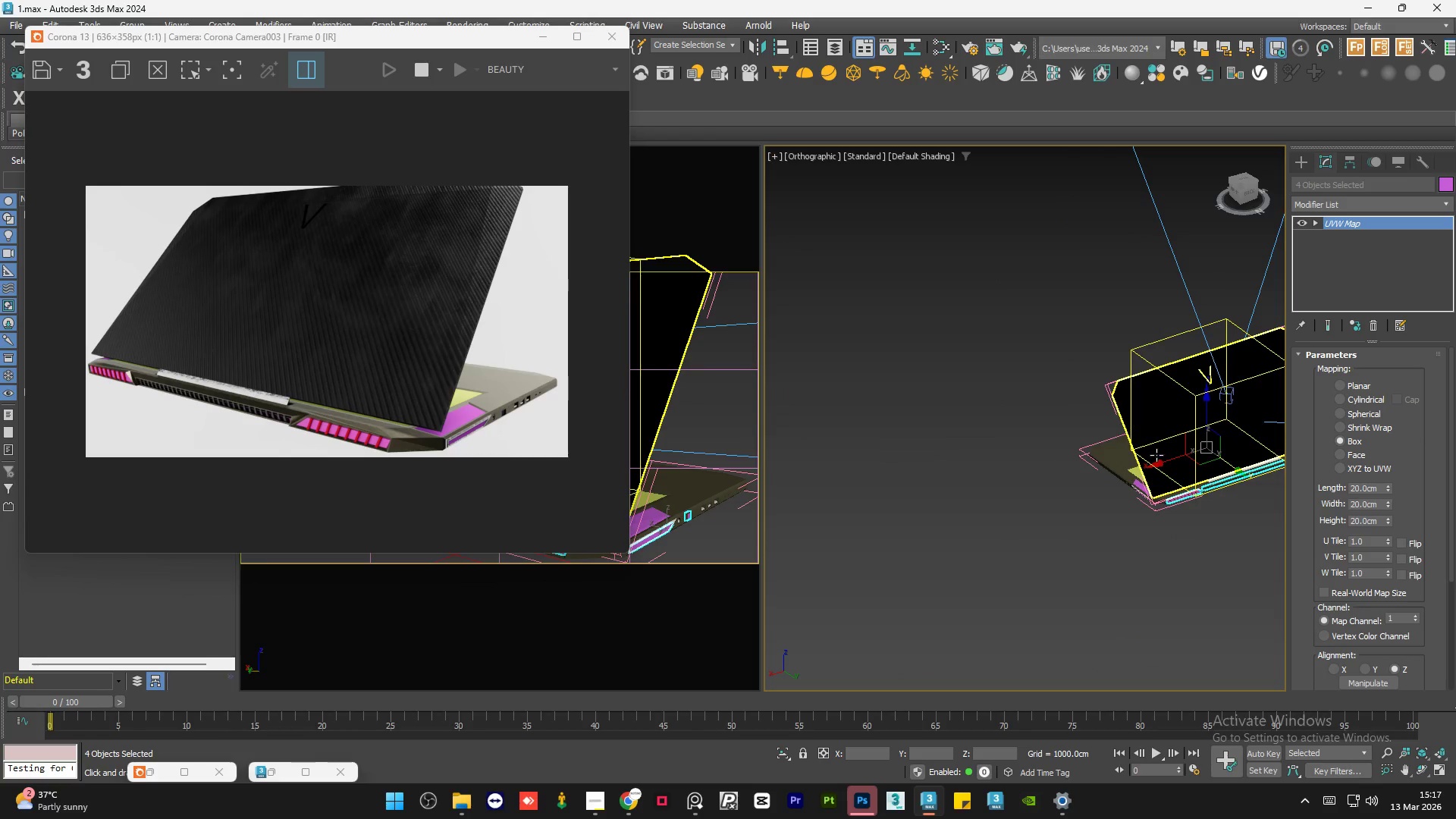 
scroll: coordinate [1029, 418], scroll_direction: up, amount: 10.0
 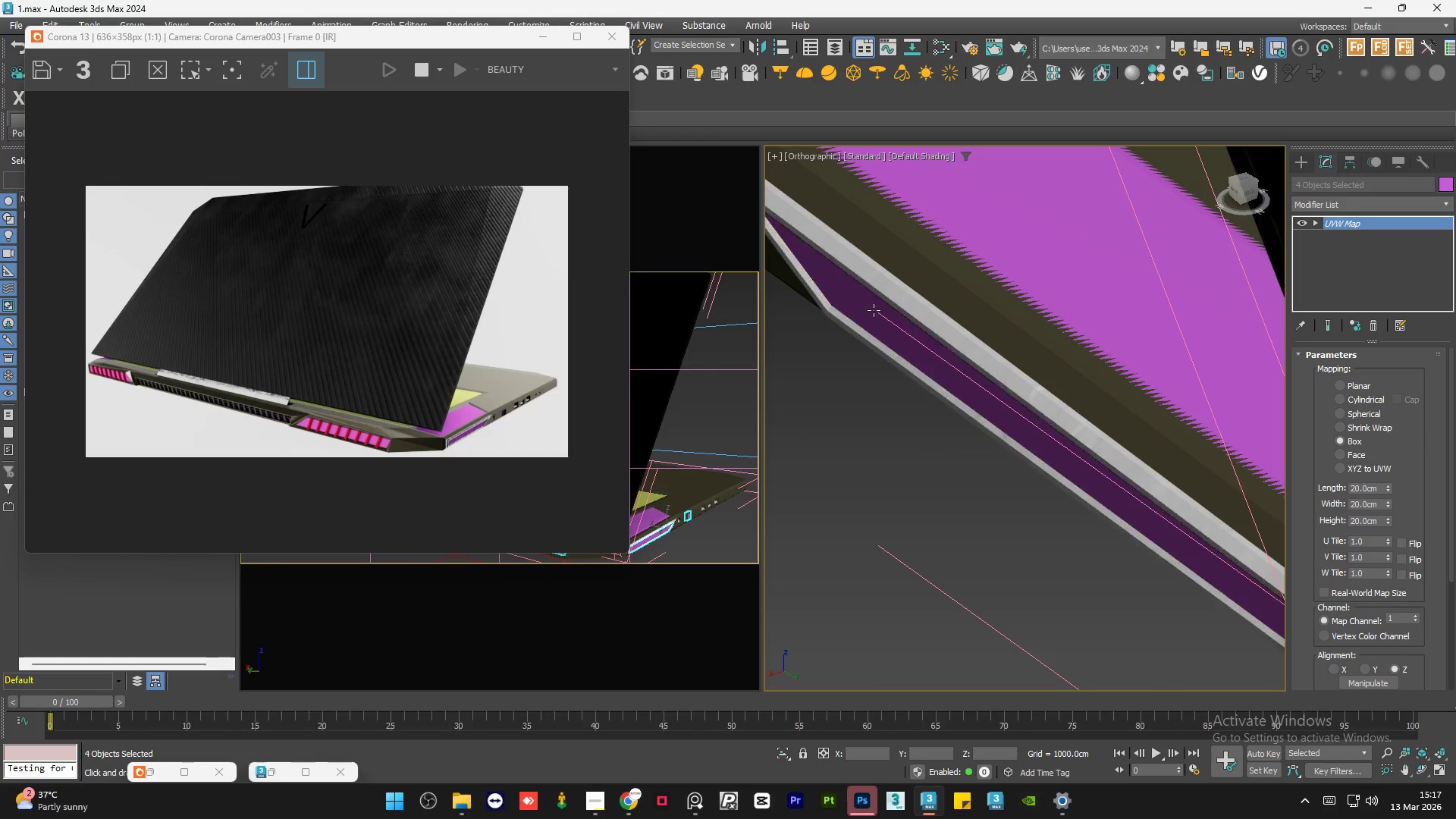 
hold_key(key=ControlLeft, duration=0.84)
left_click([861, 301])
 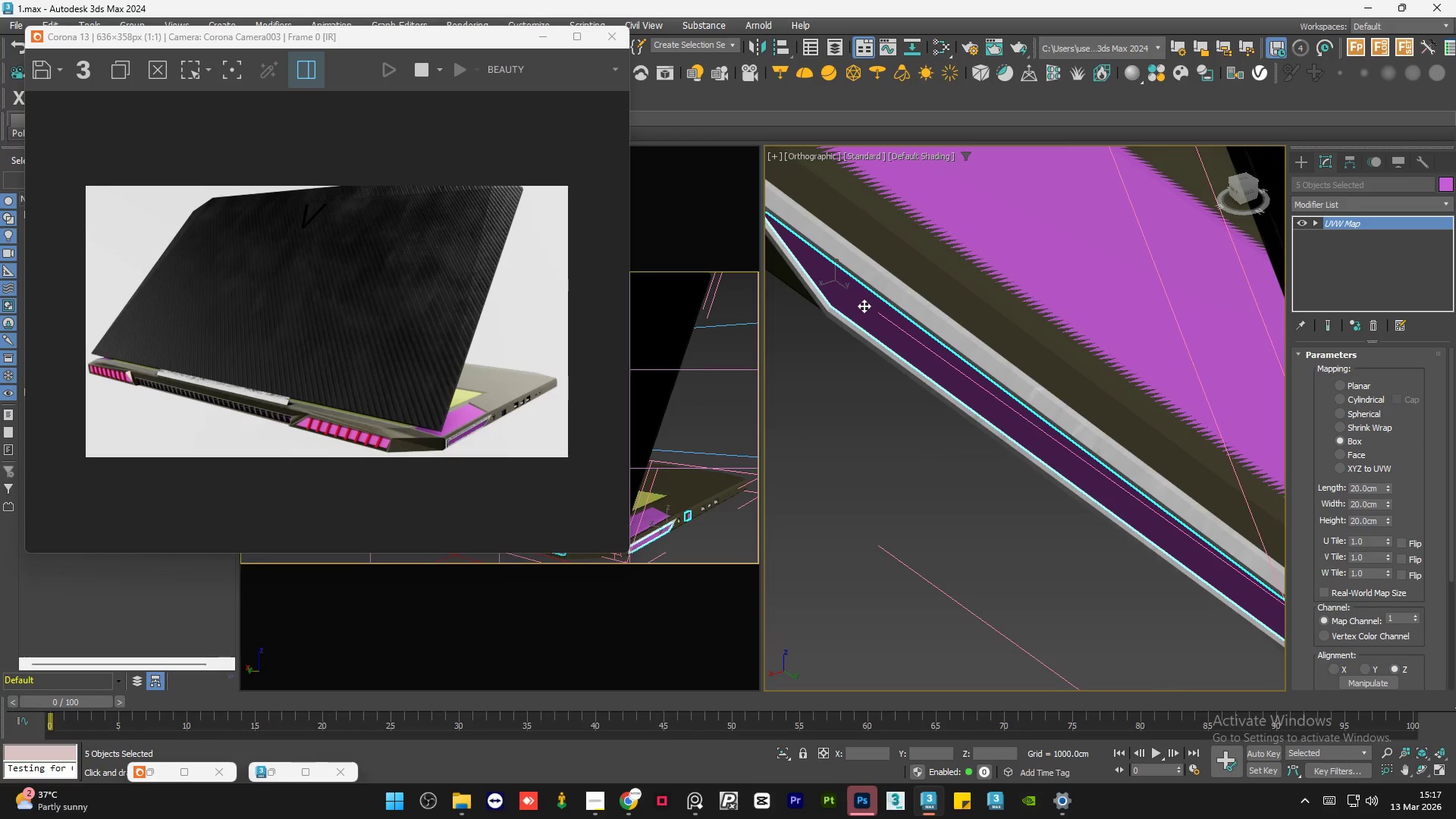 
hold_key(key=AltLeft, duration=1.05)
 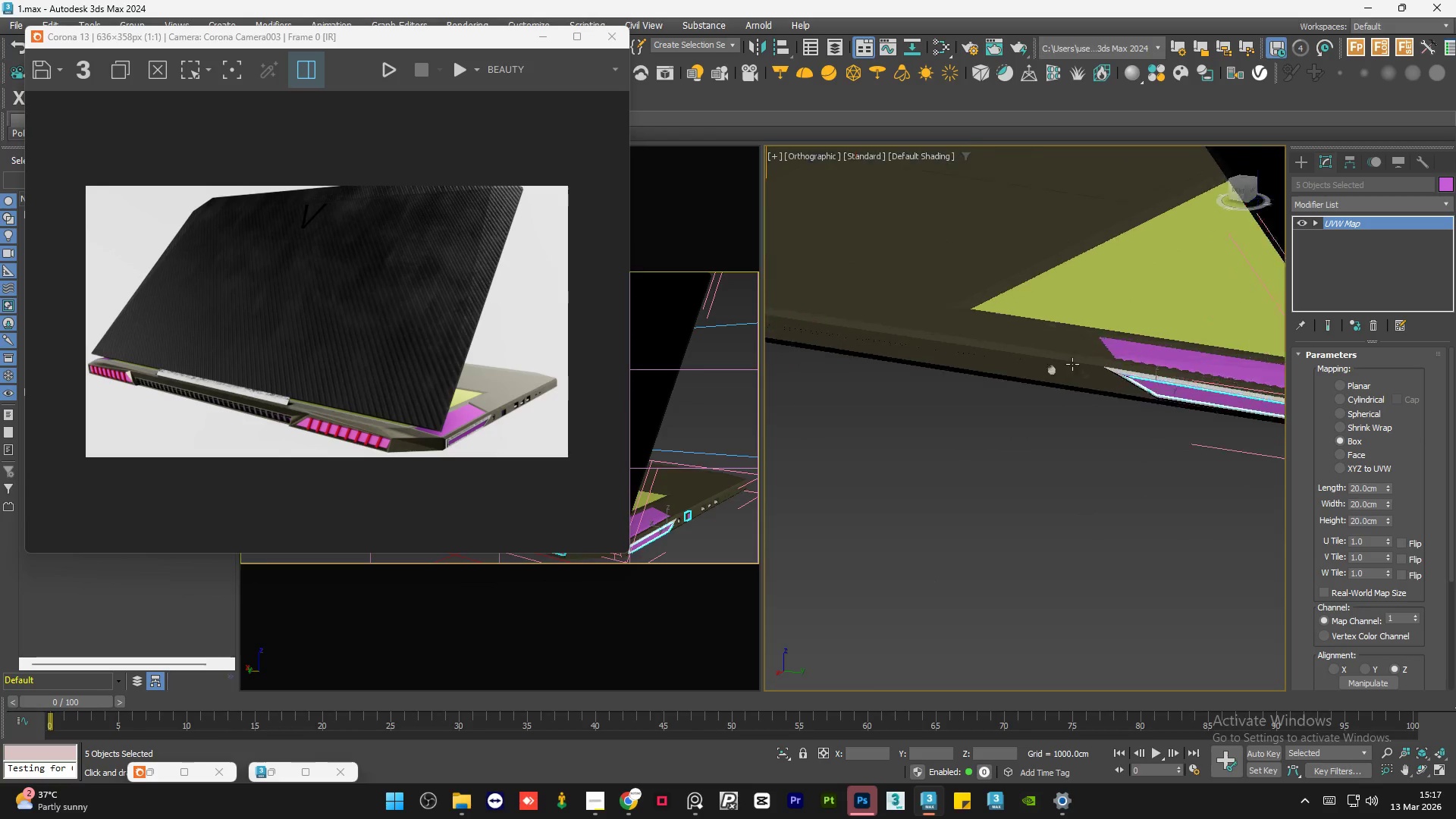 
scroll: coordinate [999, 408], scroll_direction: down, amount: 6.0
 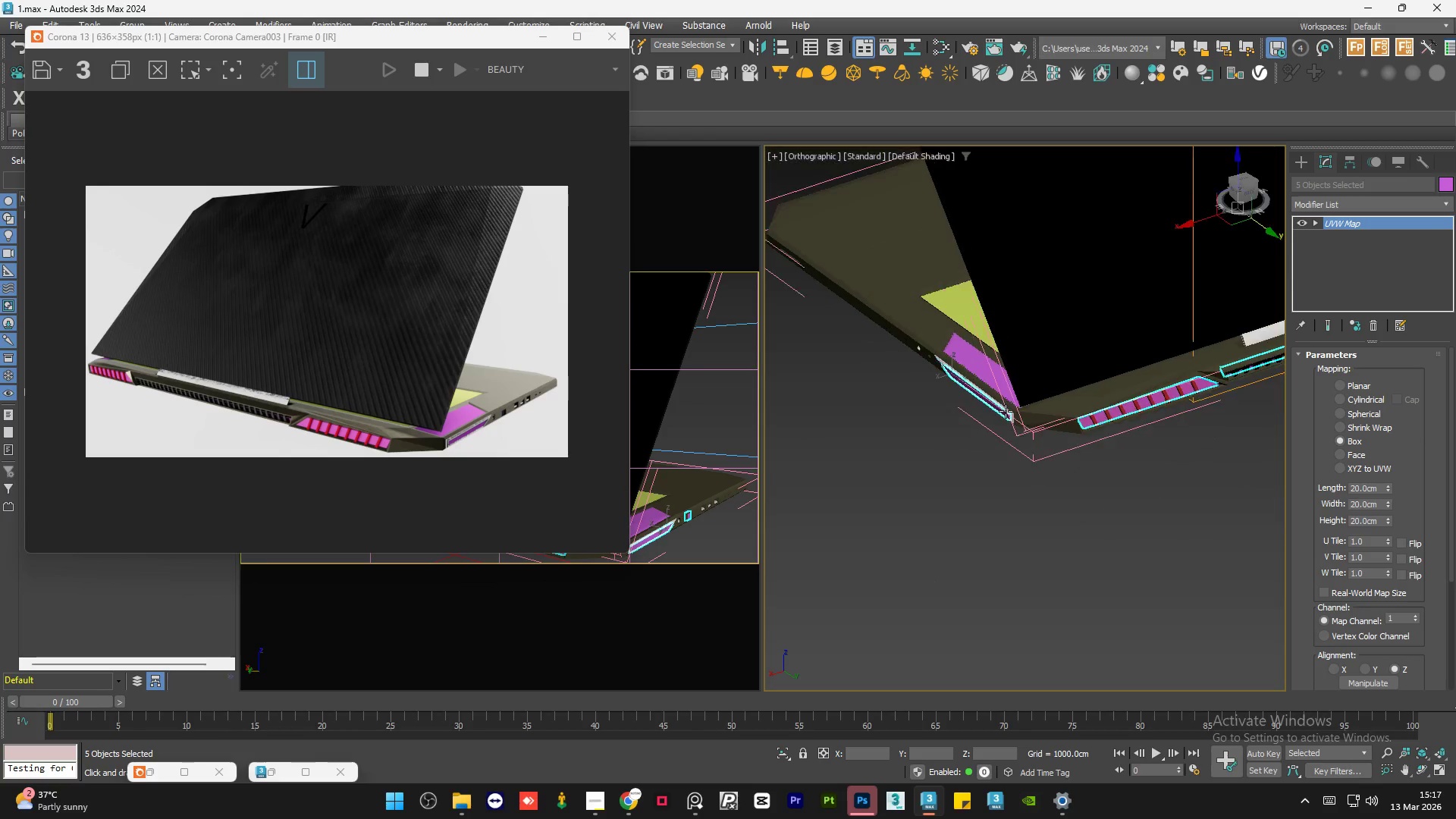 
hold_key(key=AltLeft, duration=2.03)
scroll: coordinate [1073, 368], scroll_direction: up, amount: 6.0
 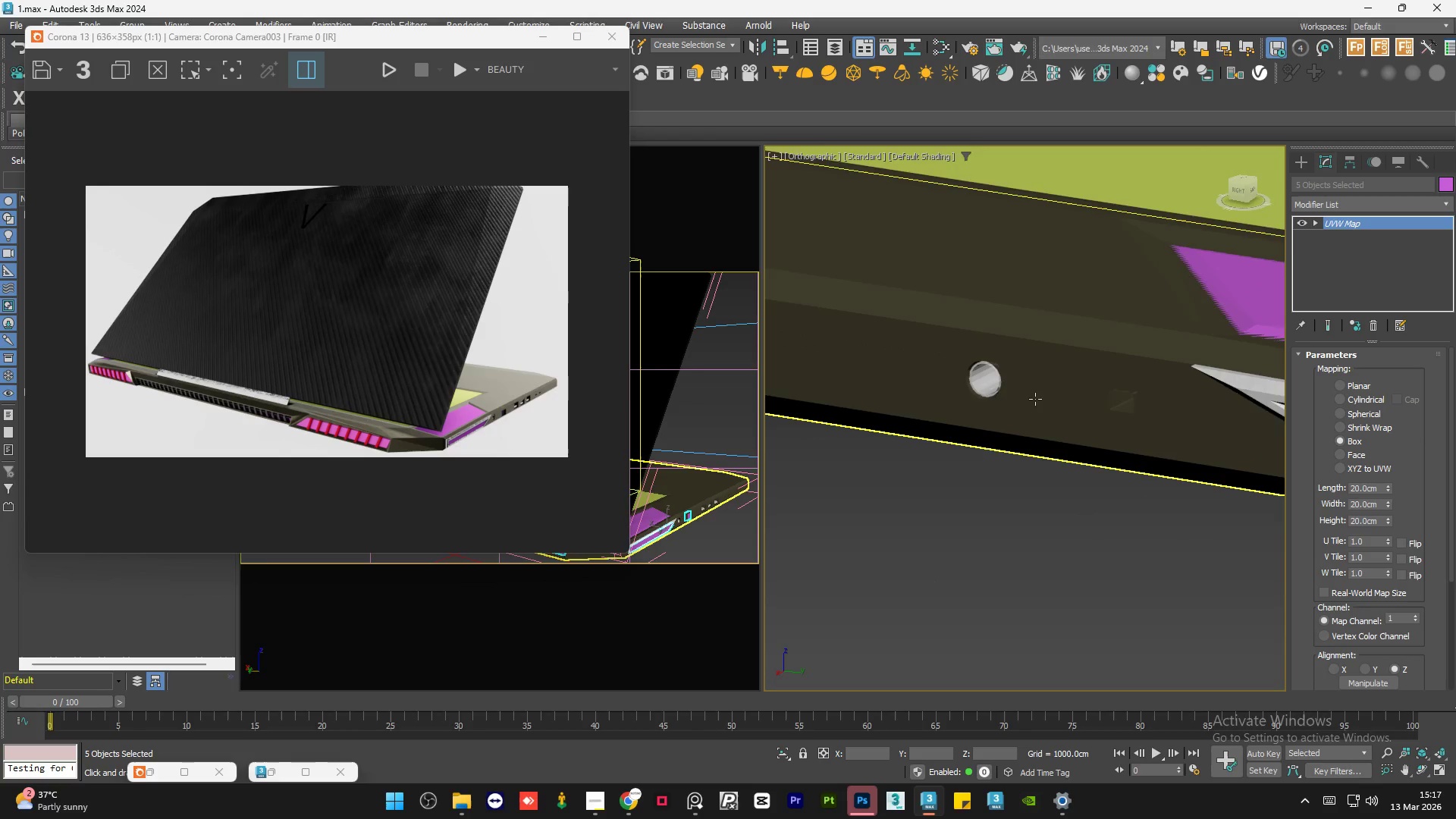 
hold_key(key=AltLeft, duration=1.0)
 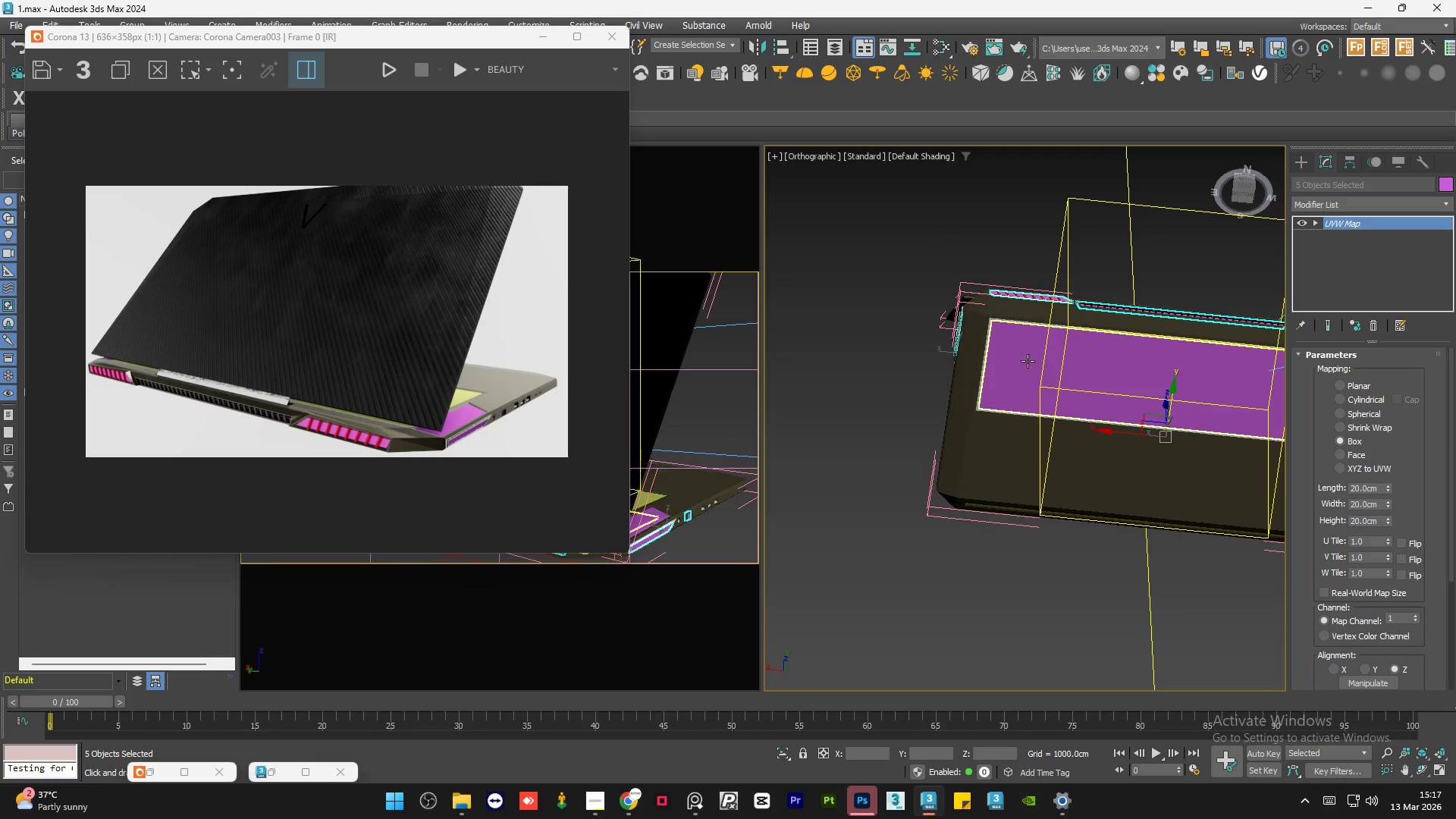 
scroll: coordinate [1043, 410], scroll_direction: down, amount: 8.0
 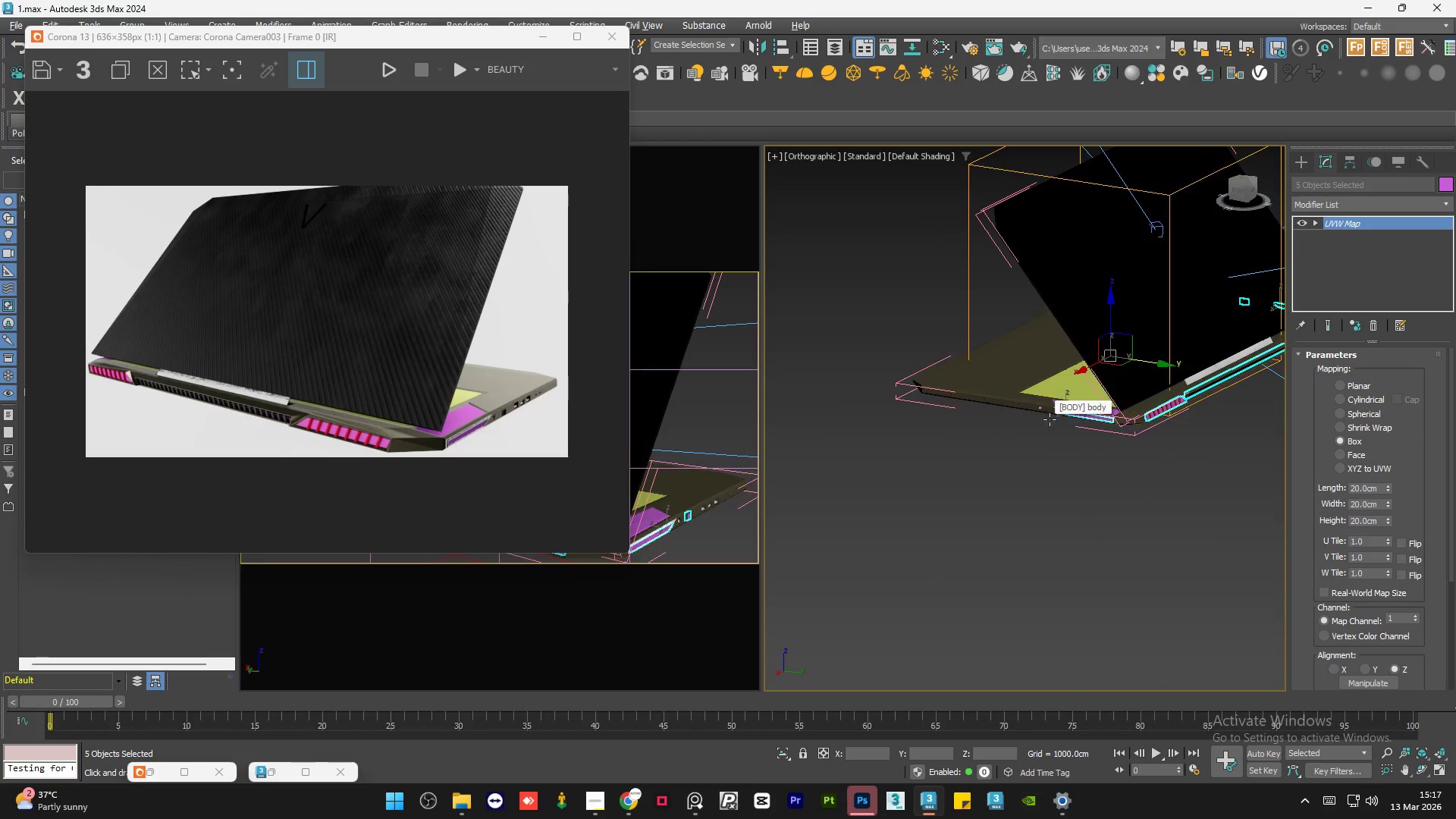 
hold_key(key=ControlLeft, duration=0.78)
 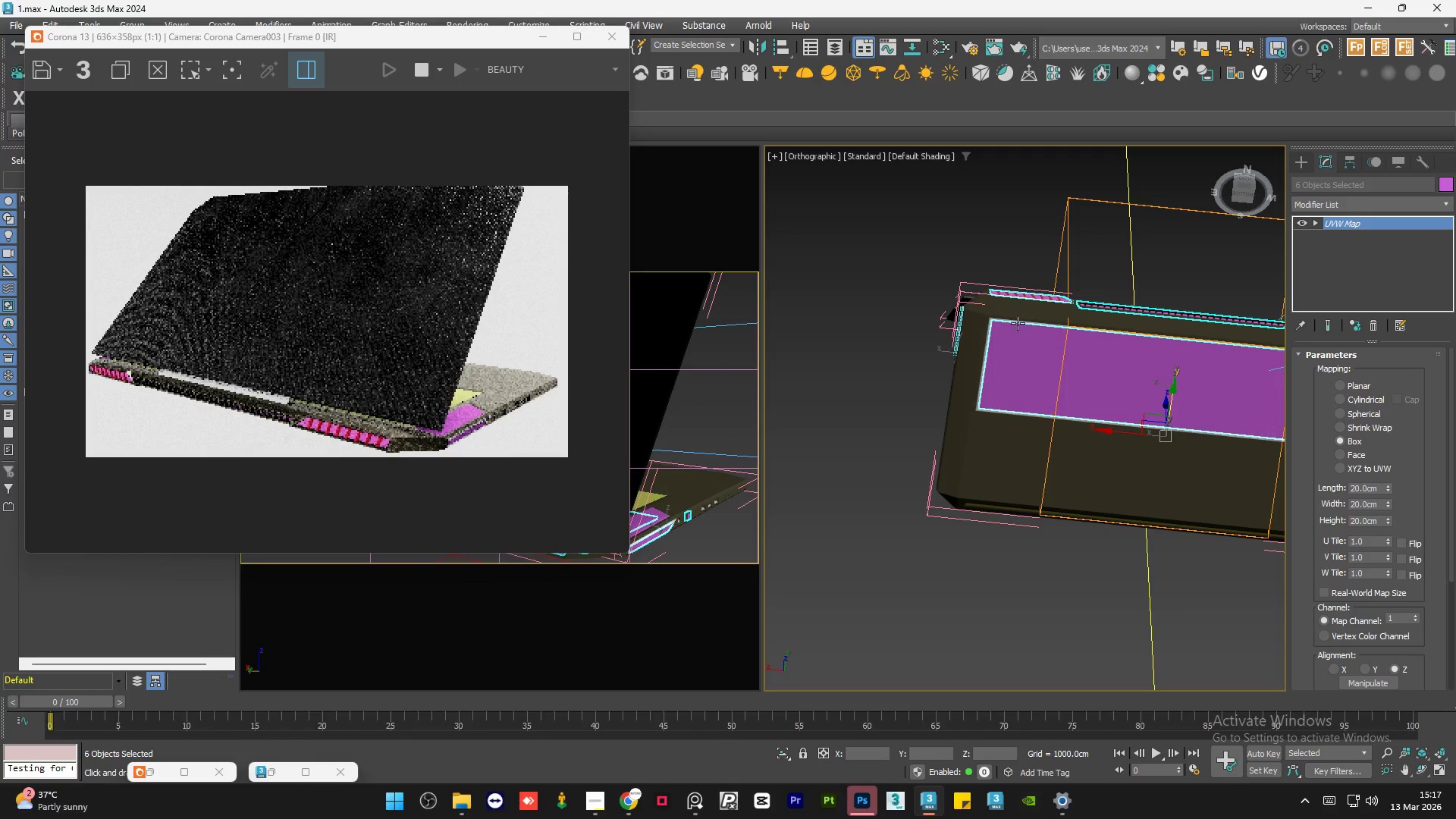 
hold_key(key=AltLeft, duration=0.92)
 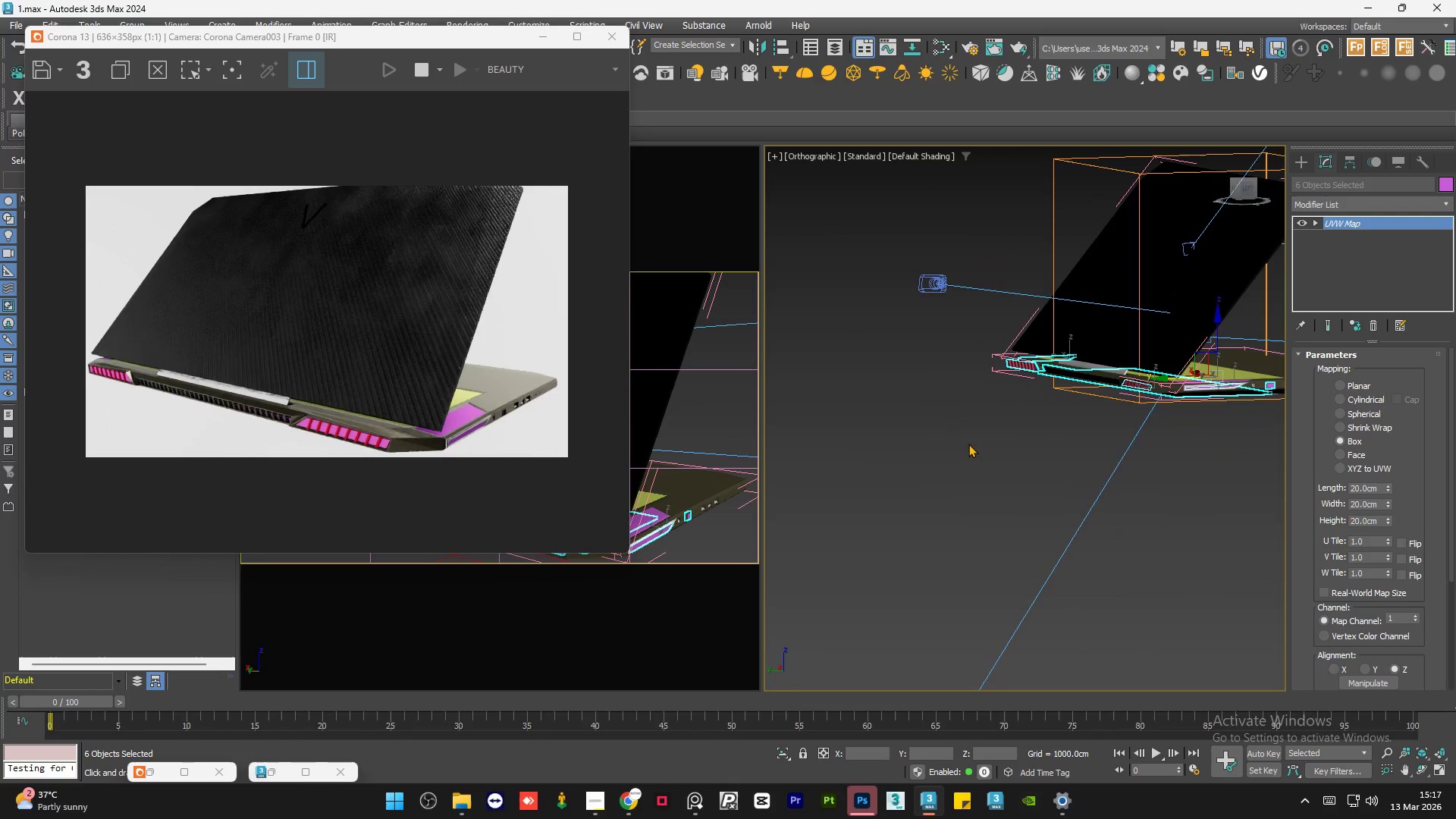 
scroll: coordinate [919, 344], scroll_direction: none, amount: 0.0
 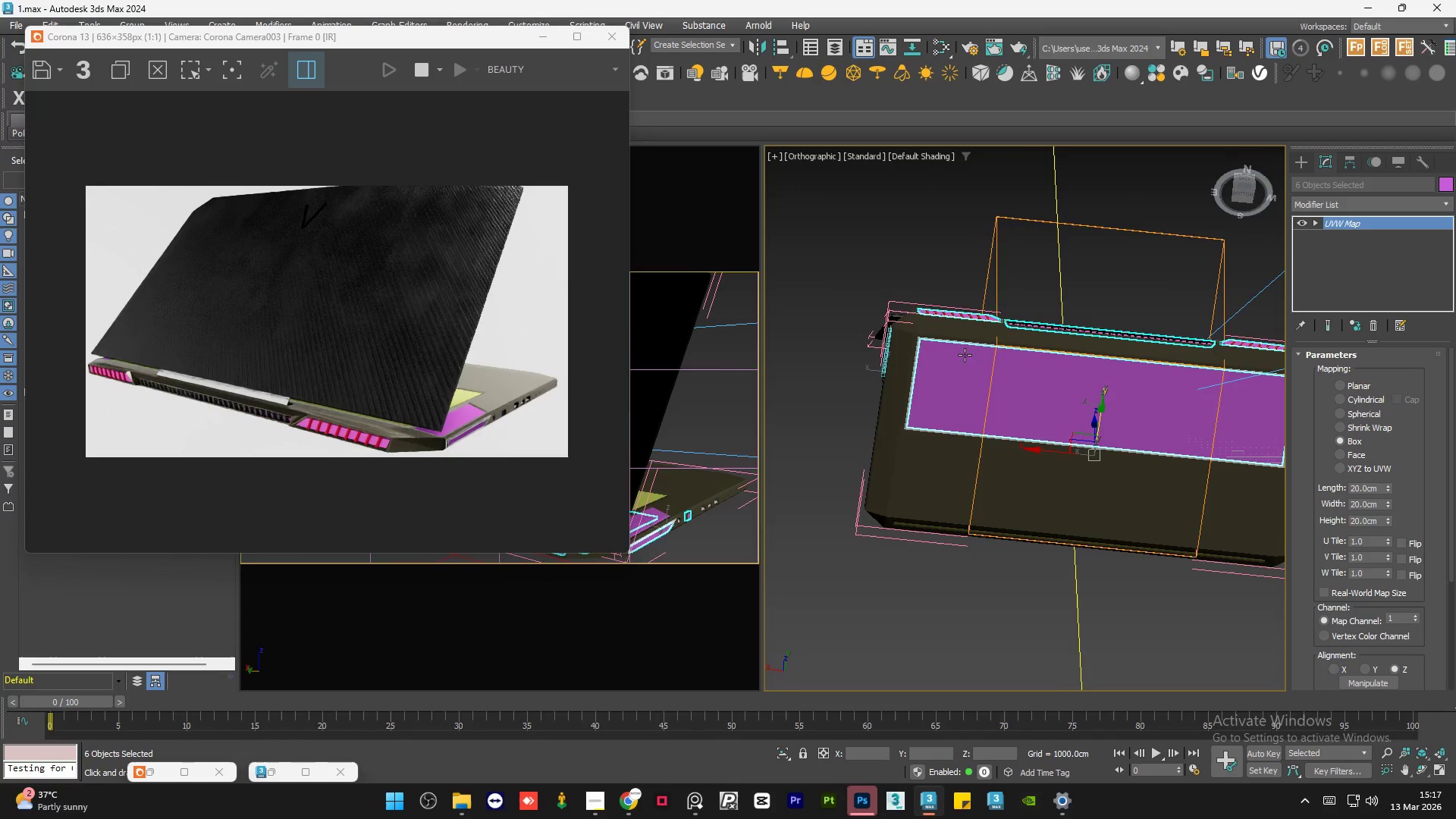 
hold_key(key=AltLeft, duration=0.45)
 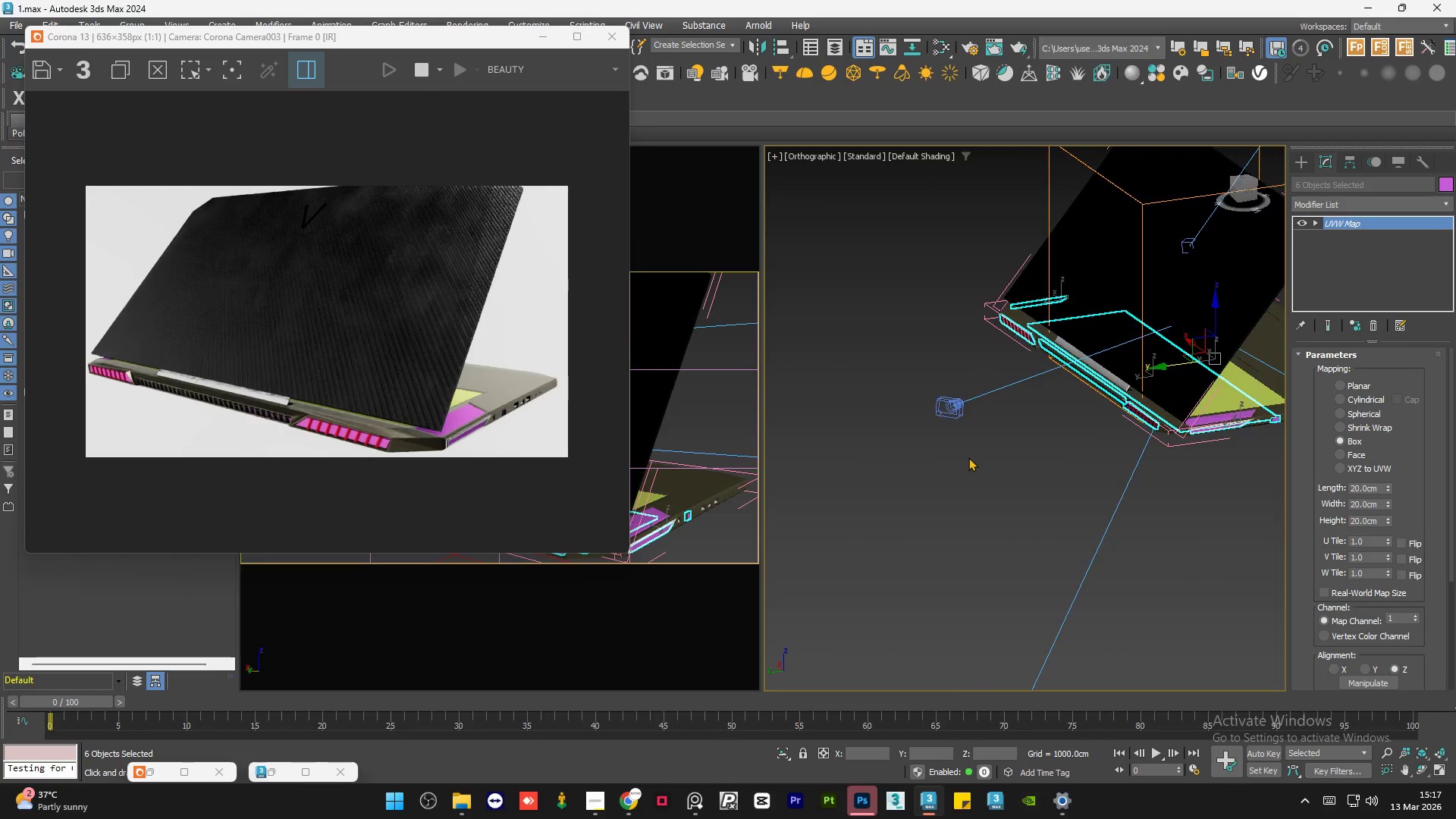 
hold_key(key=AltLeft, duration=1.02)
 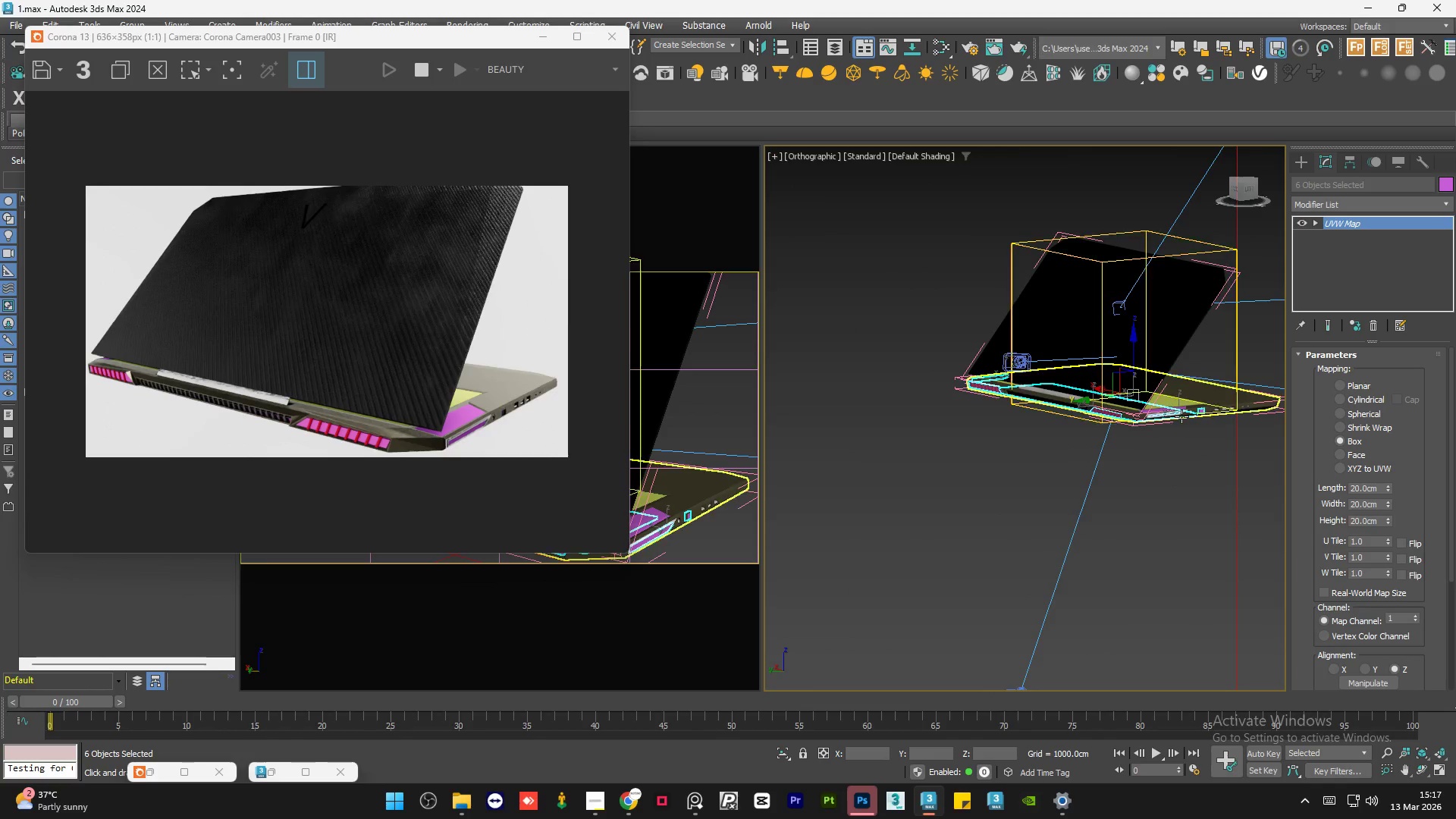 
scroll: coordinate [968, 457], scroll_direction: down, amount: 1.0
 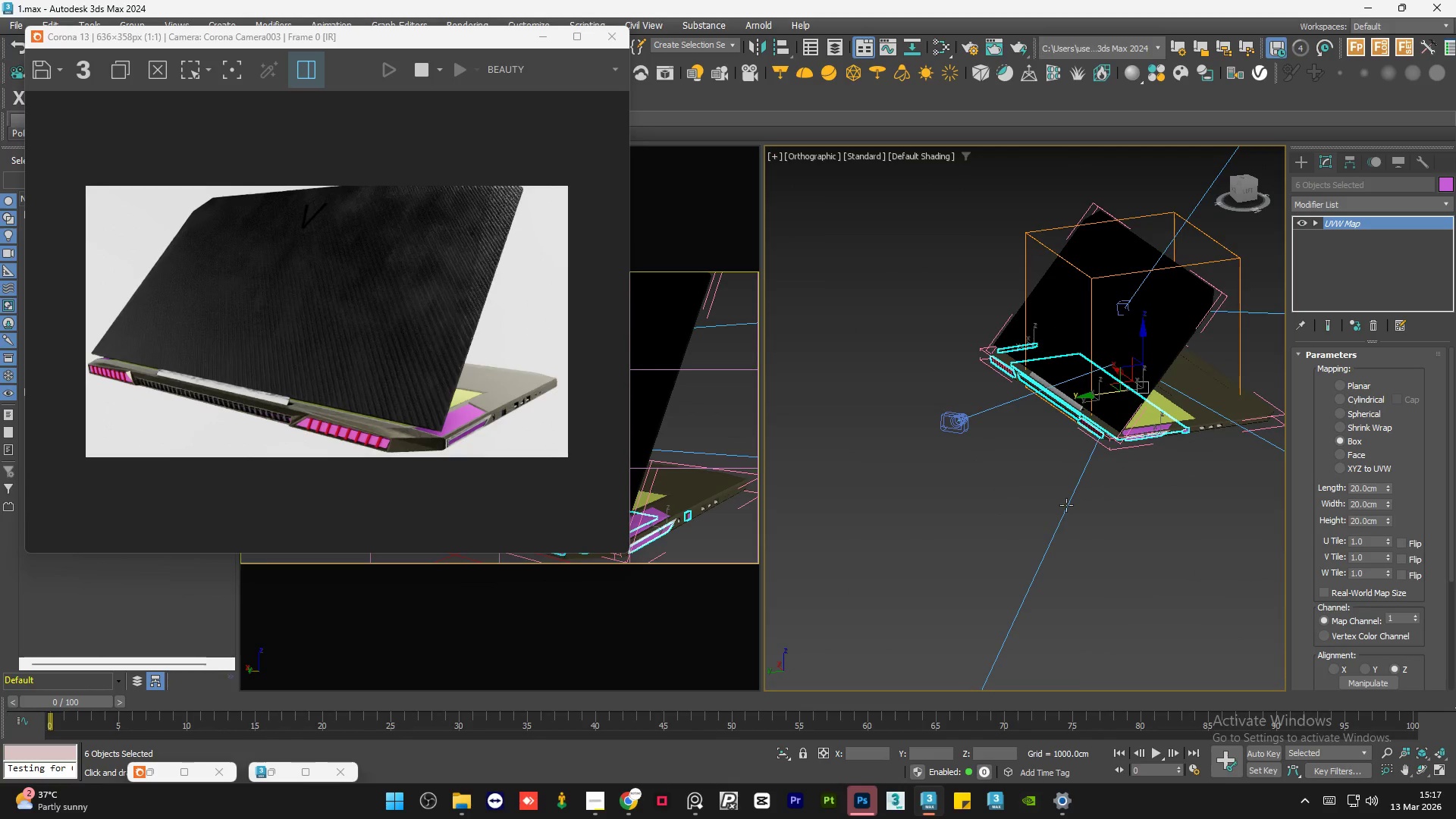 
hold_key(key=AltLeft, duration=0.55)
 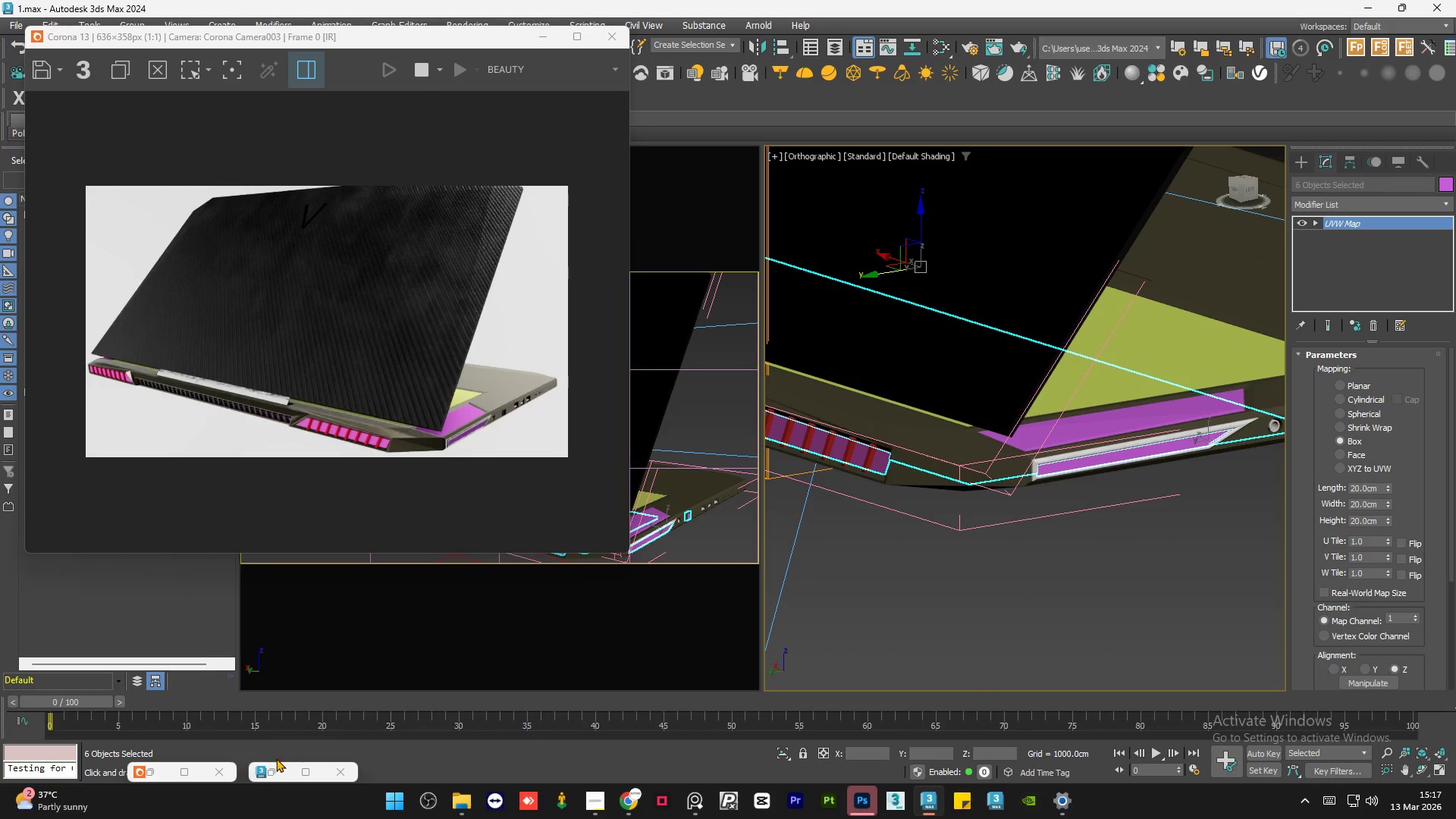 
scroll: coordinate [1162, 416], scroll_direction: up, amount: 5.0
 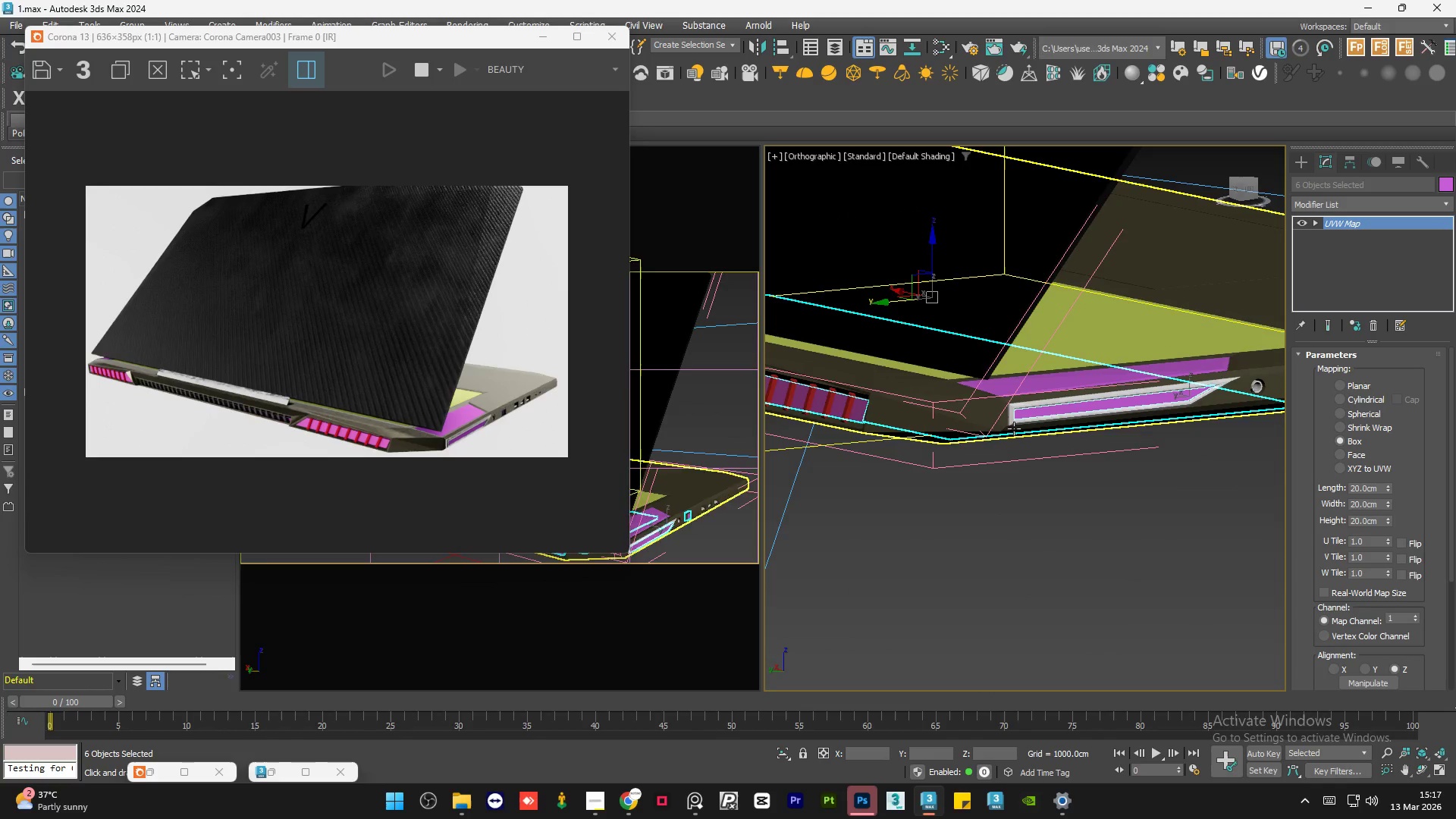 
left_click([277, 768])
 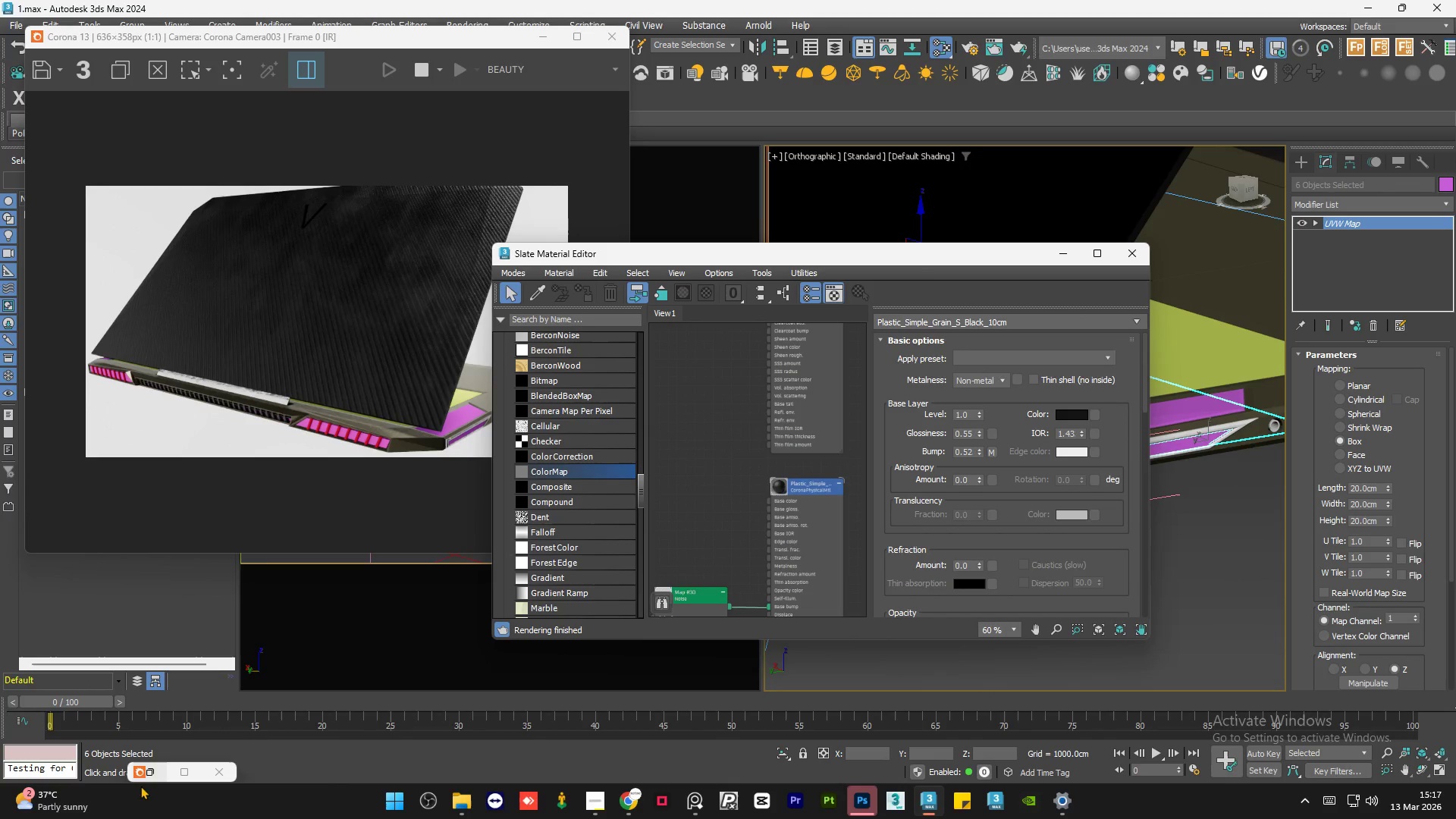 
left_click([155, 769])
 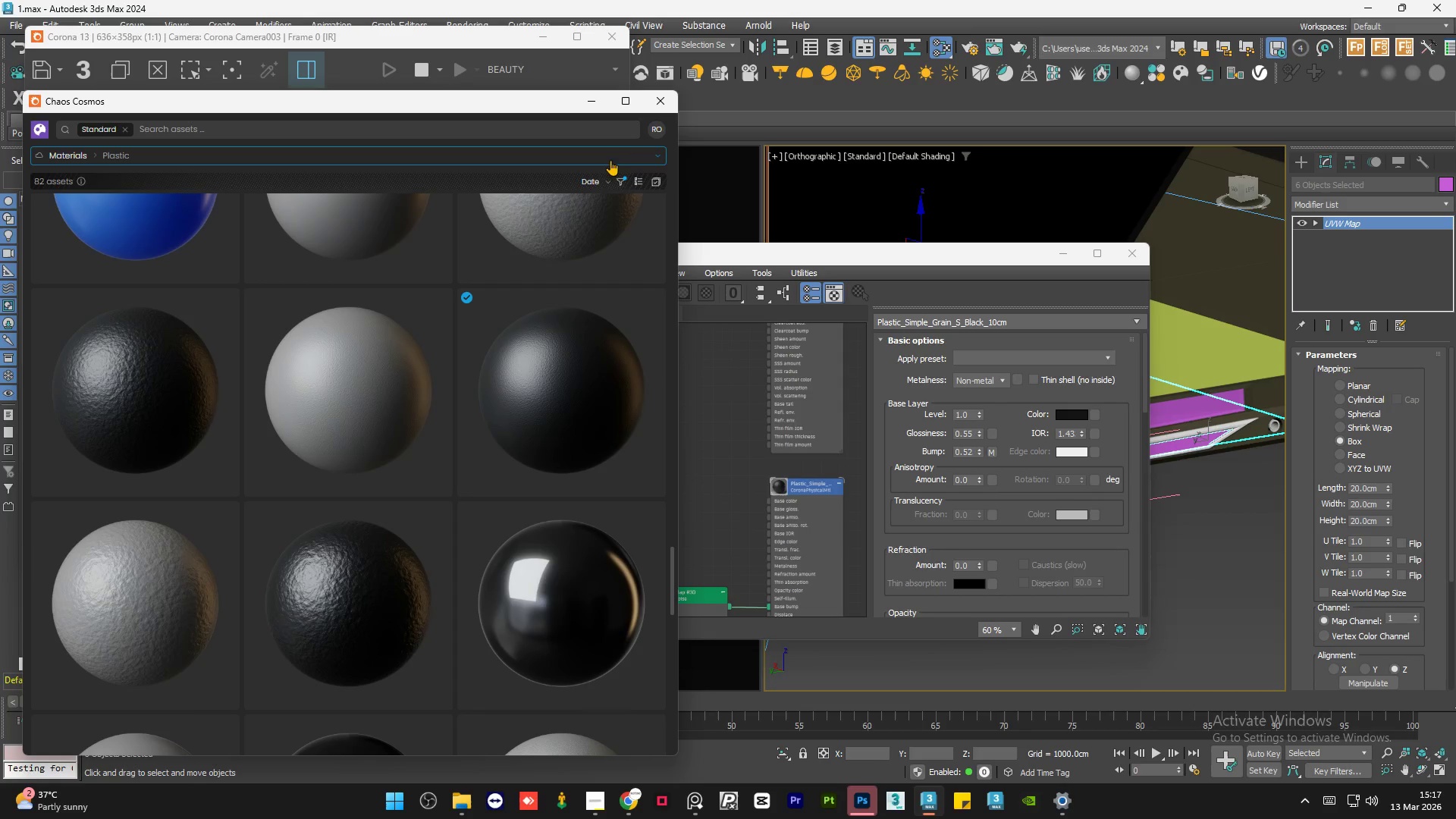 
left_click([650, 157])
 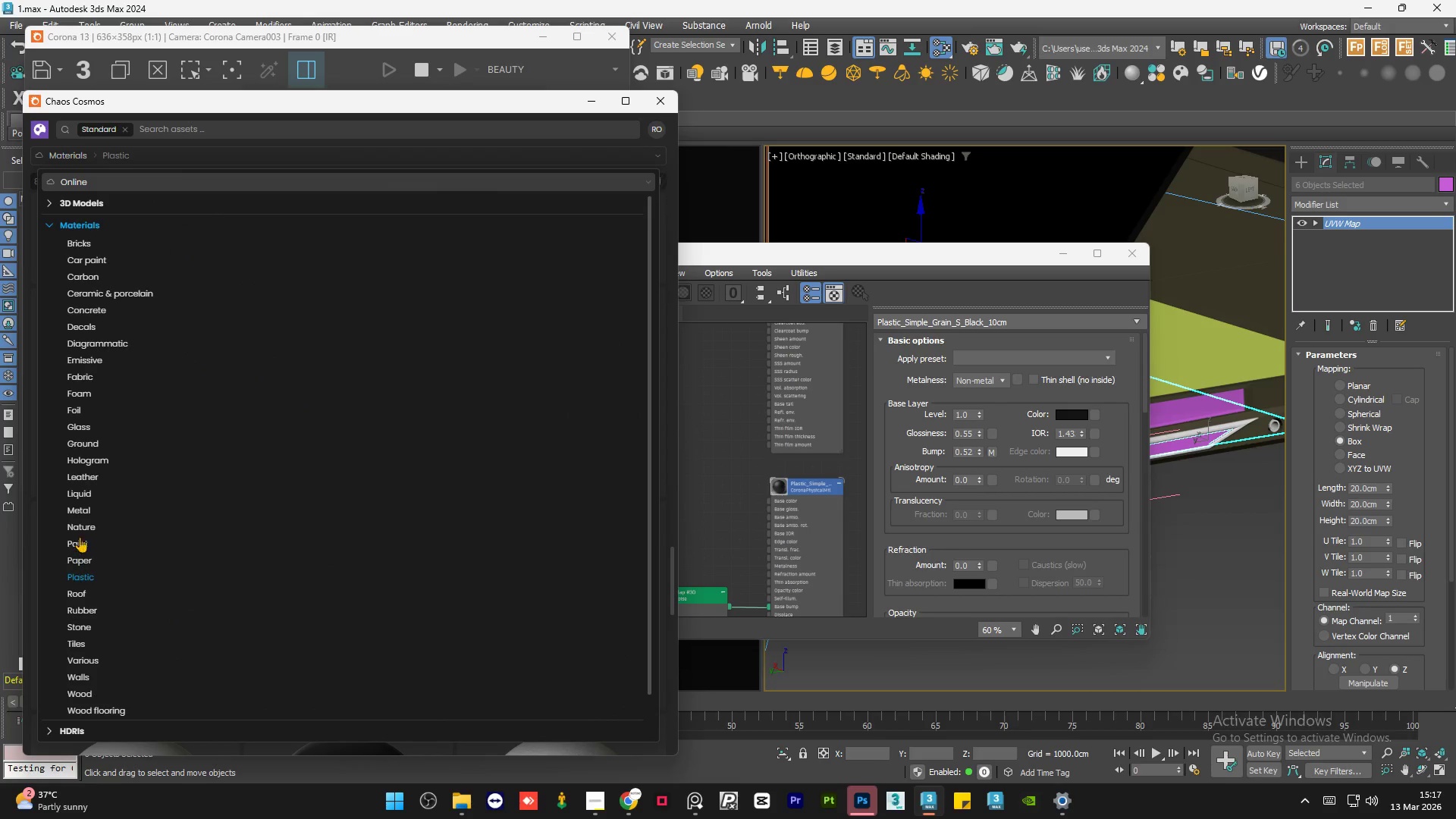 
left_click([89, 512])
 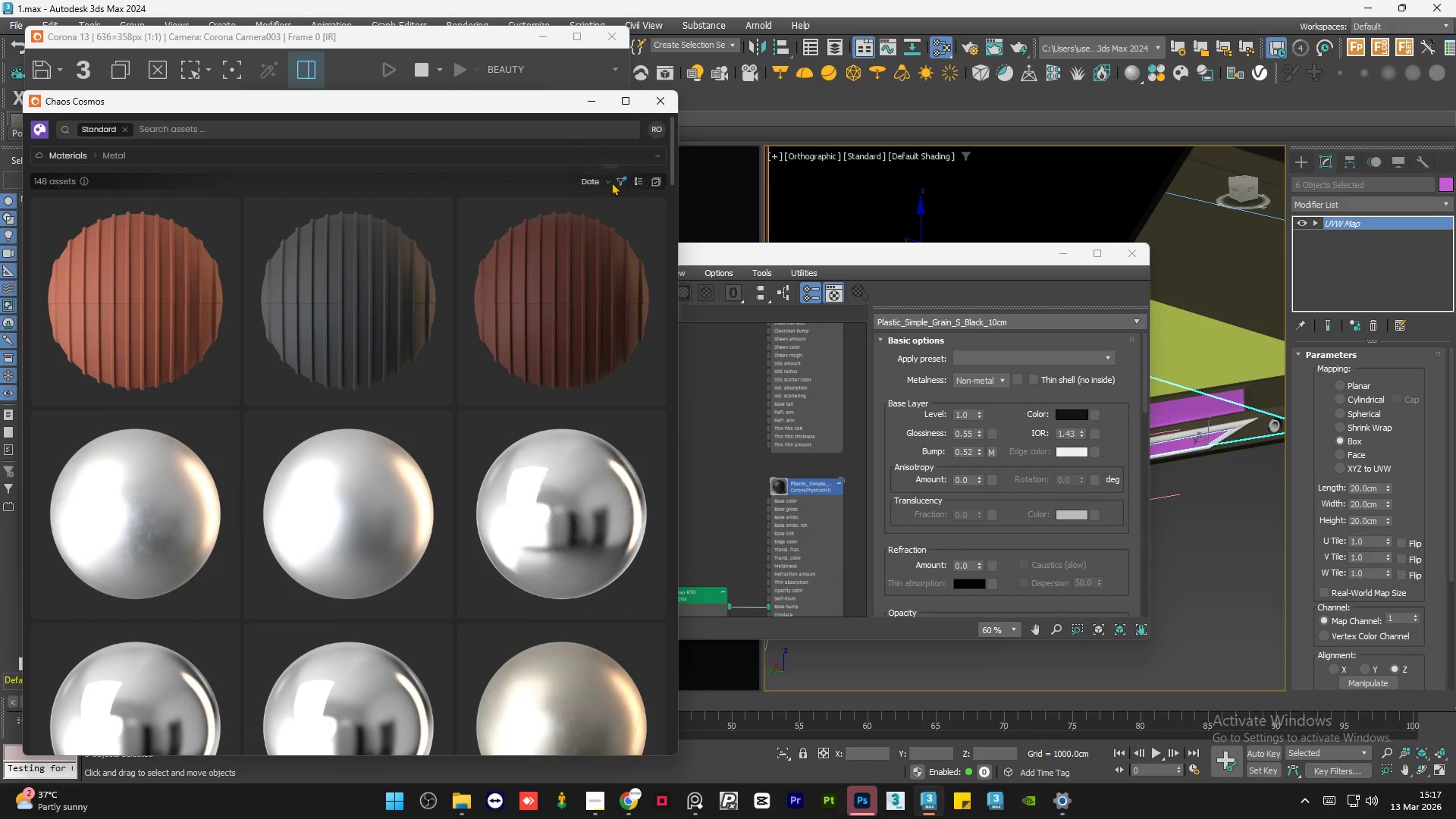 
left_click([618, 177])
 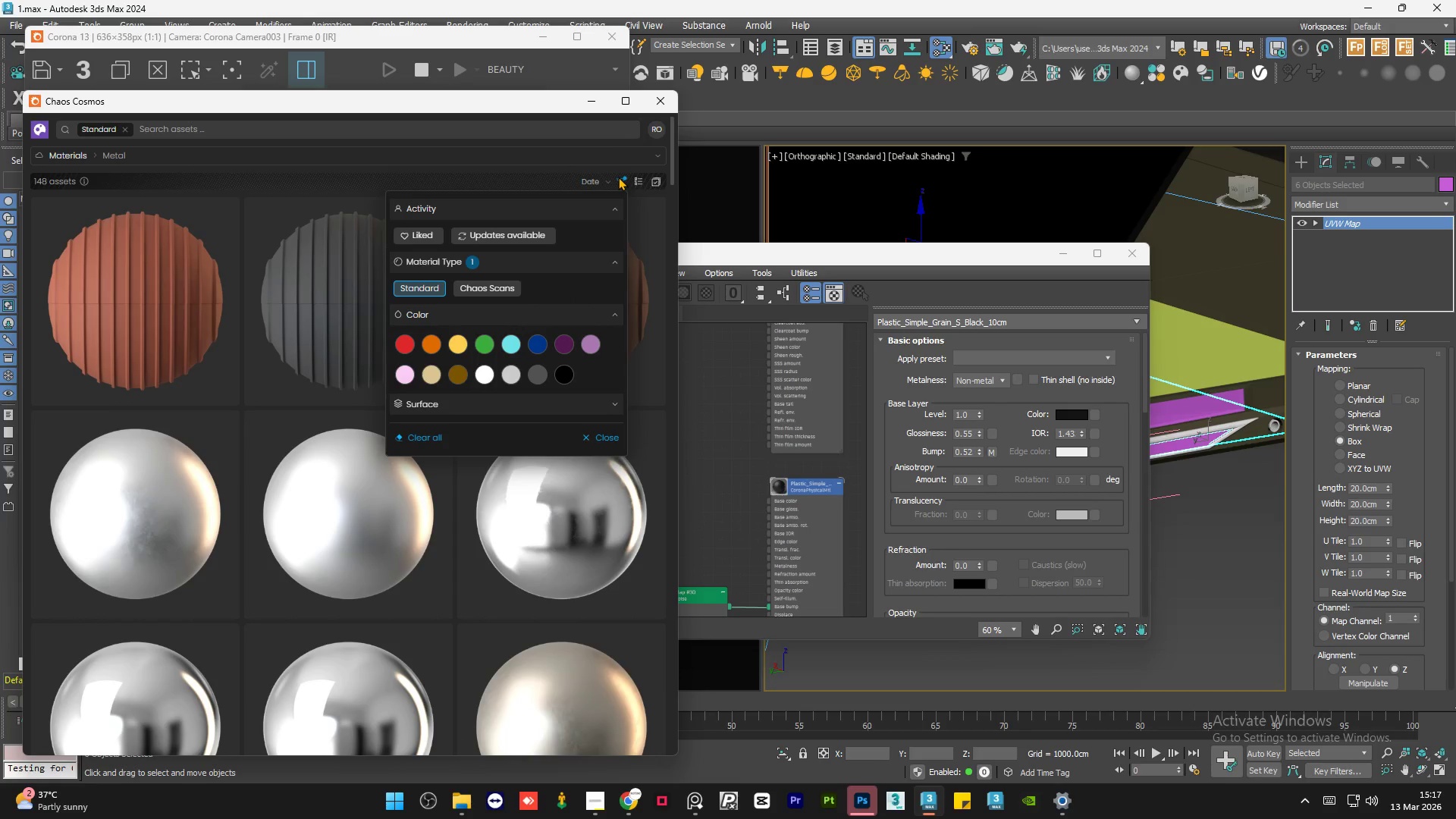 
left_click([618, 177])
 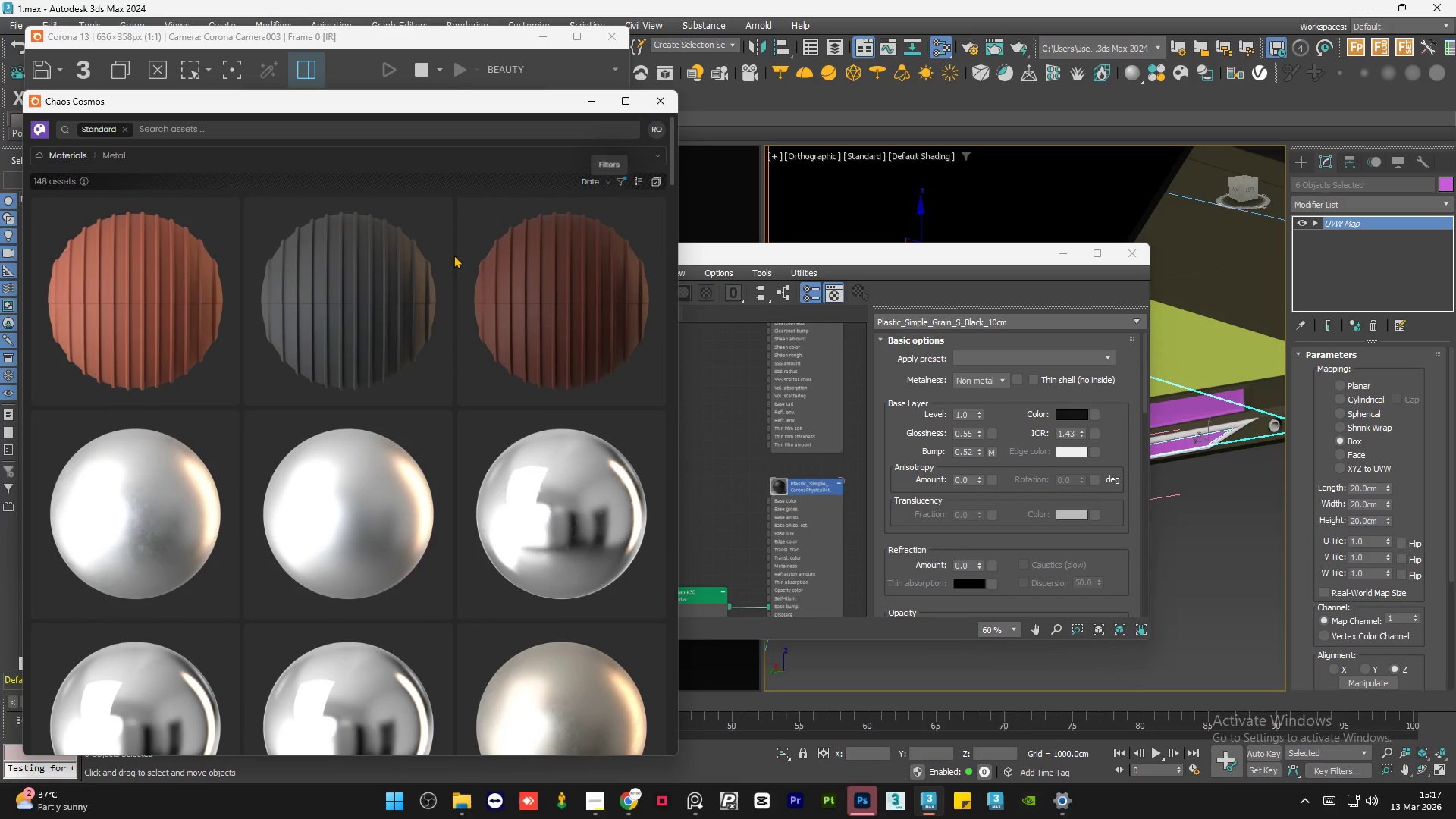 
scroll: coordinate [467, 318], scroll_direction: down, amount: 80.0
 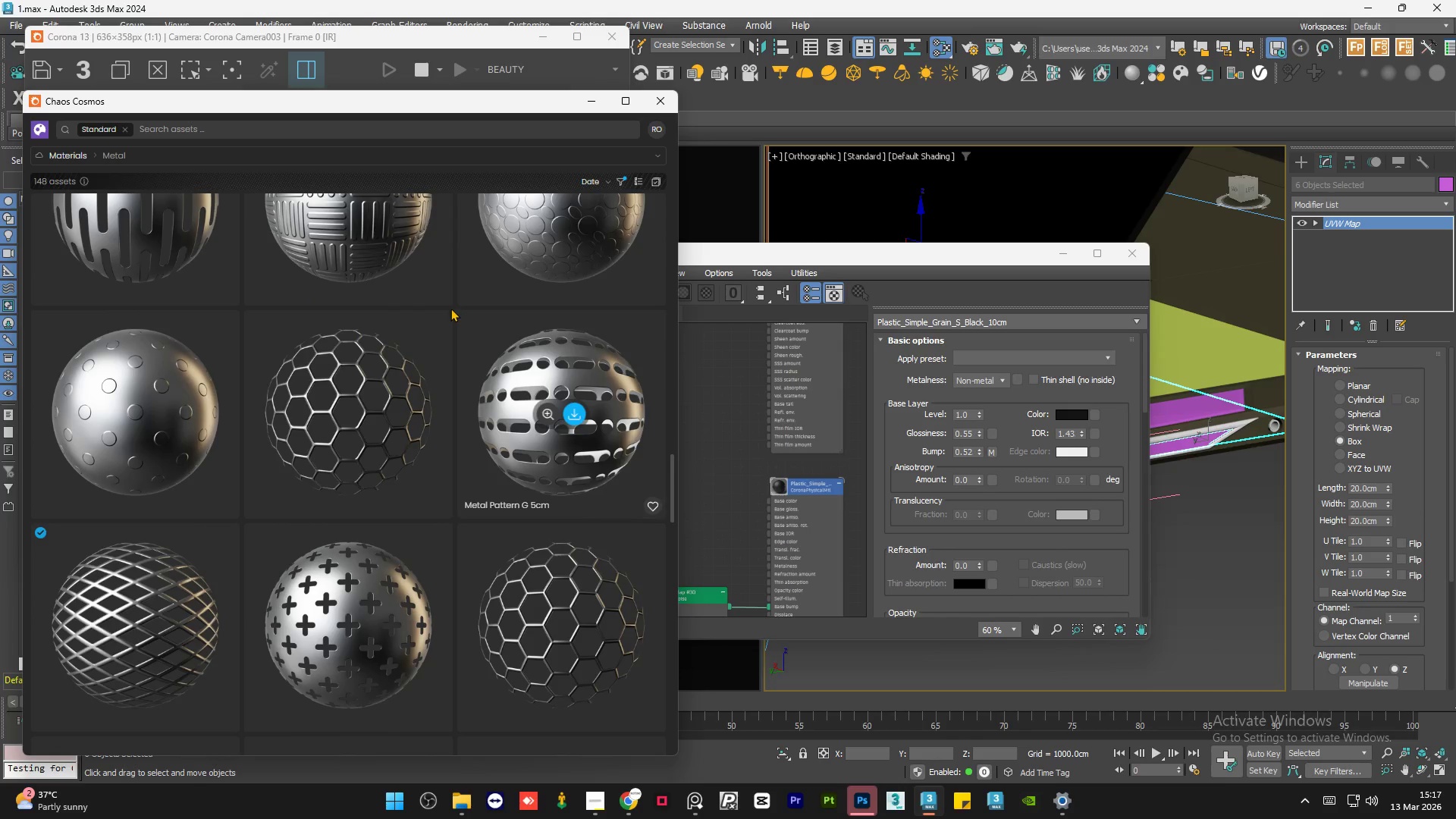 
scroll: coordinate [450, 308], scroll_direction: up, amount: 2.0
 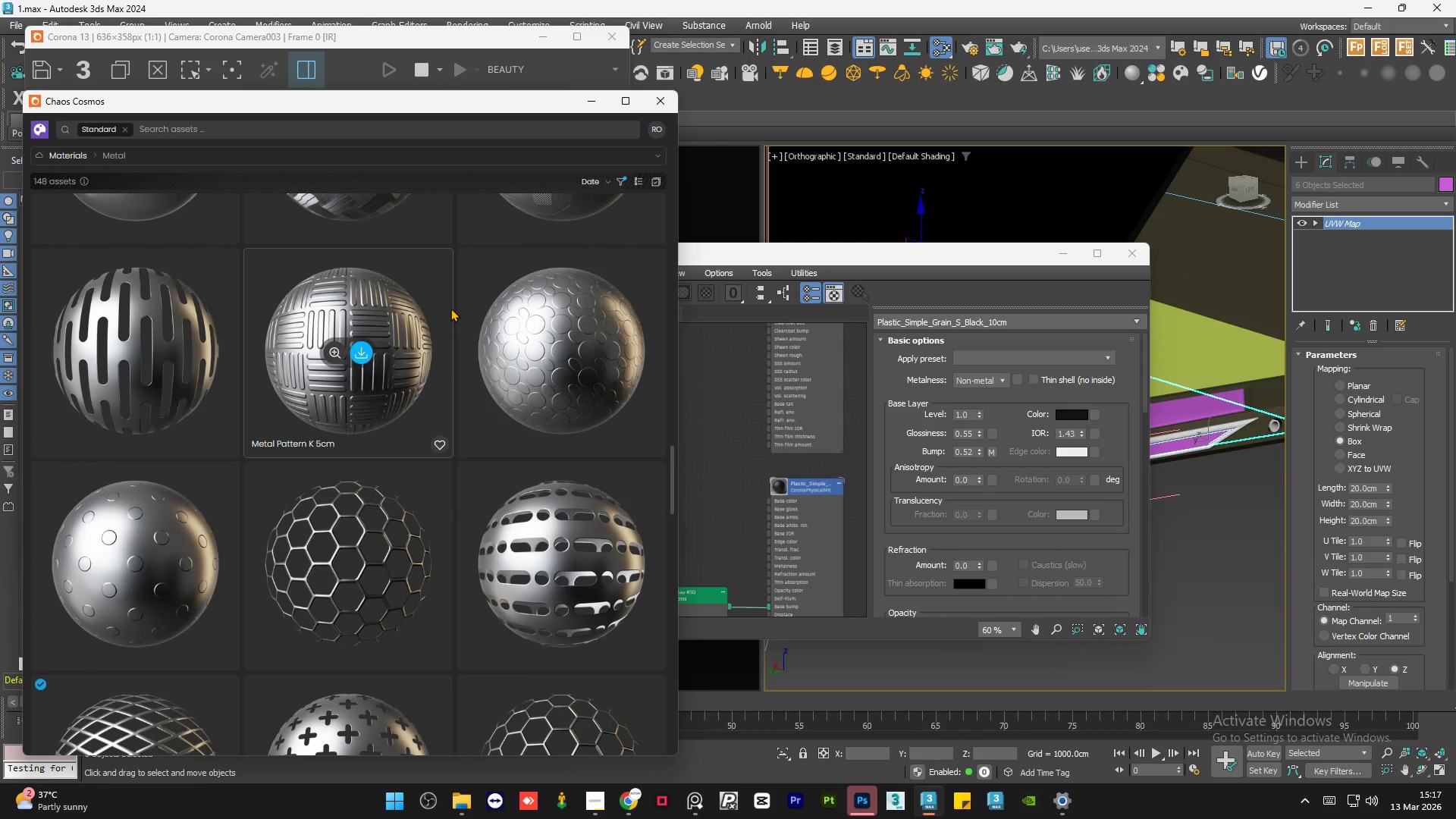 
scroll: coordinate [451, 308], scroll_direction: down, amount: 43.0
 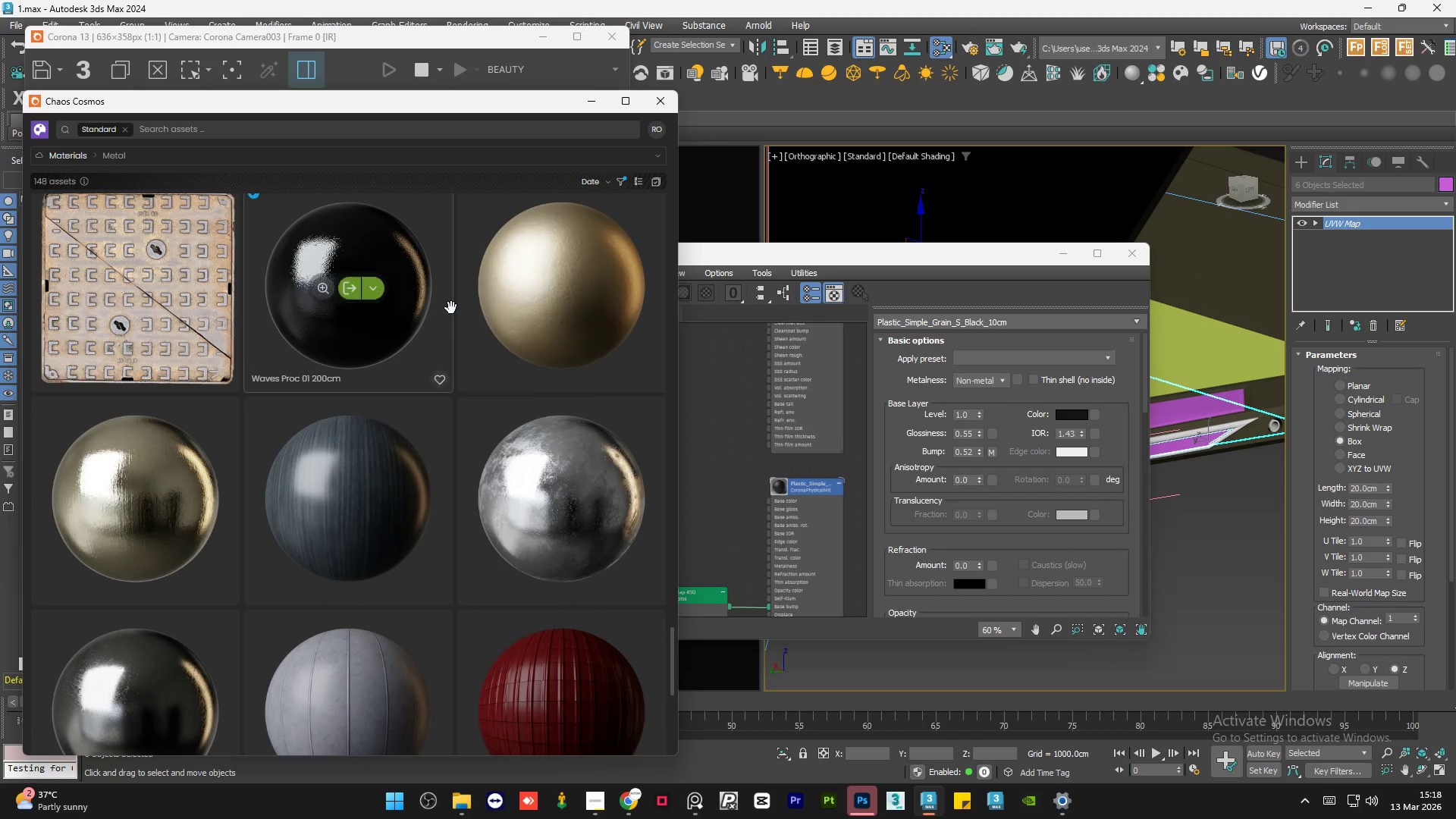 
scroll: coordinate [150, 374], scroll_direction: up, amount: 33.0
 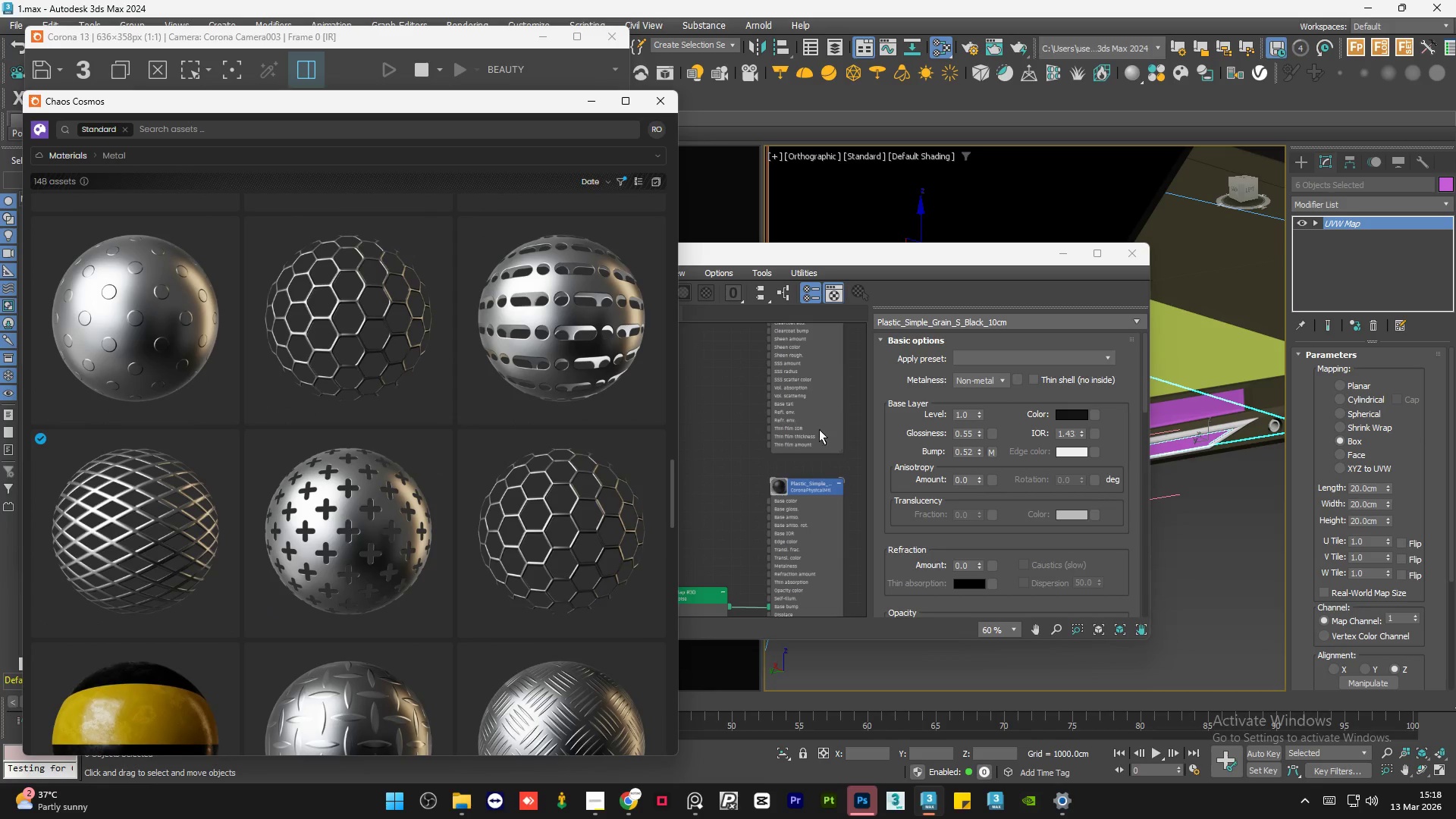 
scroll: coordinate [772, 464], scroll_direction: down, amount: 5.0
 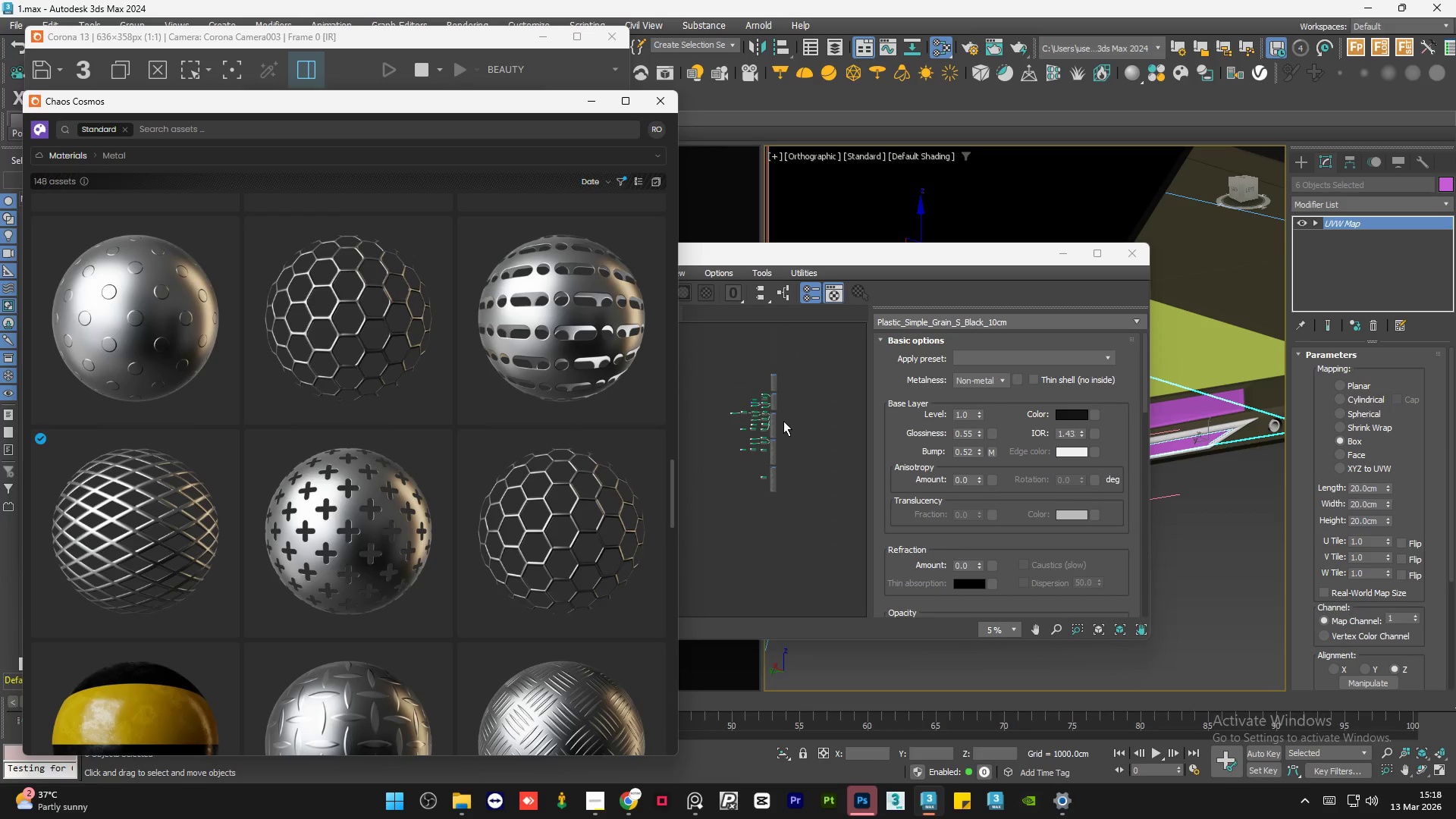 
scroll: coordinate [776, 411], scroll_direction: up, amount: 2.0
 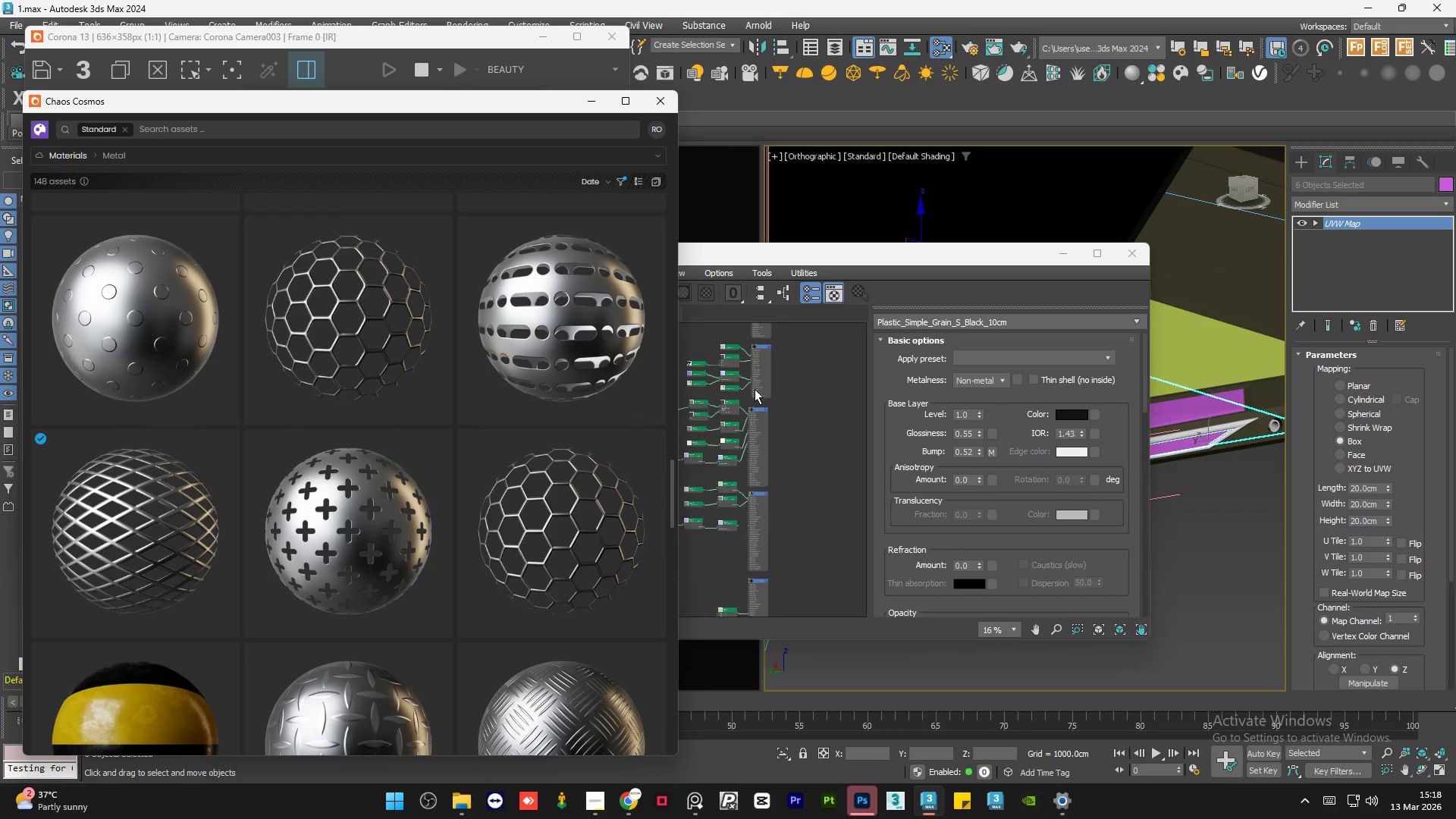 
scroll: coordinate [755, 389], scroll_direction: down, amount: 2.0
 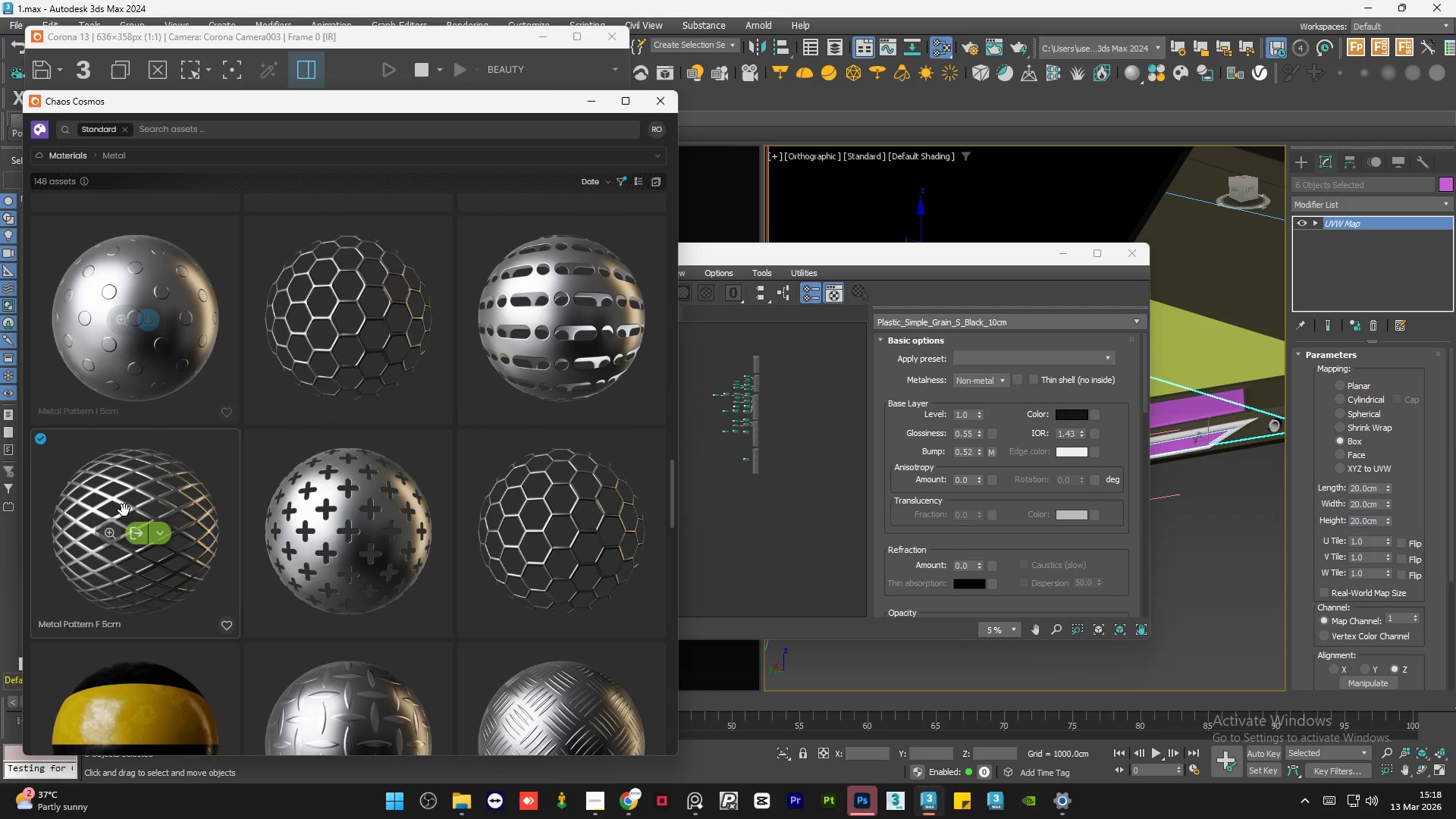 
left_click_drag(start_coordinate=[106, 473], to_coordinate=[799, 415])
 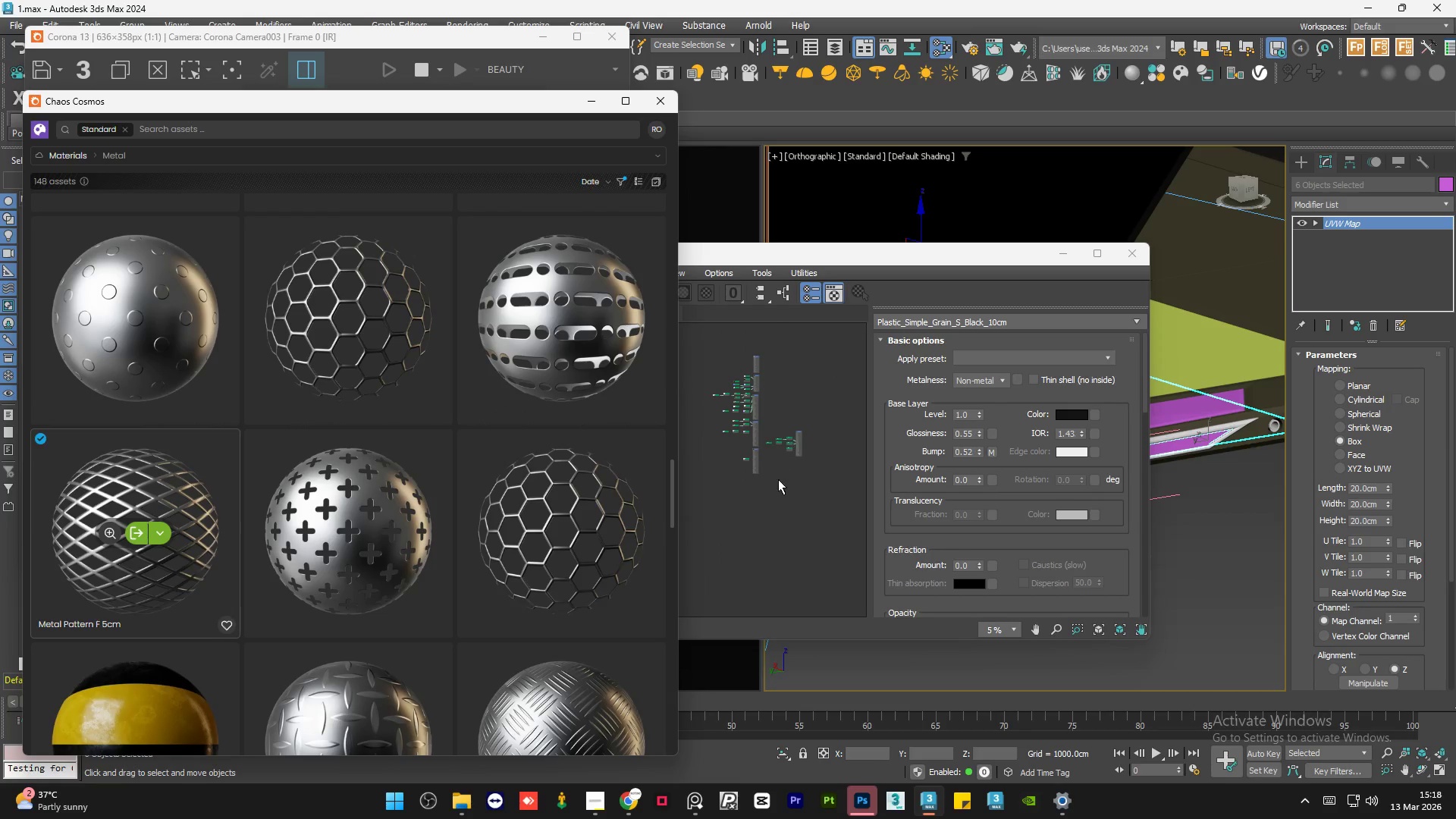 
left_click([777, 479])
 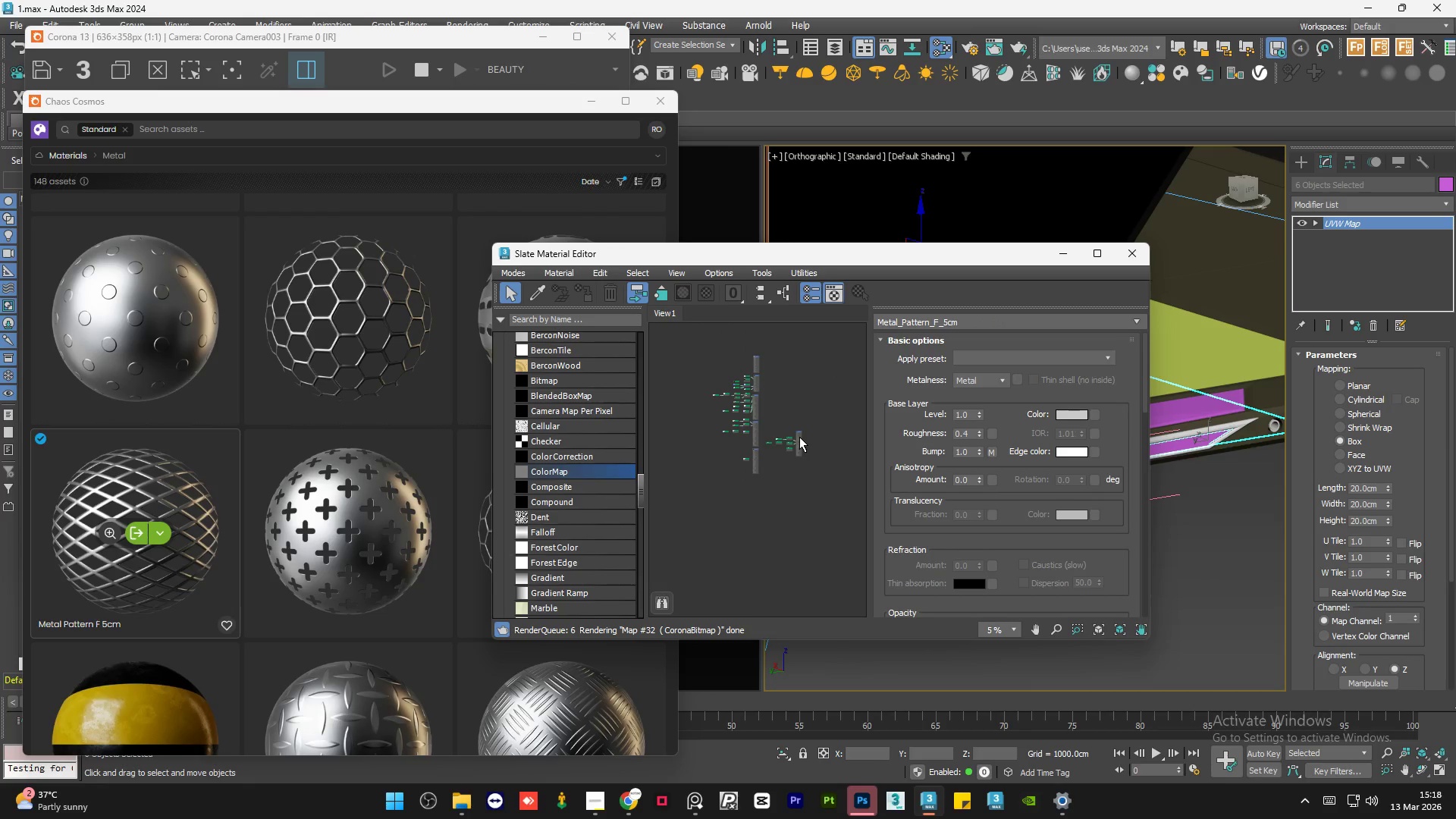 
scroll: coordinate [801, 431], scroll_direction: up, amount: 2.0
 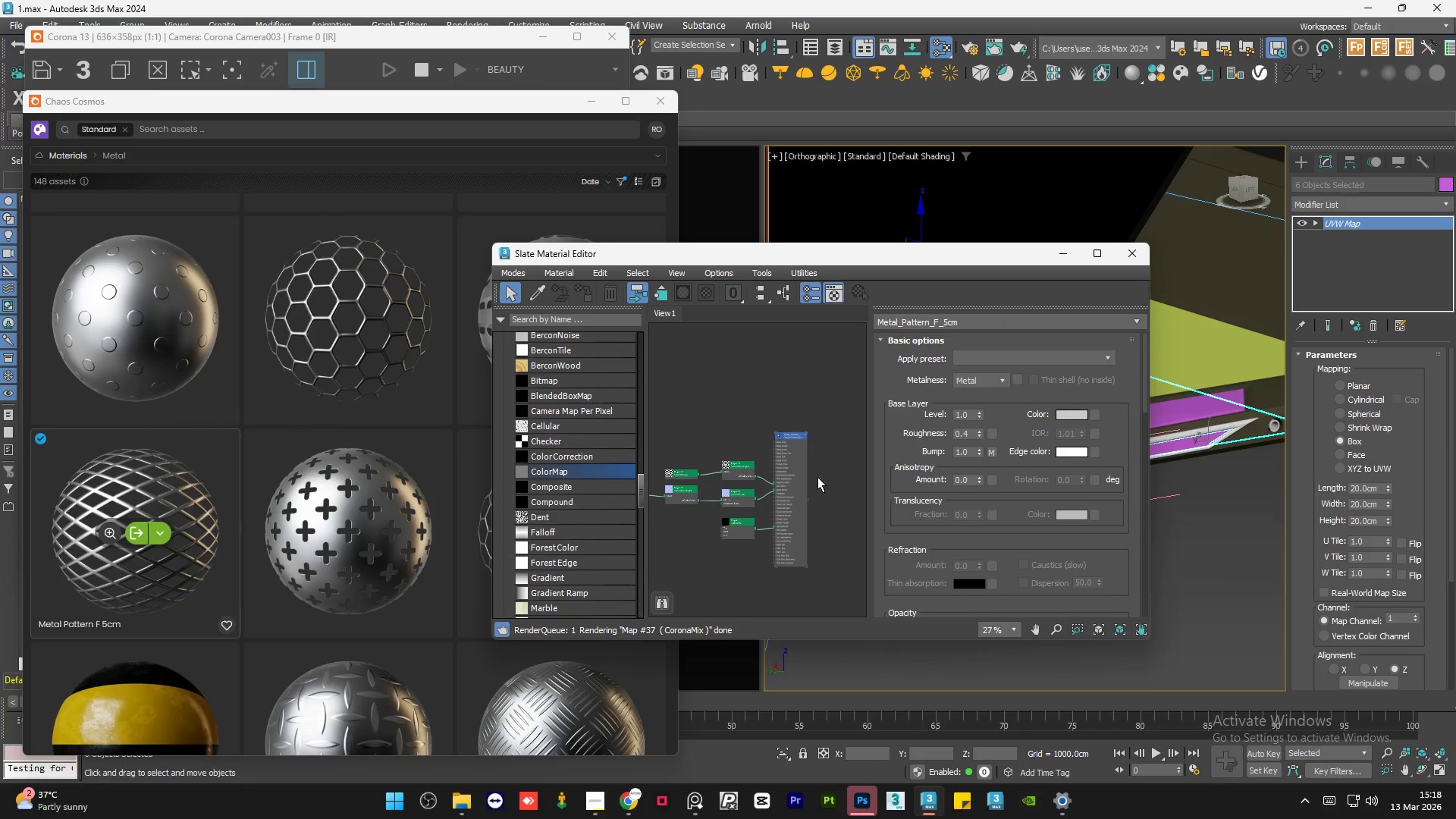 
scroll: coordinate [817, 479], scroll_direction: down, amount: 1.0
 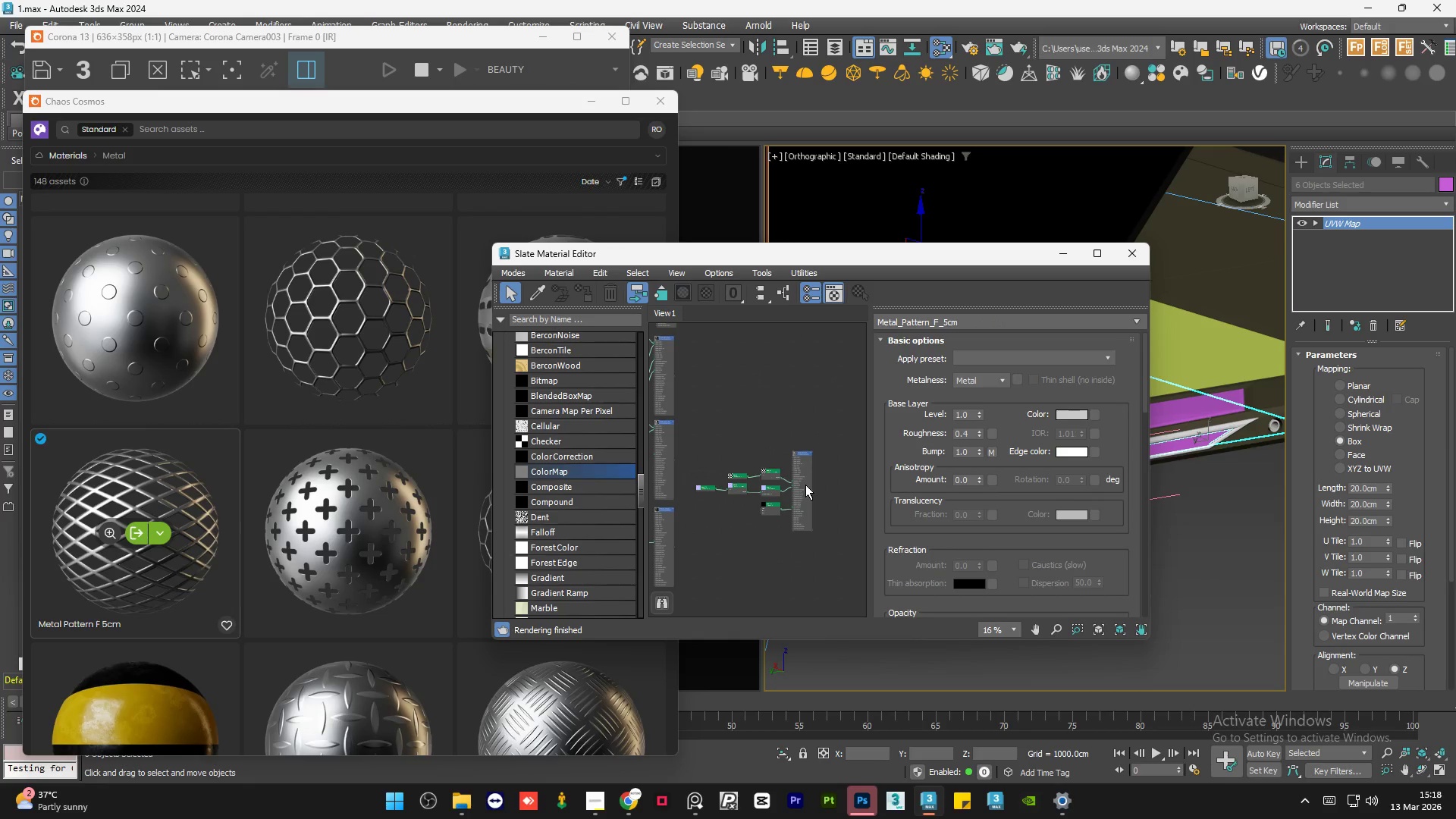 
left_click_drag(start_coordinate=[805, 485], to_coordinate=[794, 402])
 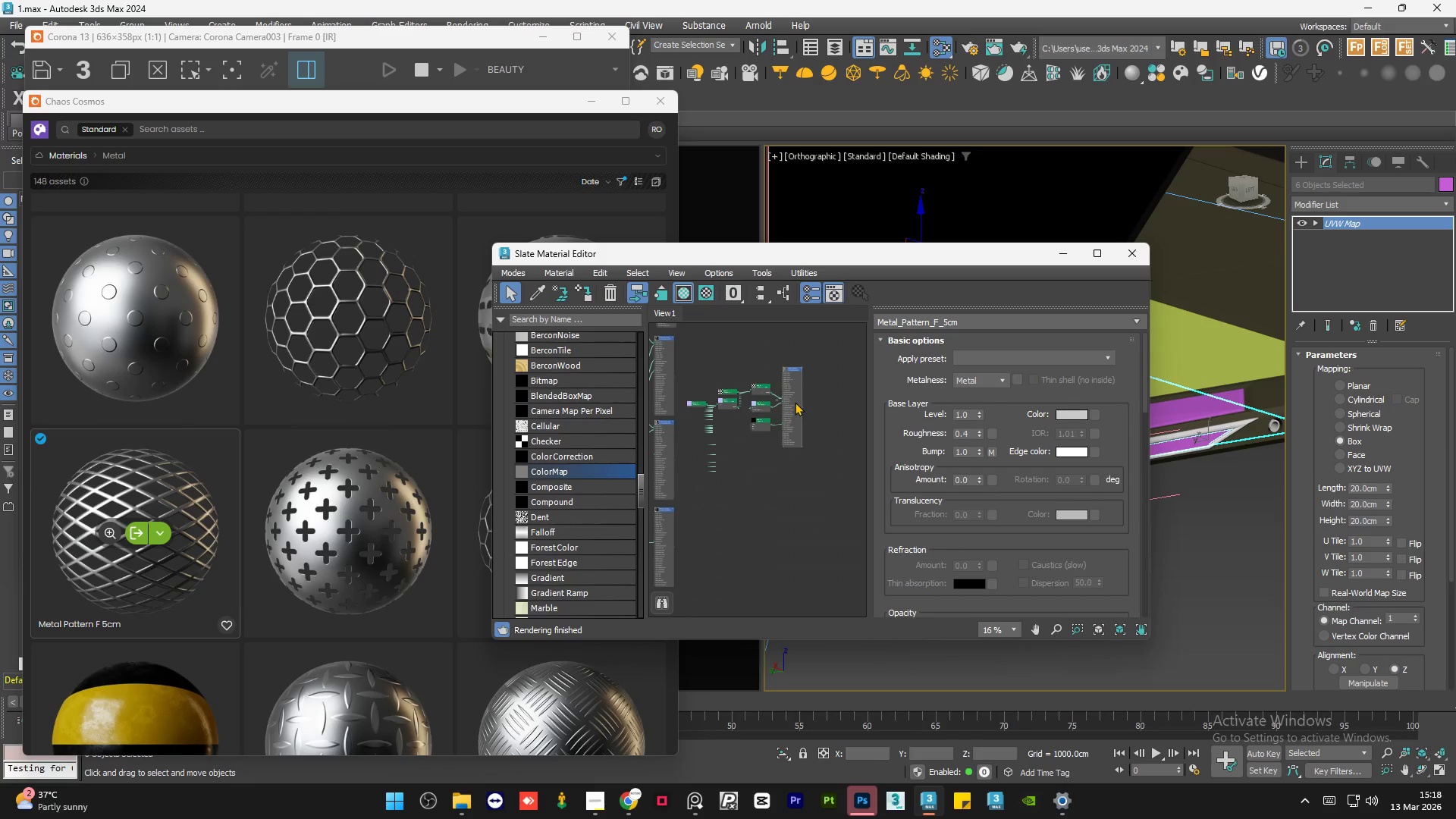 
double_click([795, 402])
 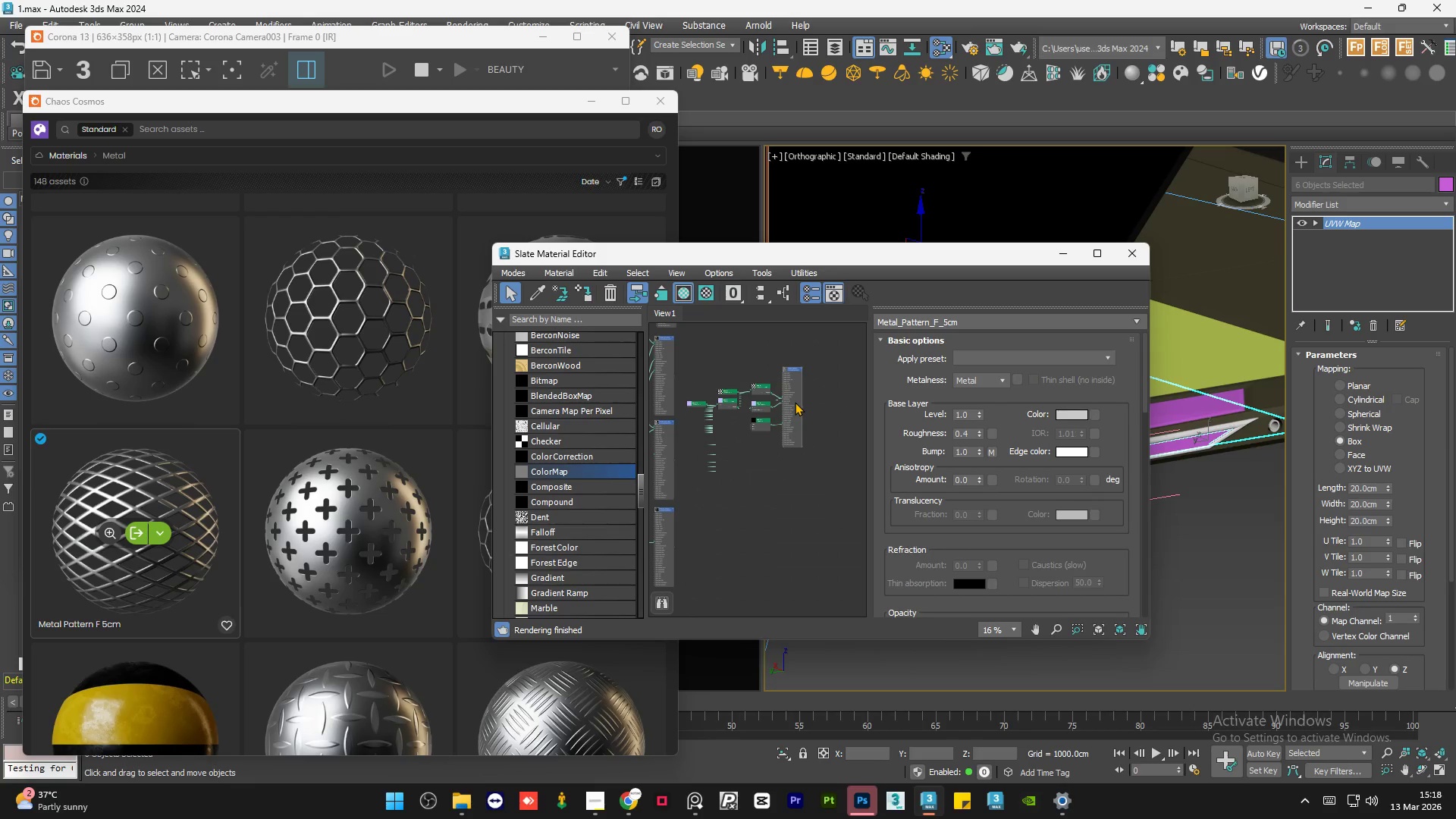 
key(A)
 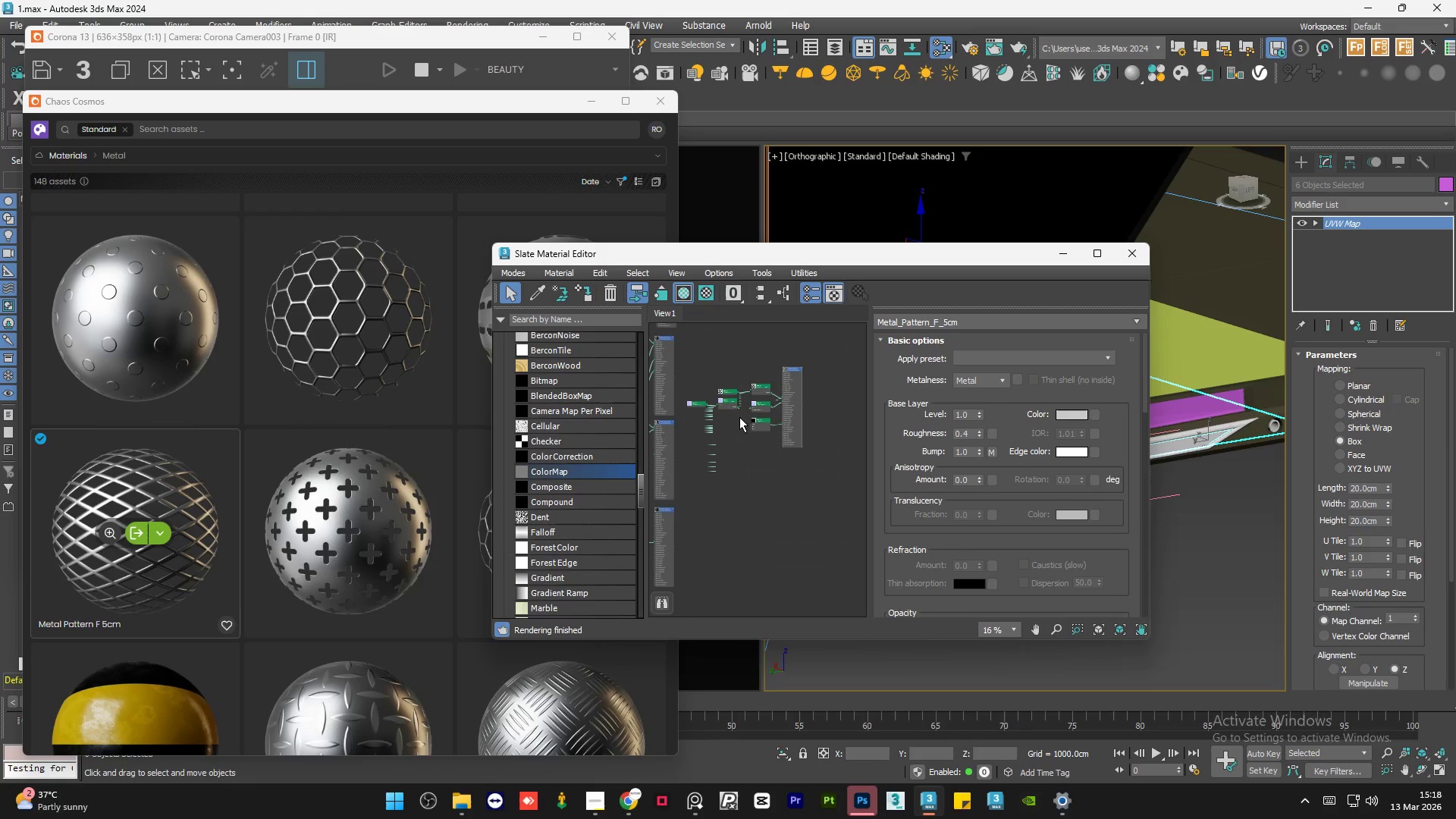 
left_click([739, 480])
 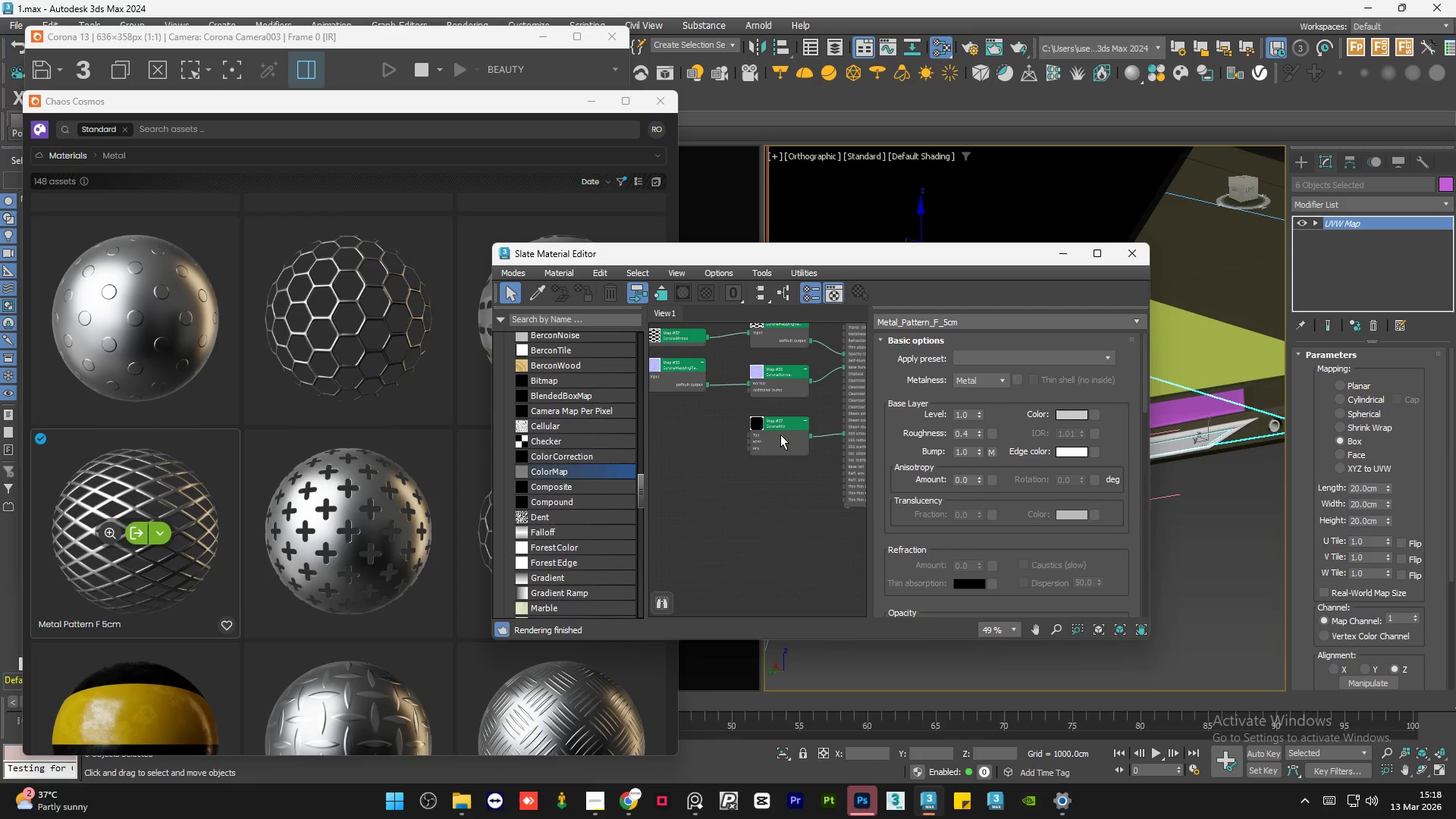 
scroll: coordinate [758, 418], scroll_direction: up, amount: 3.0
 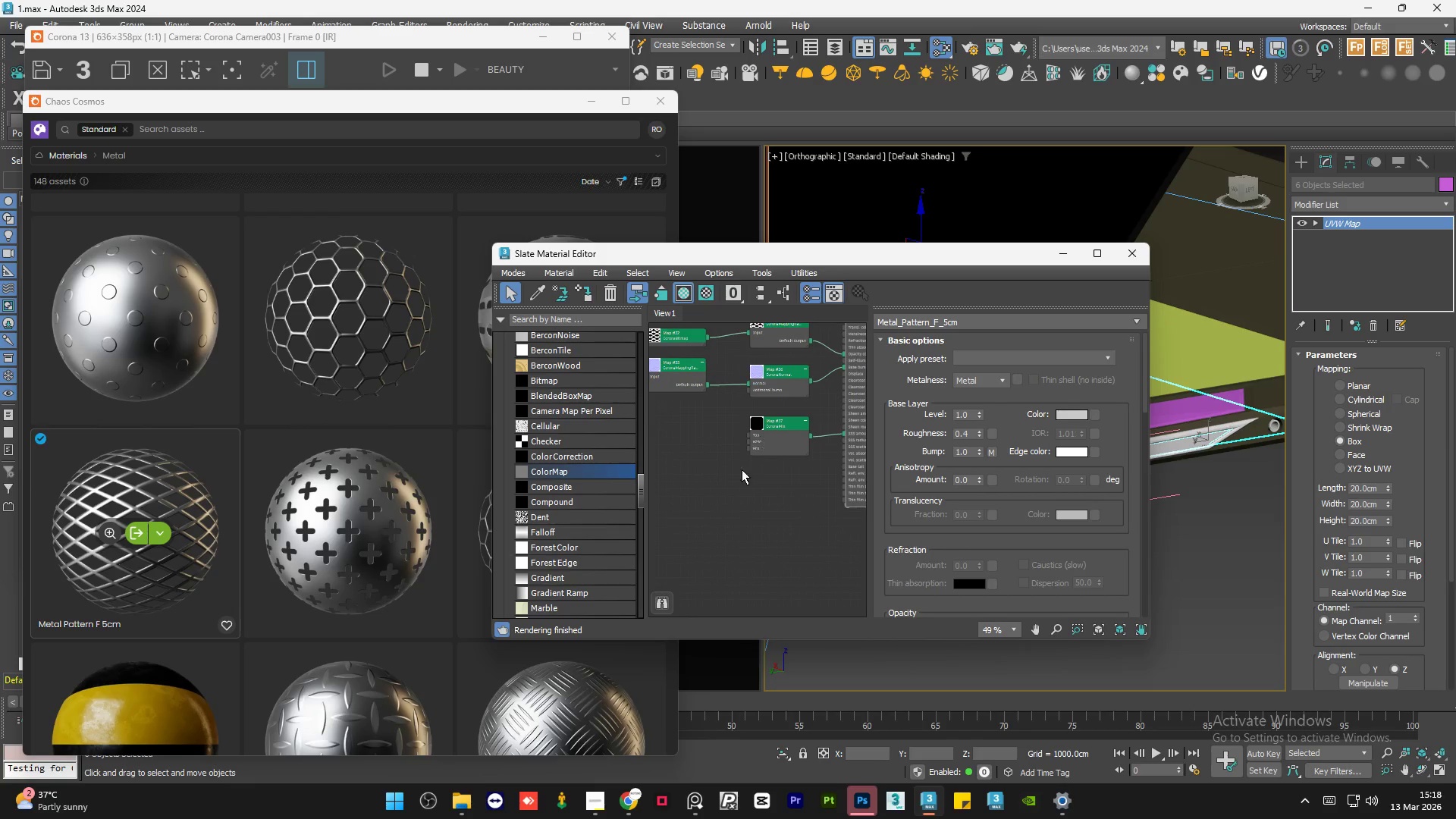 
double_click([783, 434])
 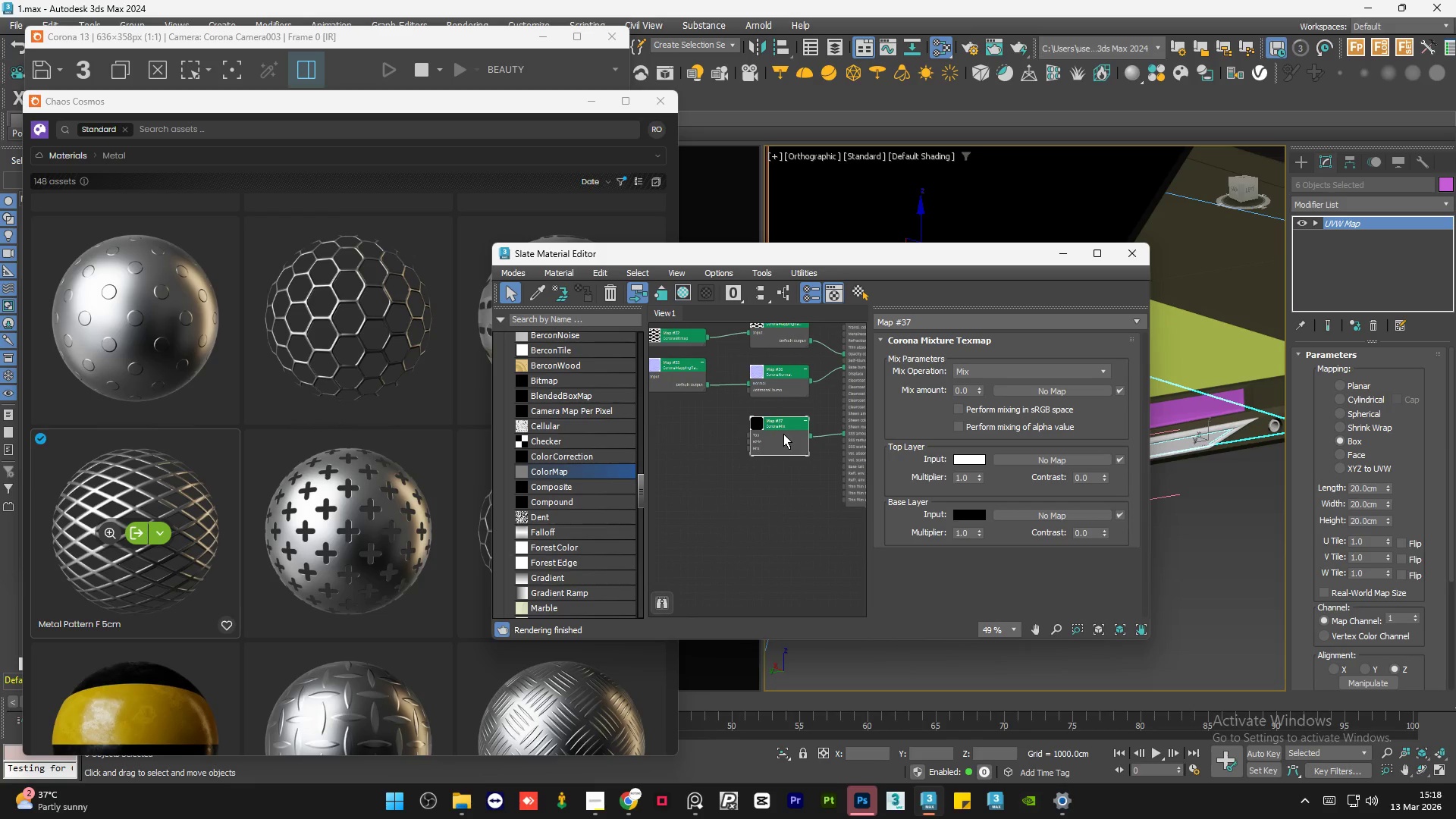 
key(Delete)
 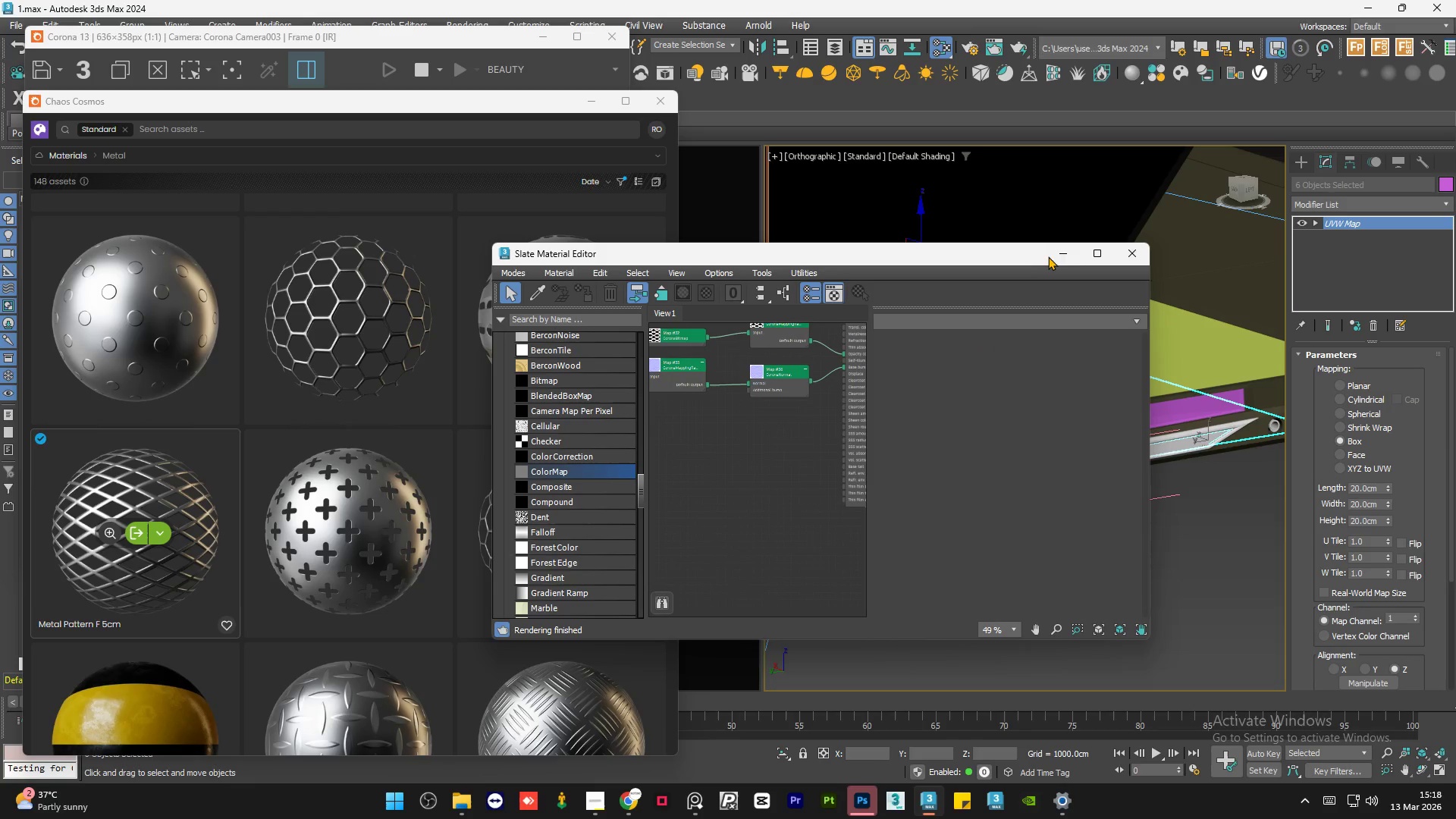 
left_click([1053, 251])
 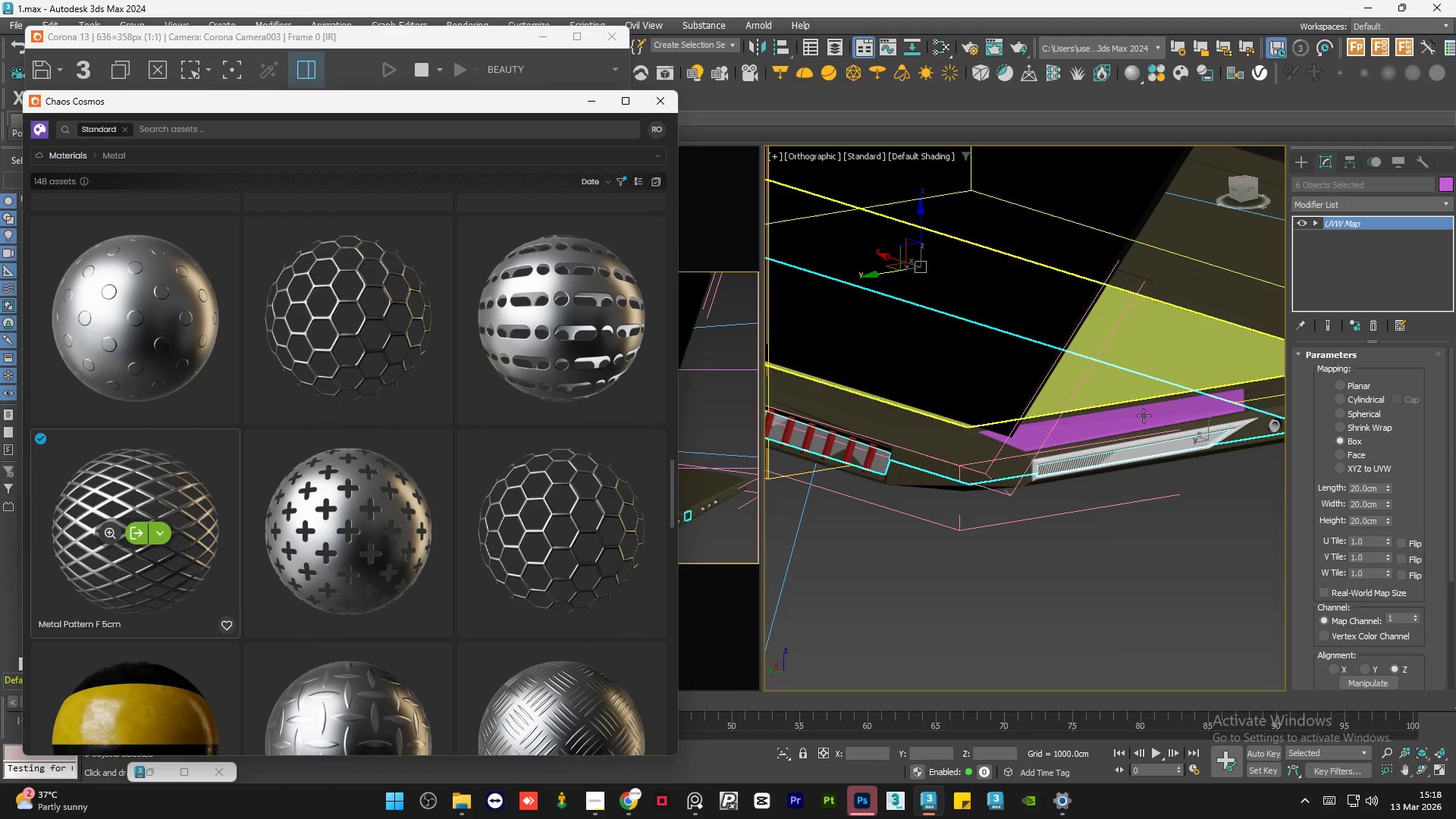 
left_click([1134, 425])
 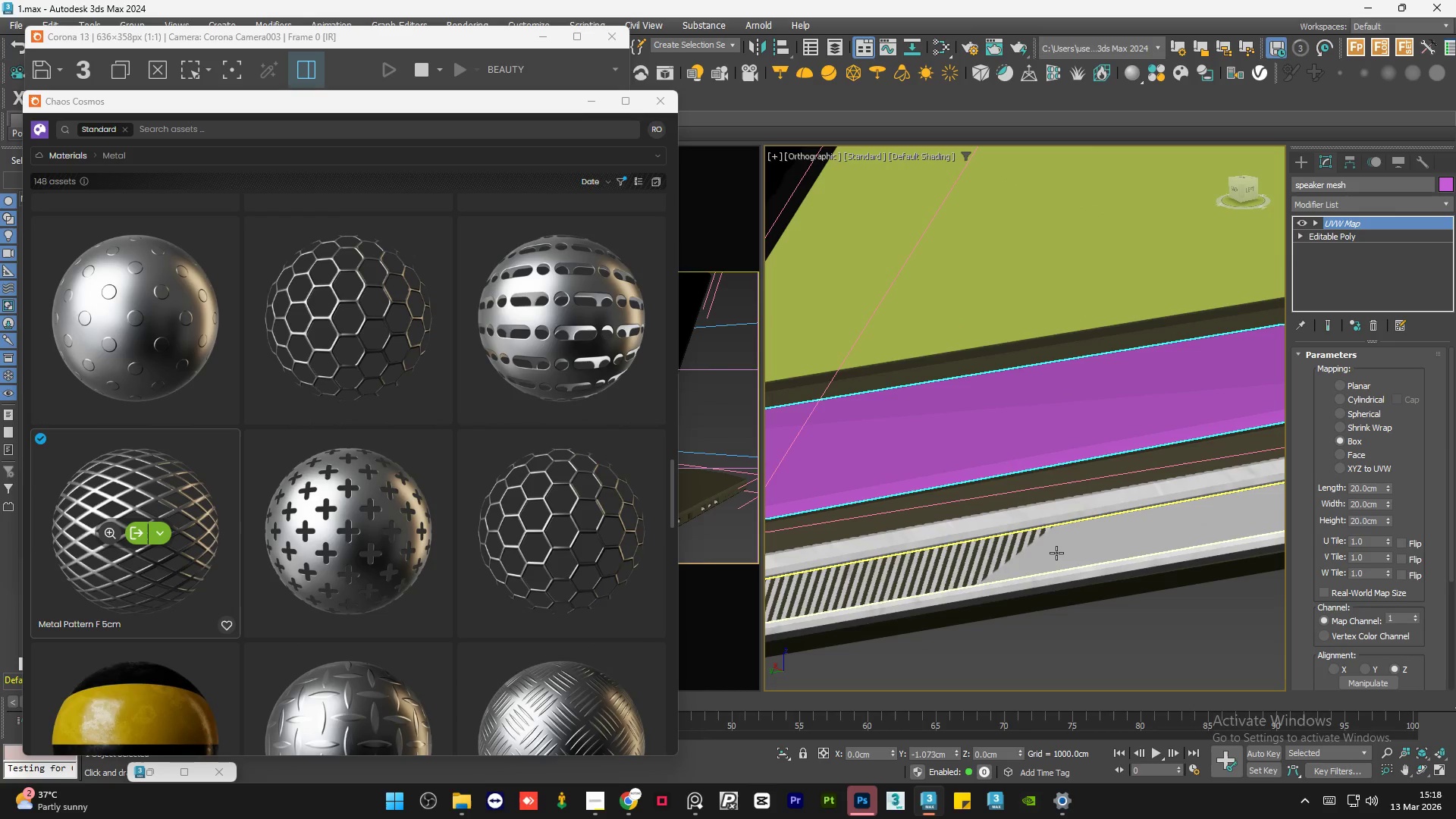 
scroll: coordinate [1134, 425], scroll_direction: up, amount: 4.0
 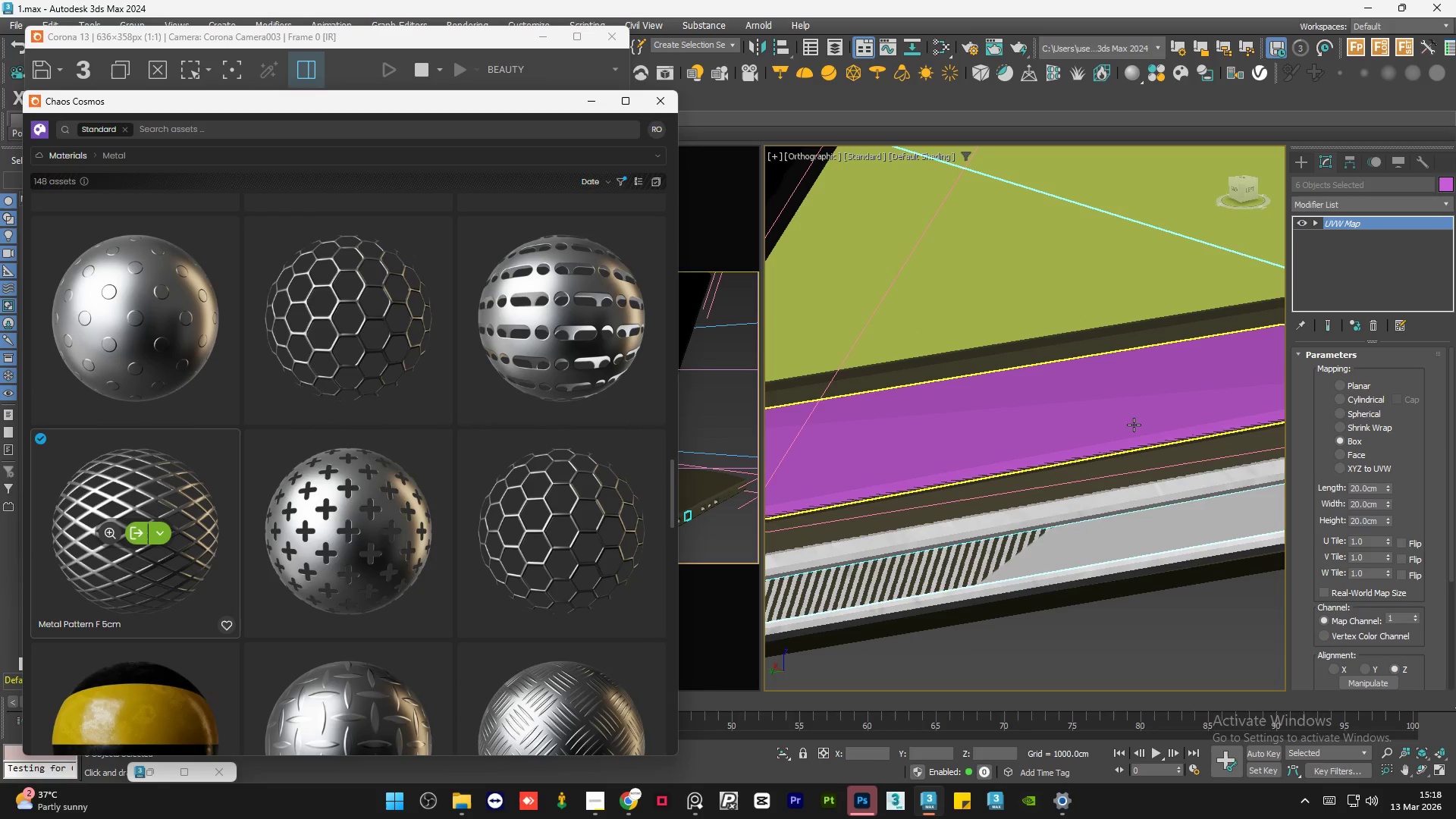 
scroll: coordinate [1056, 553], scroll_direction: down, amount: 3.0
 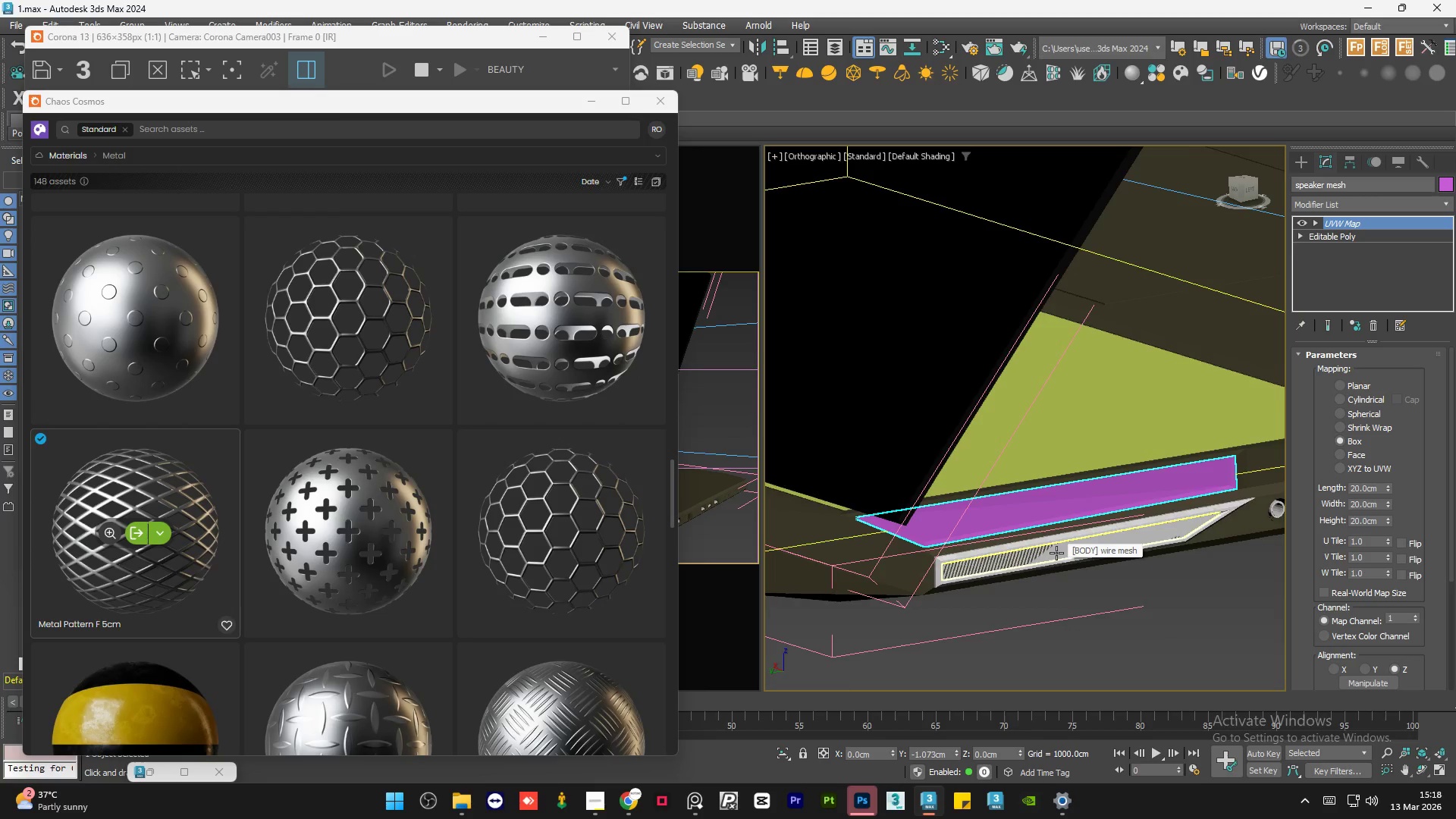 
scroll: coordinate [1056, 553], scroll_direction: up, amount: 6.0
 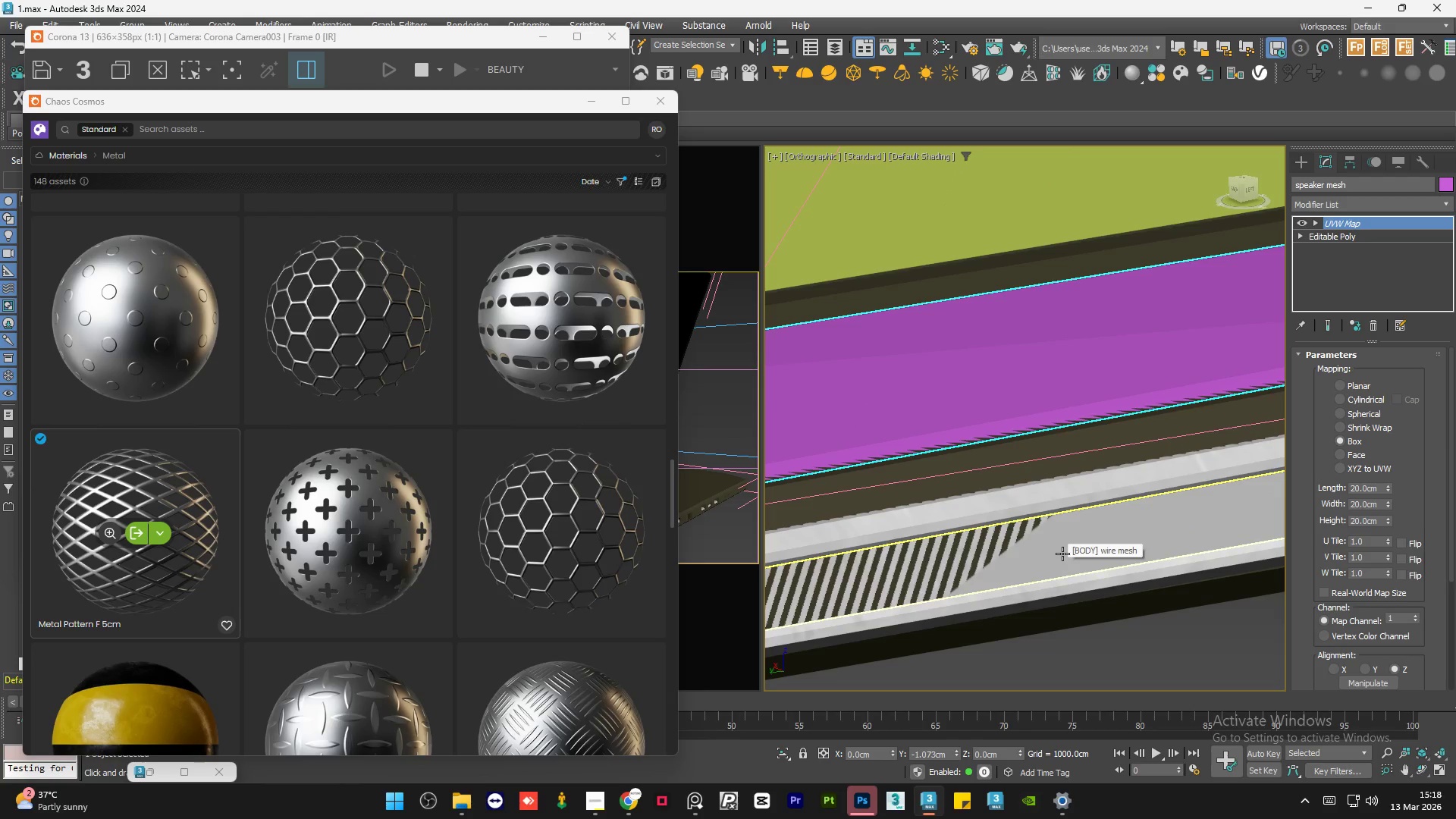 
scroll: coordinate [1095, 540], scroll_direction: down, amount: 6.0
 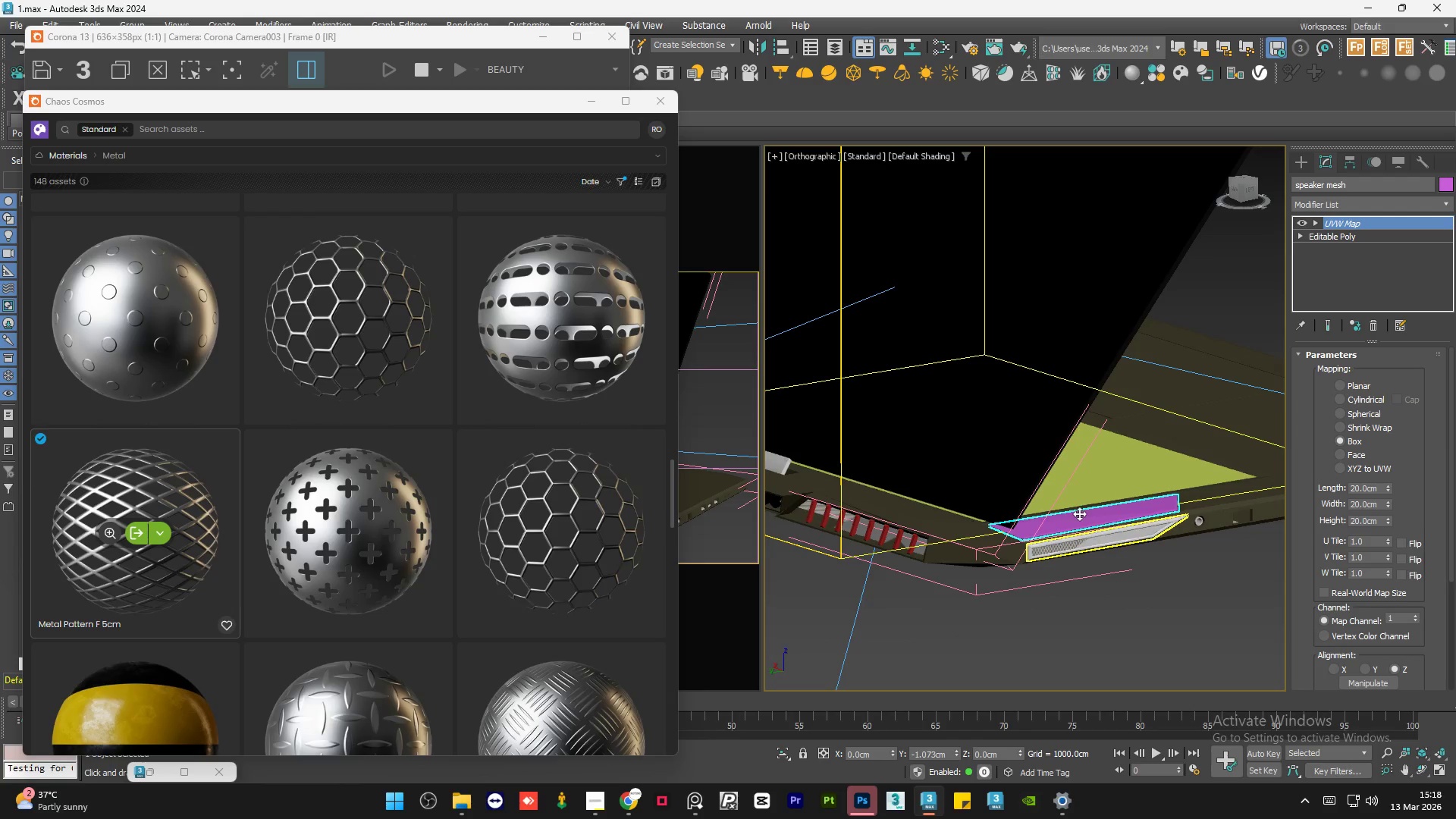 
hold_key(key=AltLeft, duration=1.34)
 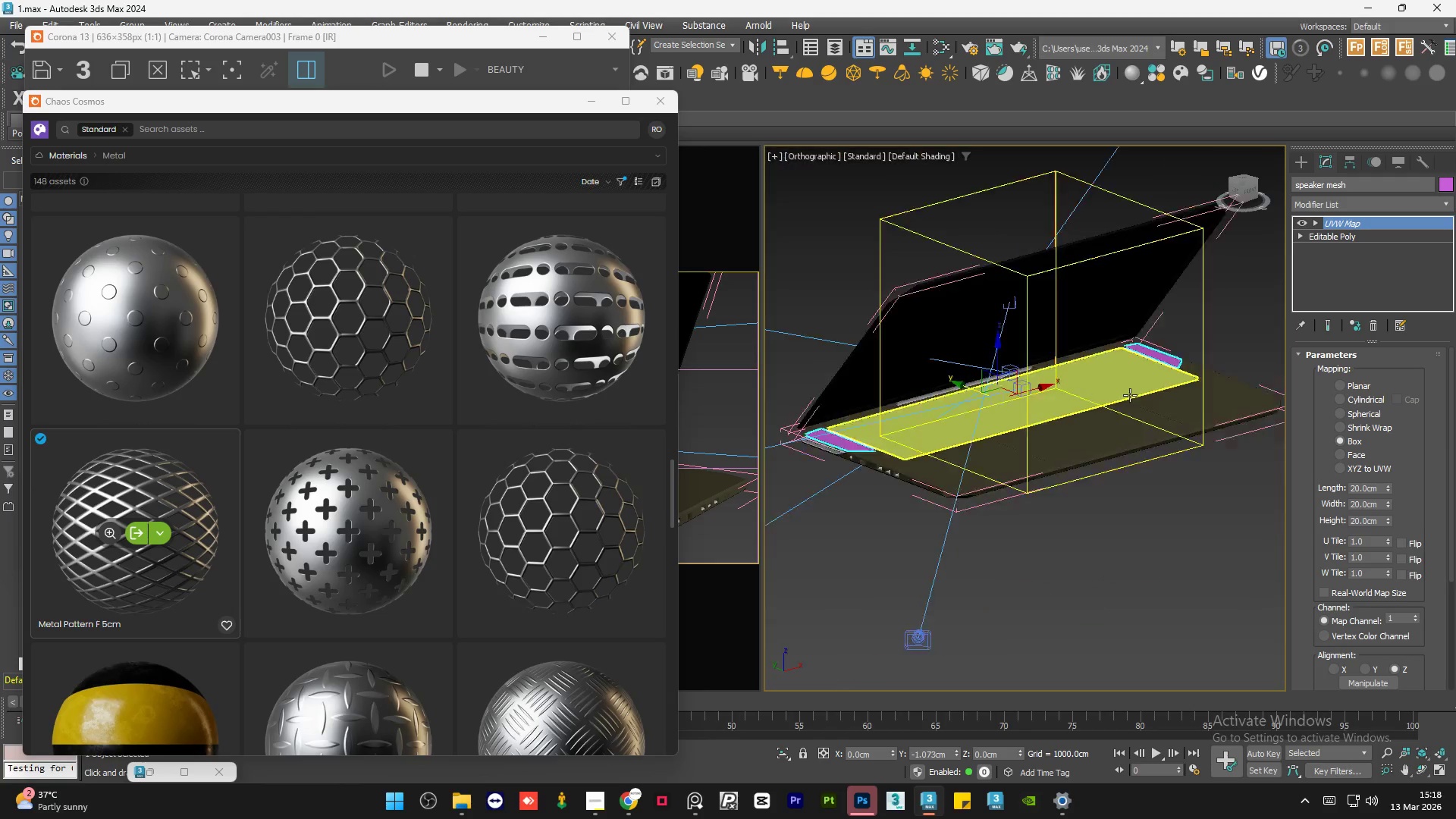 
hold_key(key=AltLeft, duration=1.52)
scroll: coordinate [1130, 395], scroll_direction: down, amount: 5.0
 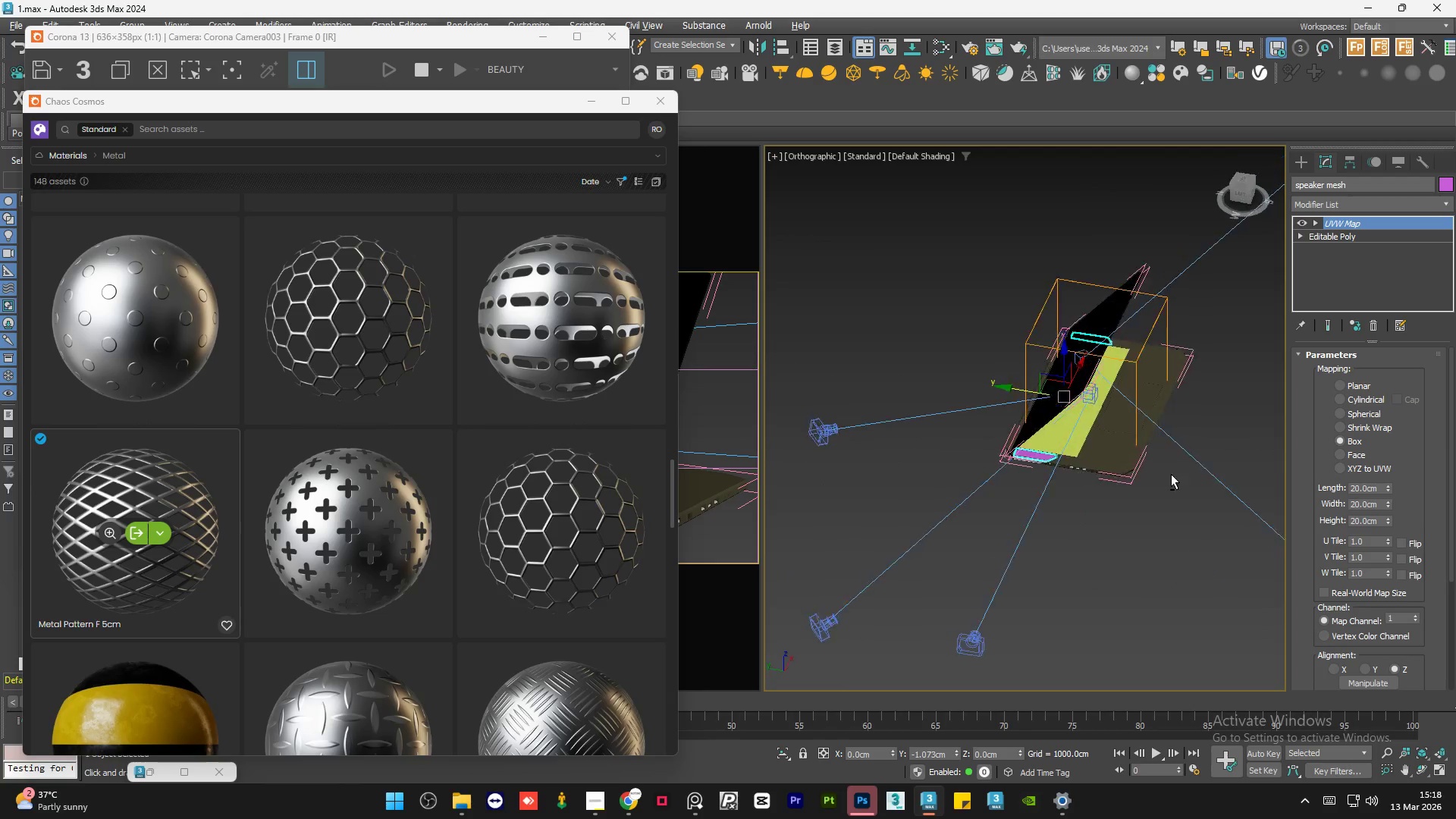 
key(Alt+AltLeft)
 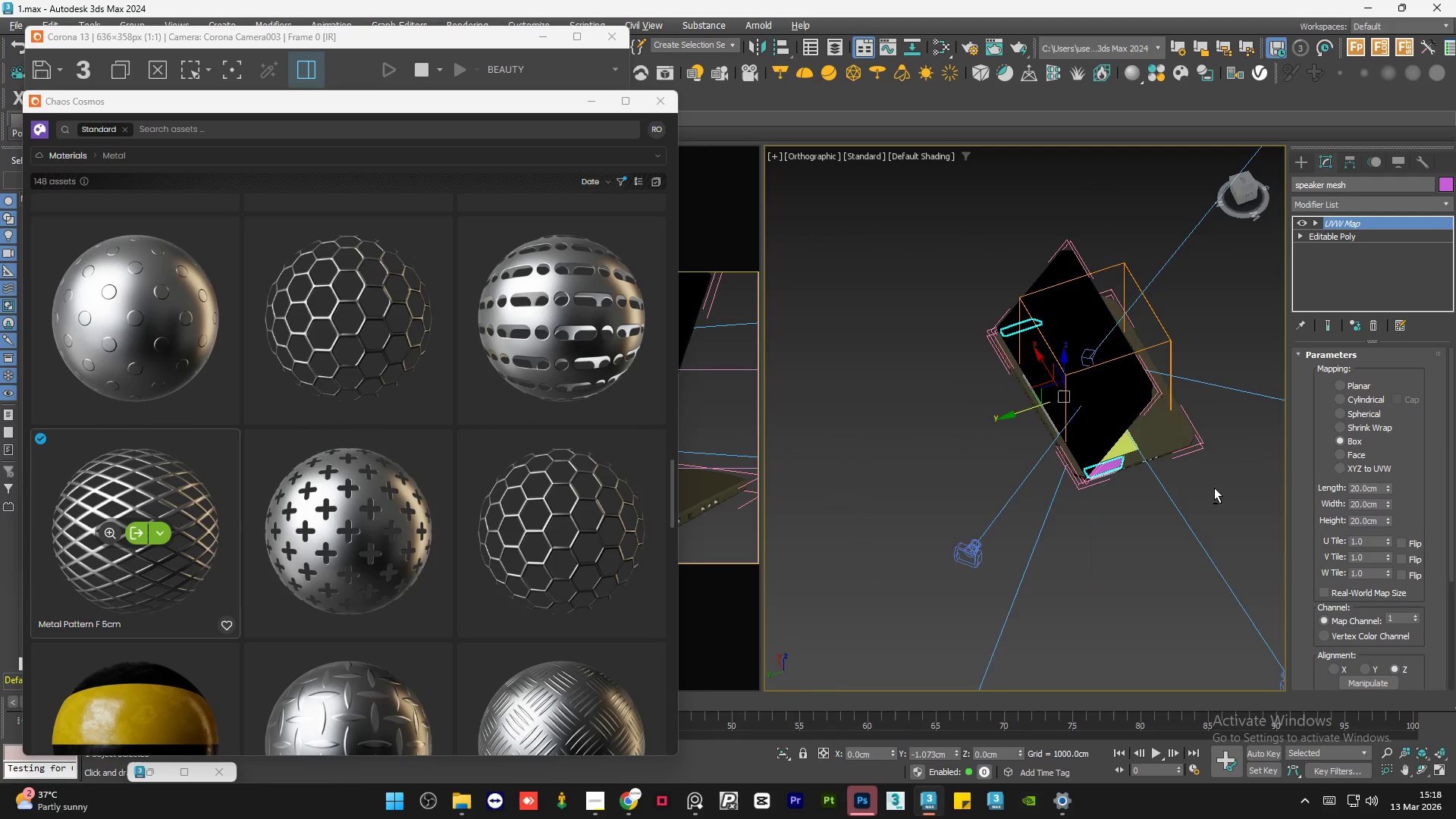 
key(Alt+AltLeft)
 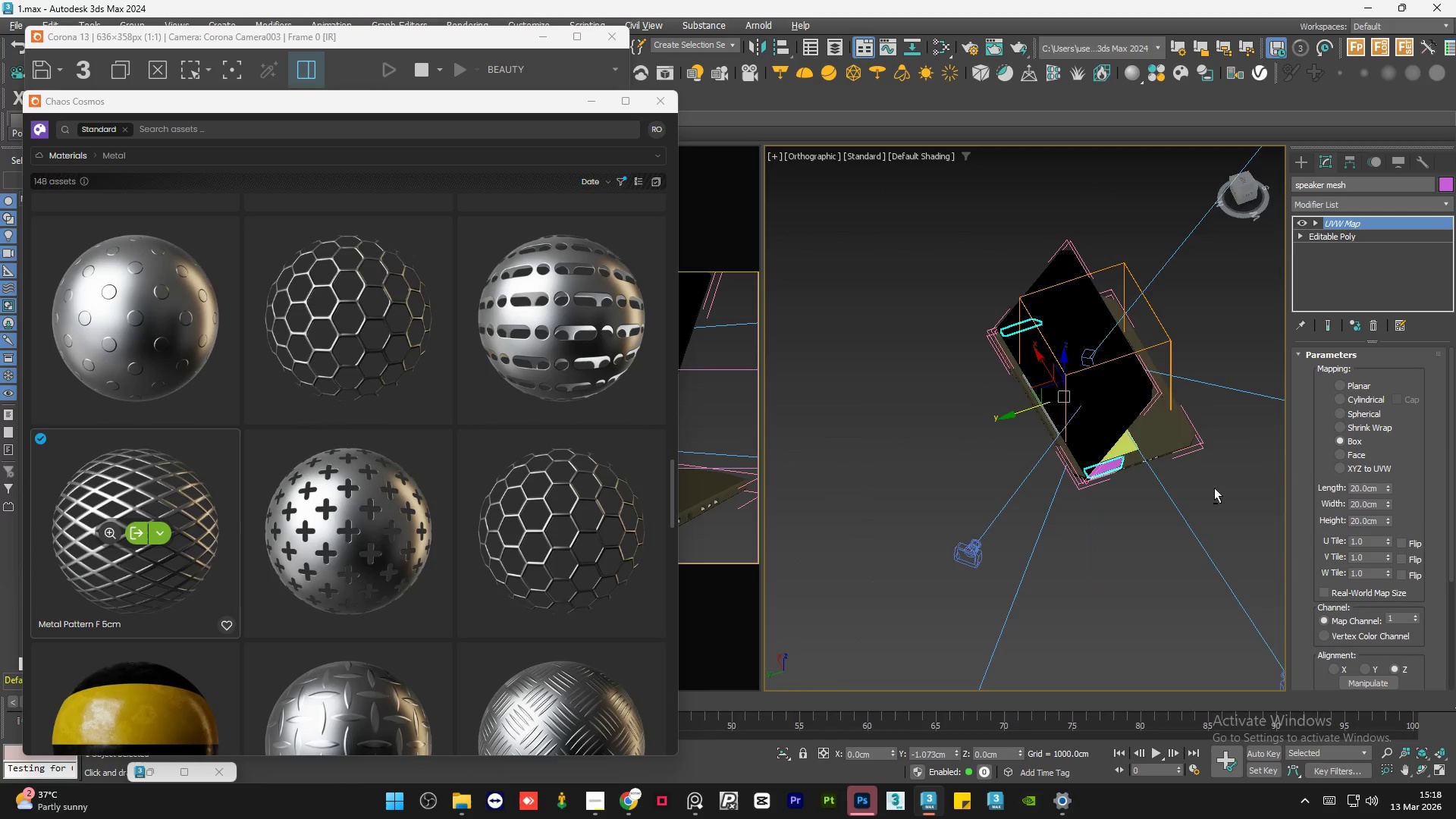 
key(Alt+AltLeft)
 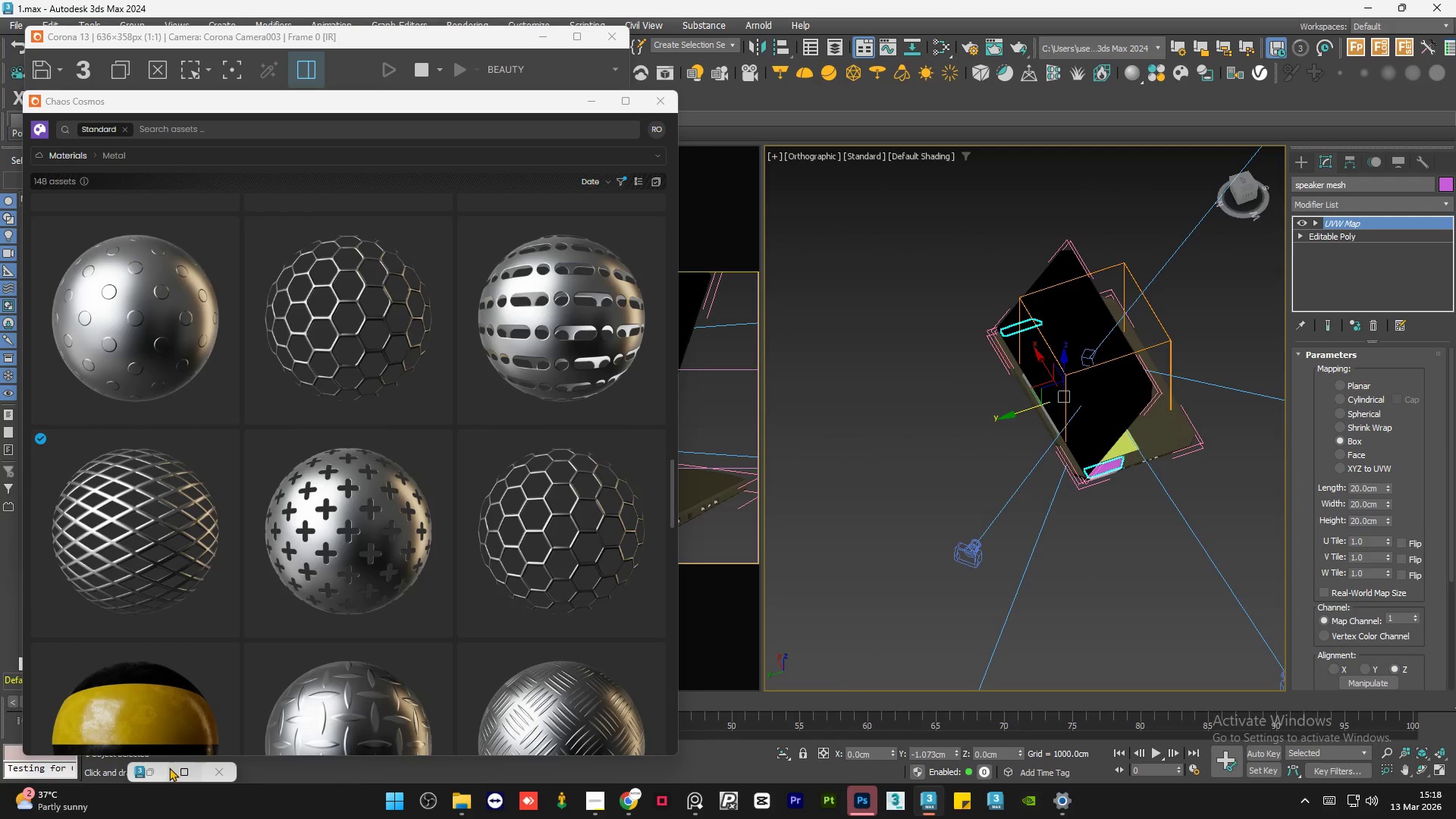 
left_click([163, 773])
 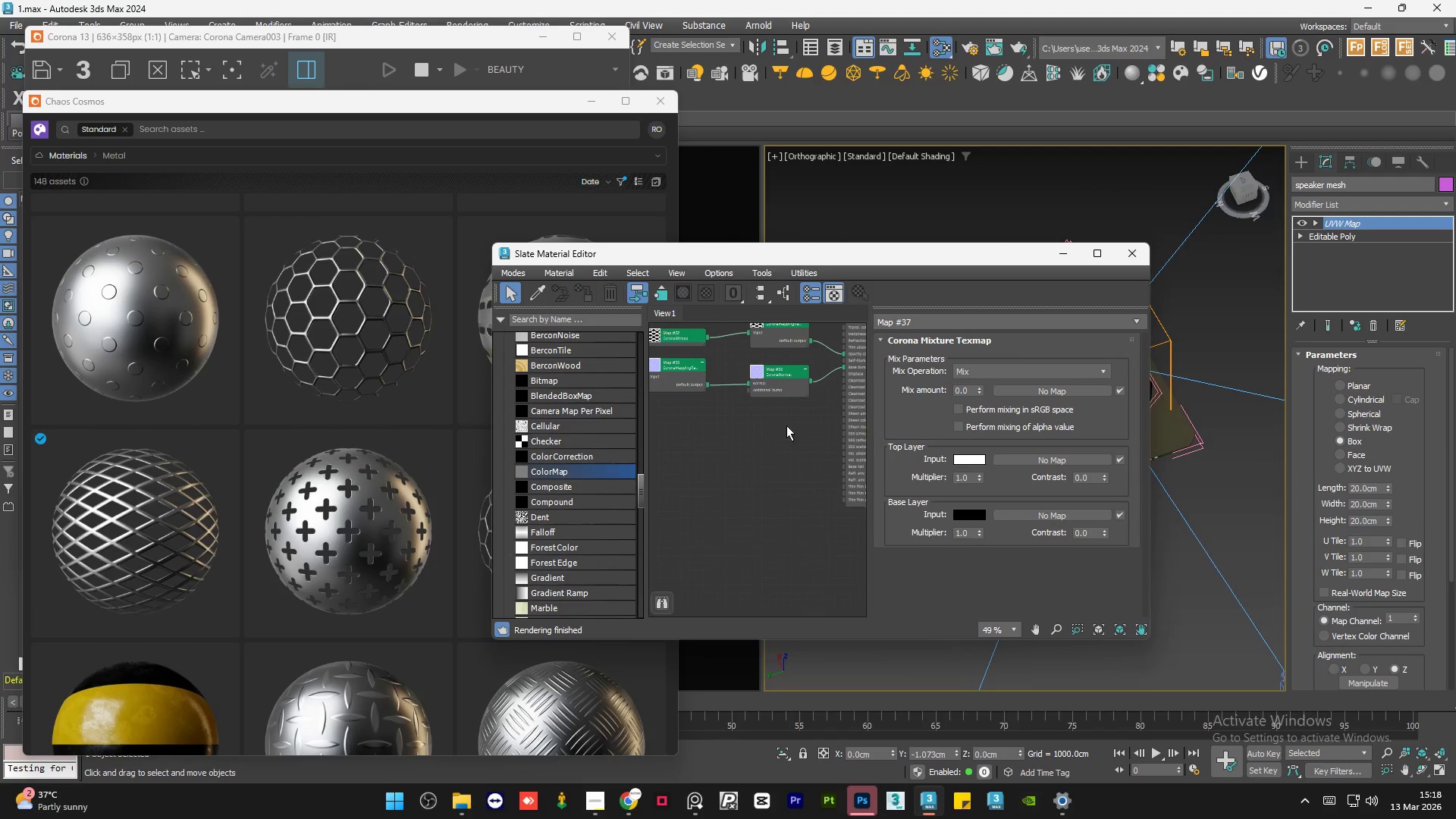 
scroll: coordinate [711, 535], scroll_direction: down, amount: 2.0
 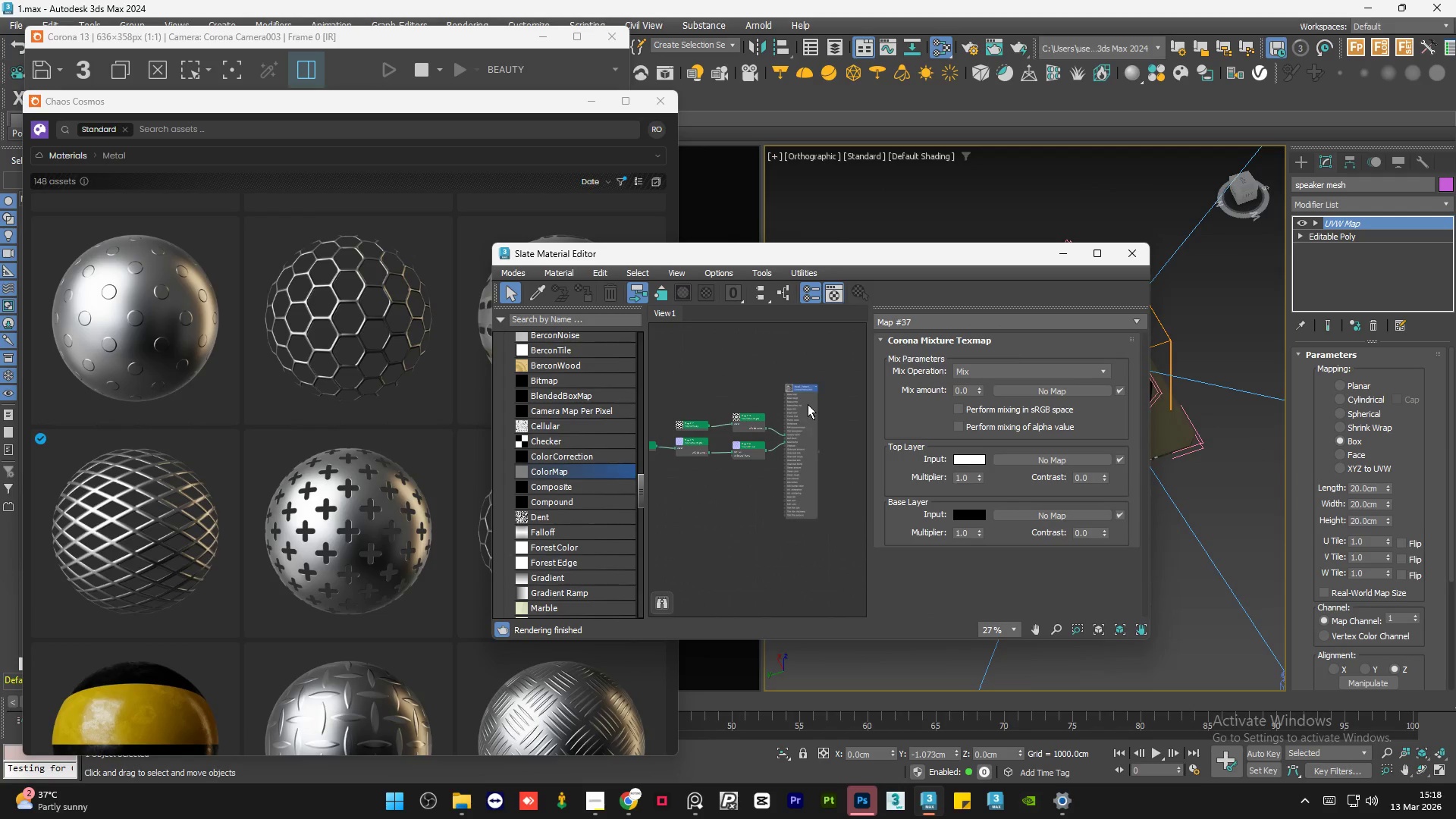 
left_click([795, 452])
 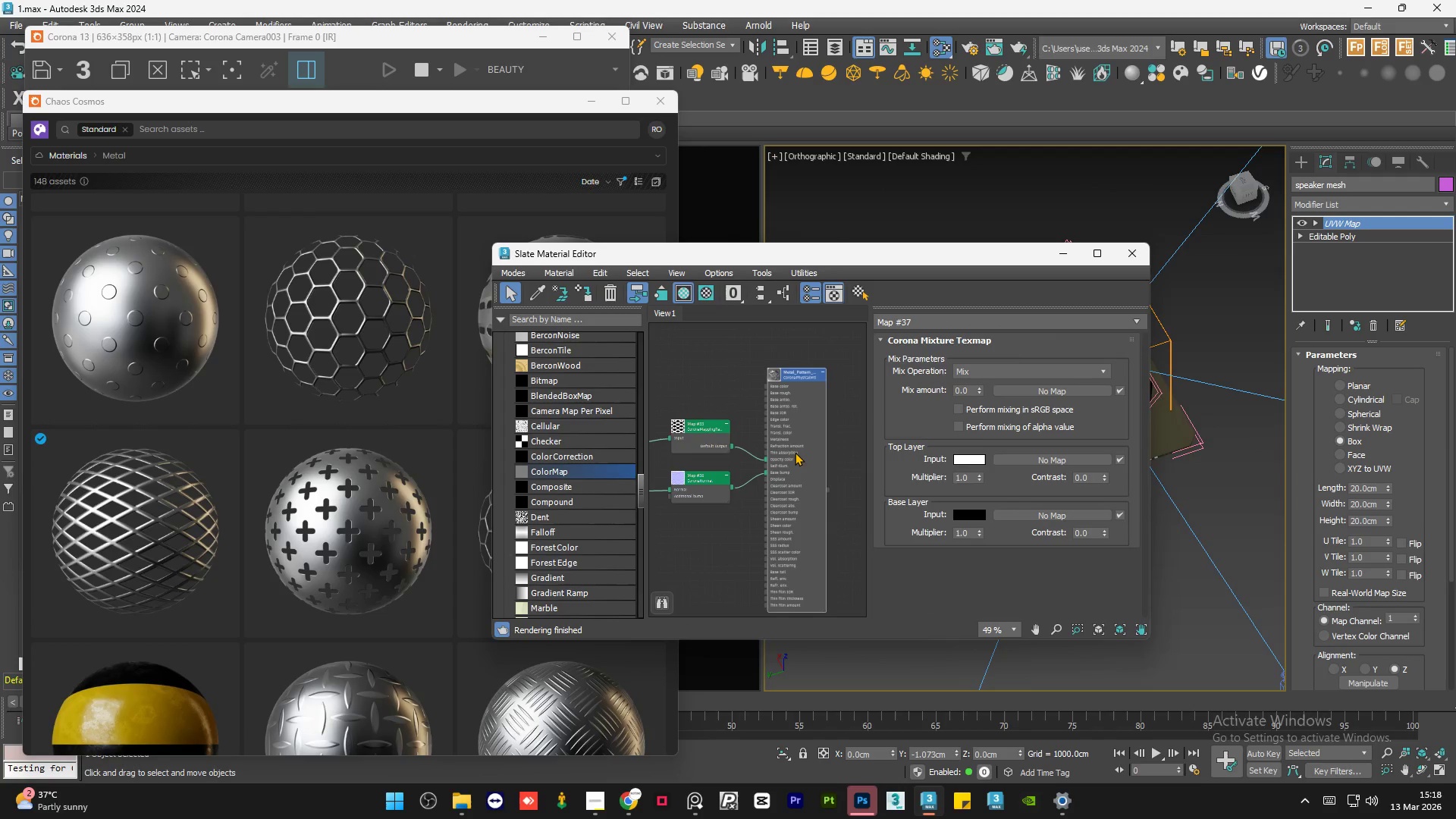 
scroll: coordinate [808, 404], scroll_direction: up, amount: 2.0
 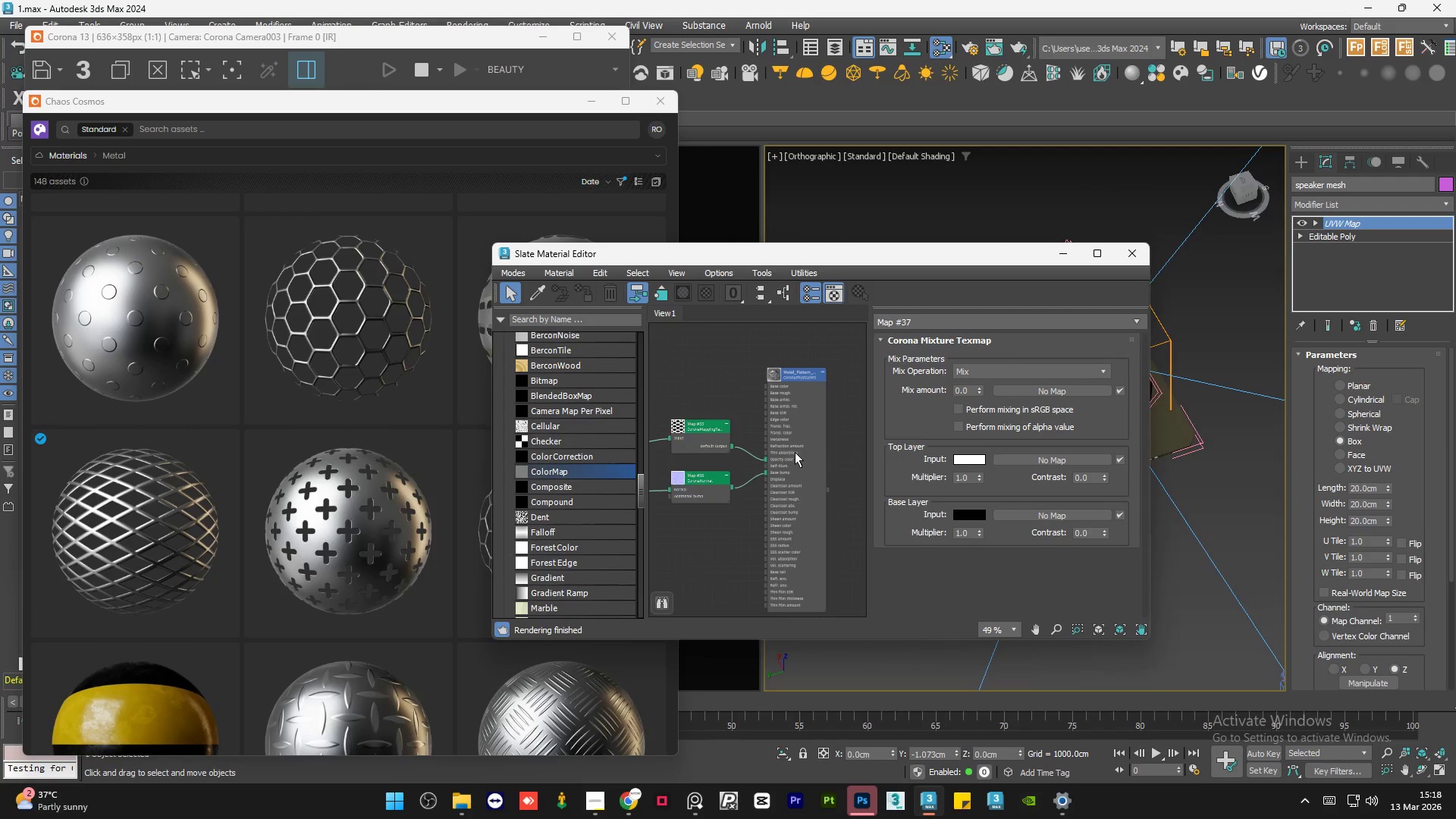 
double_click([795, 452])
 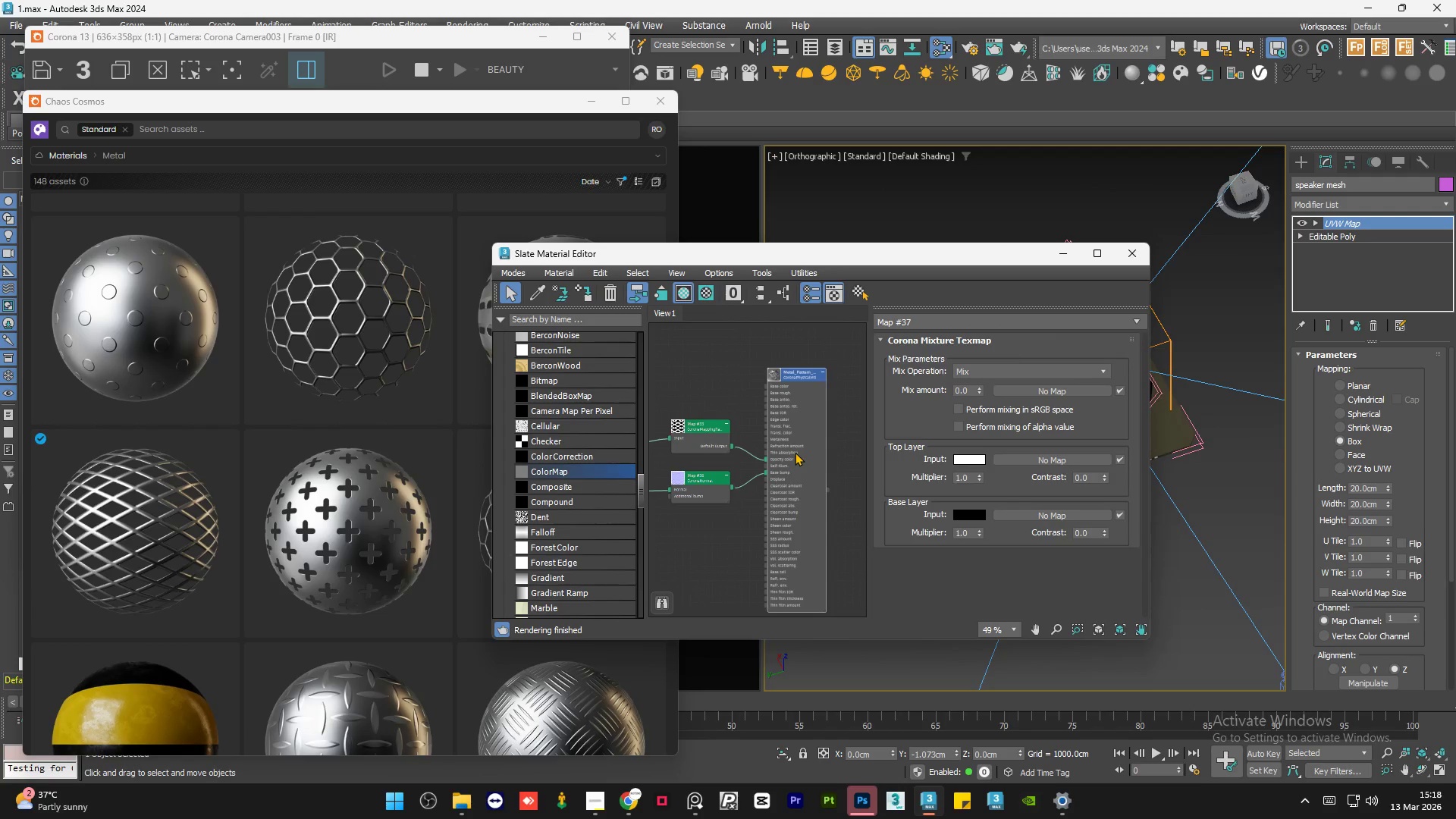 
key(A)
 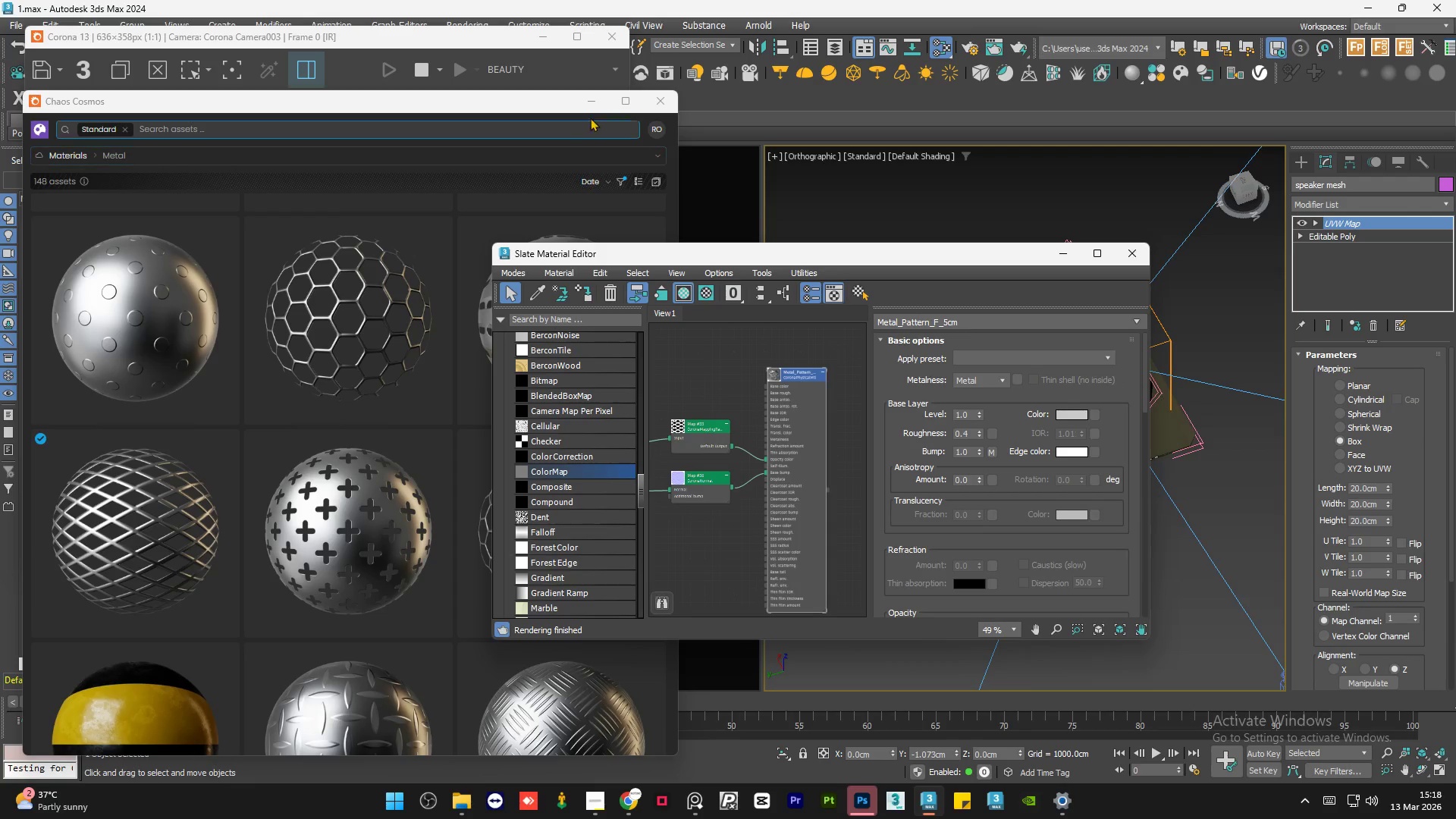 
left_click([598, 105])
 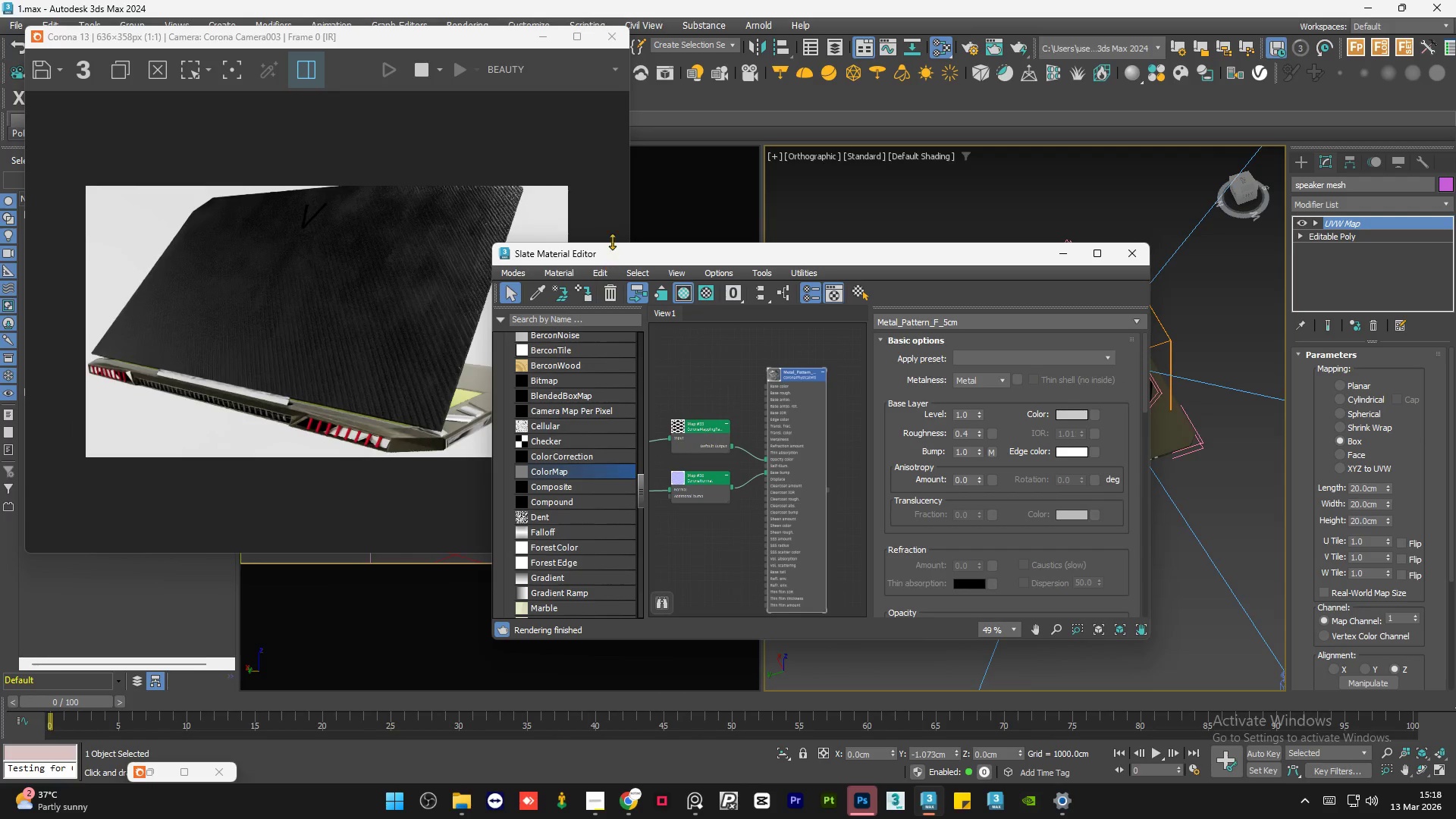 
left_click_drag(start_coordinate=[601, 246], to_coordinate=[606, 246])
 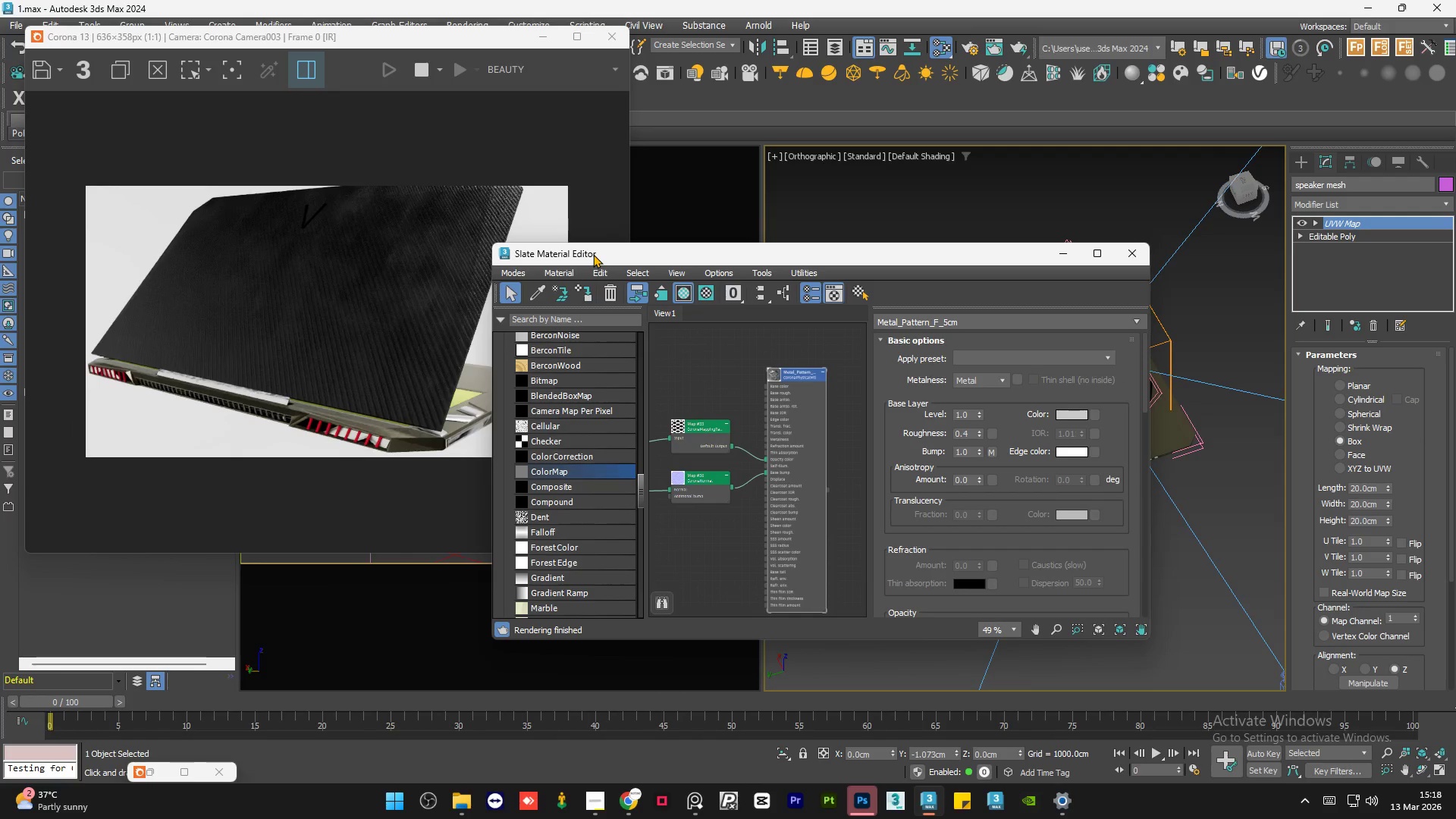 
left_click_drag(start_coordinate=[593, 254], to_coordinate=[726, 196])
 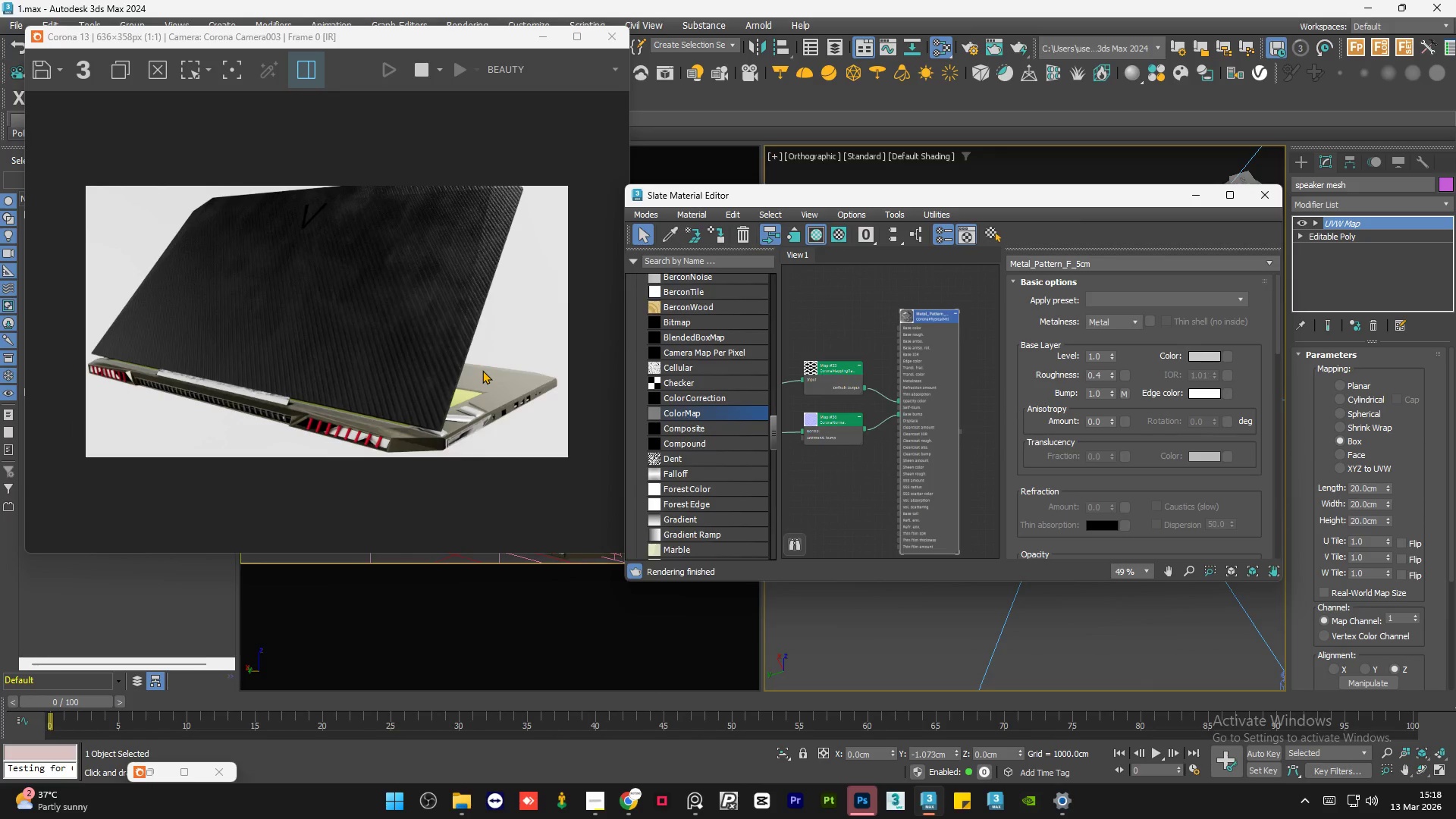 
wait(8.78)
 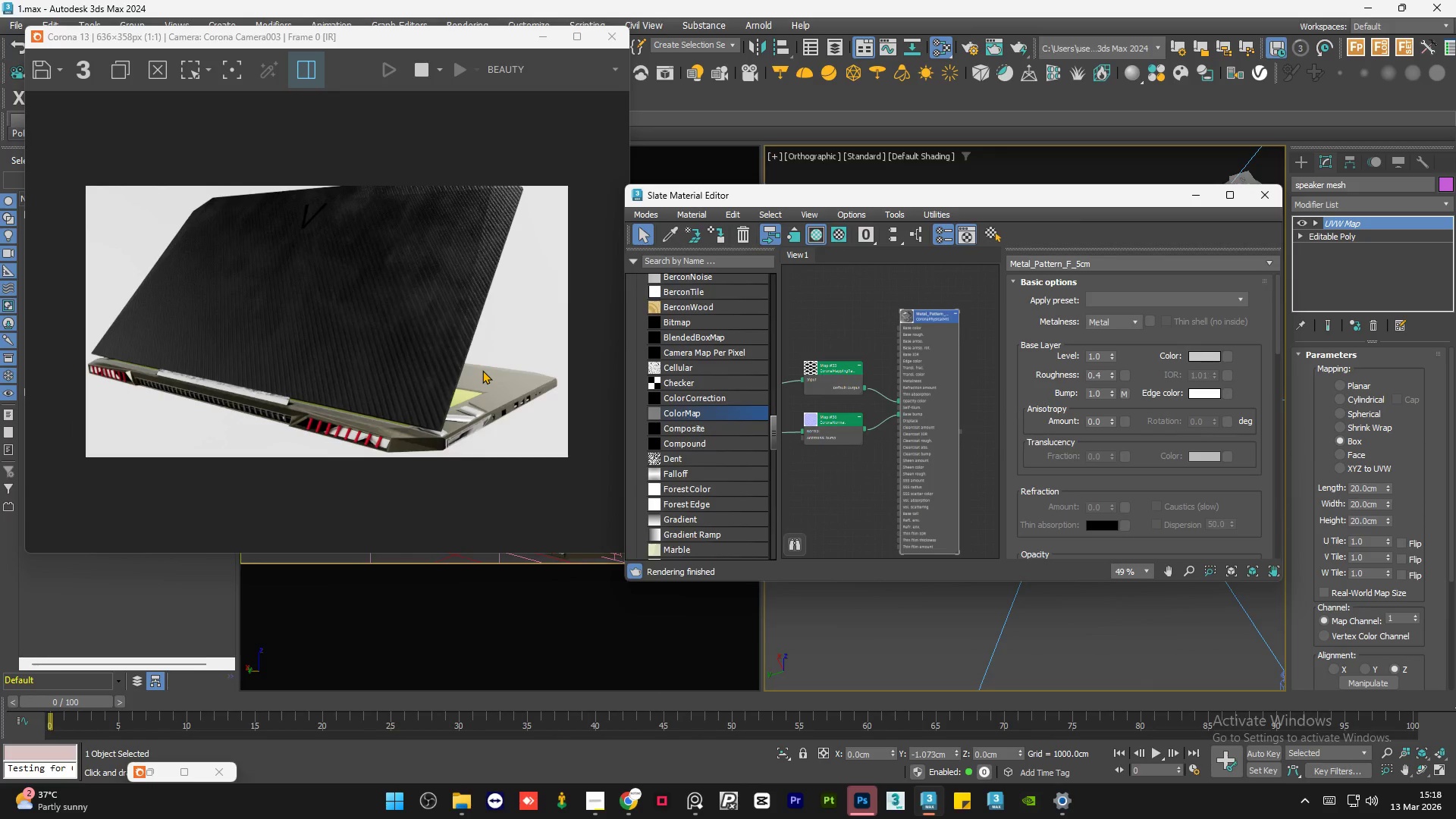 
scroll: coordinate [386, 303], scroll_direction: up, amount: 3.0
 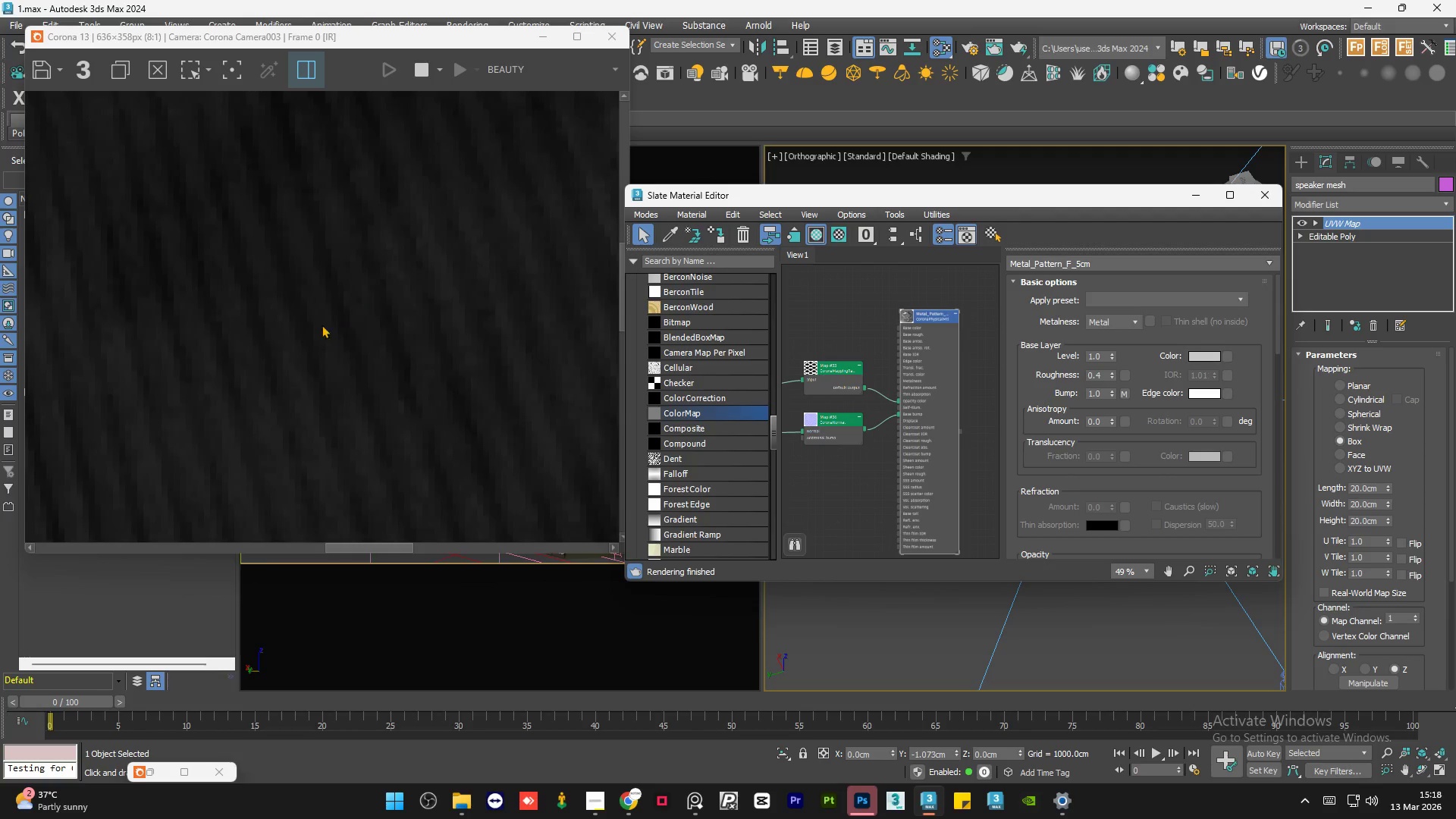 
scroll: coordinate [293, 323], scroll_direction: down, amount: 3.0
 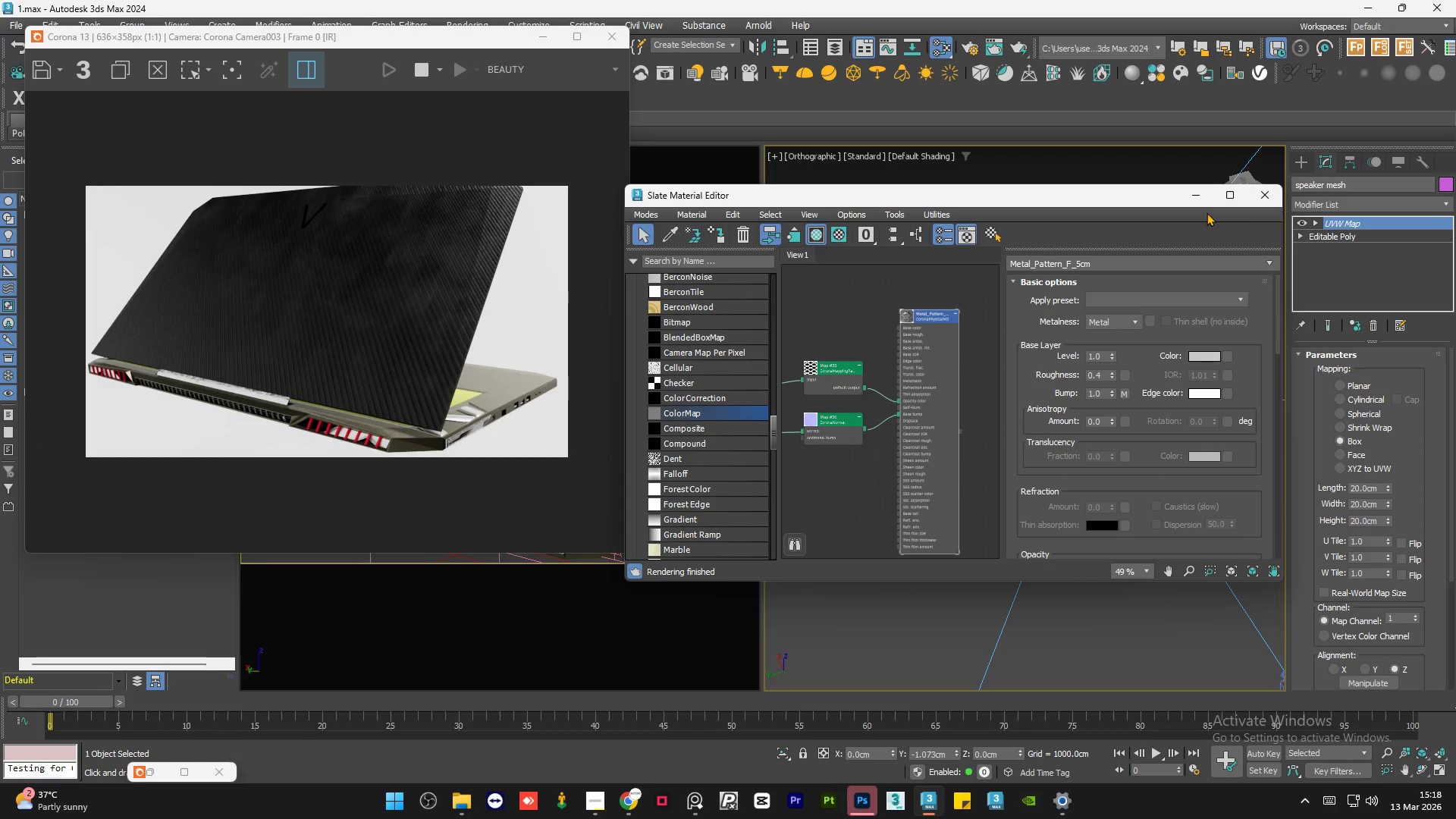 
left_click([1197, 199])
 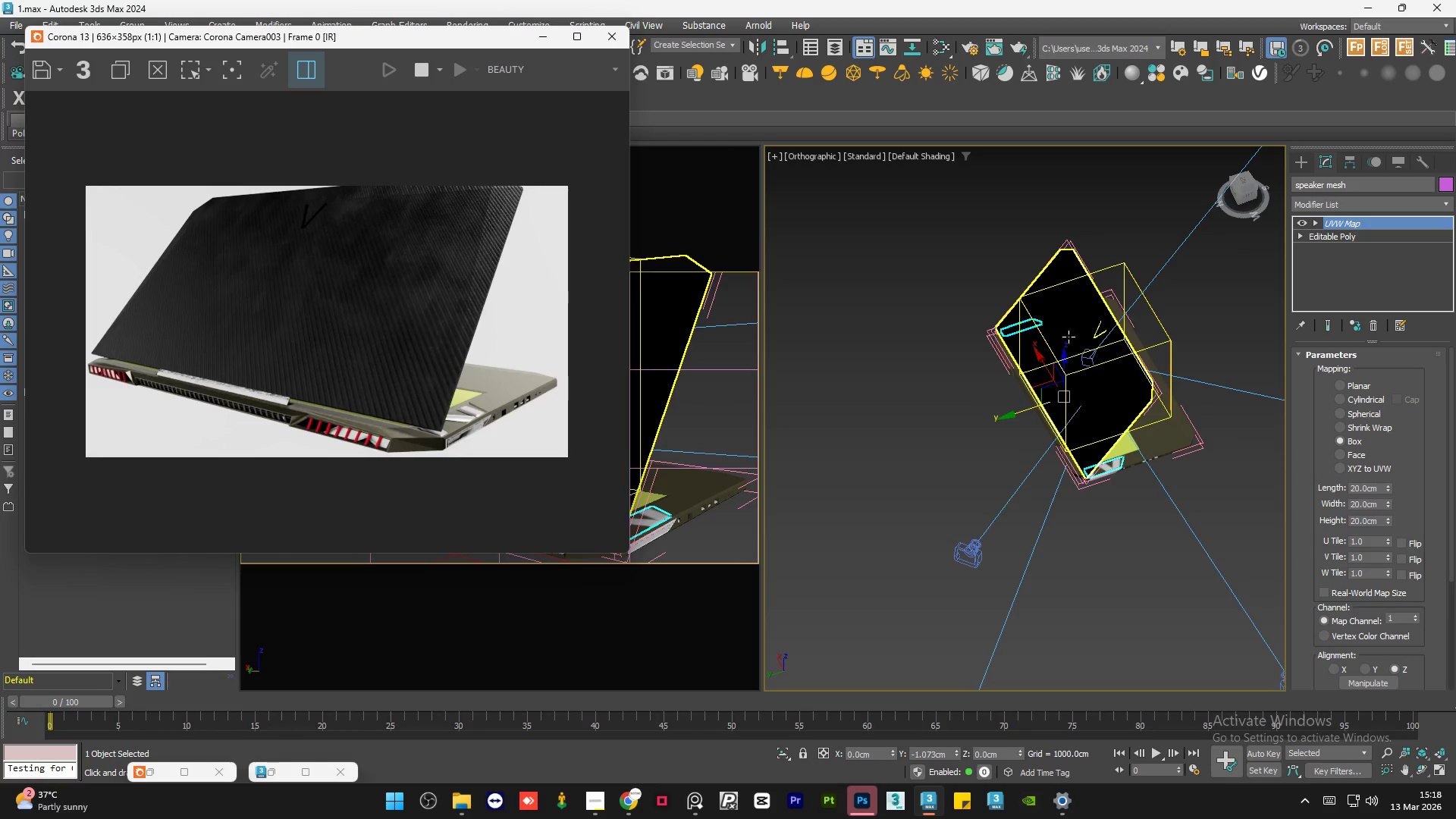 
left_click([1059, 309])
 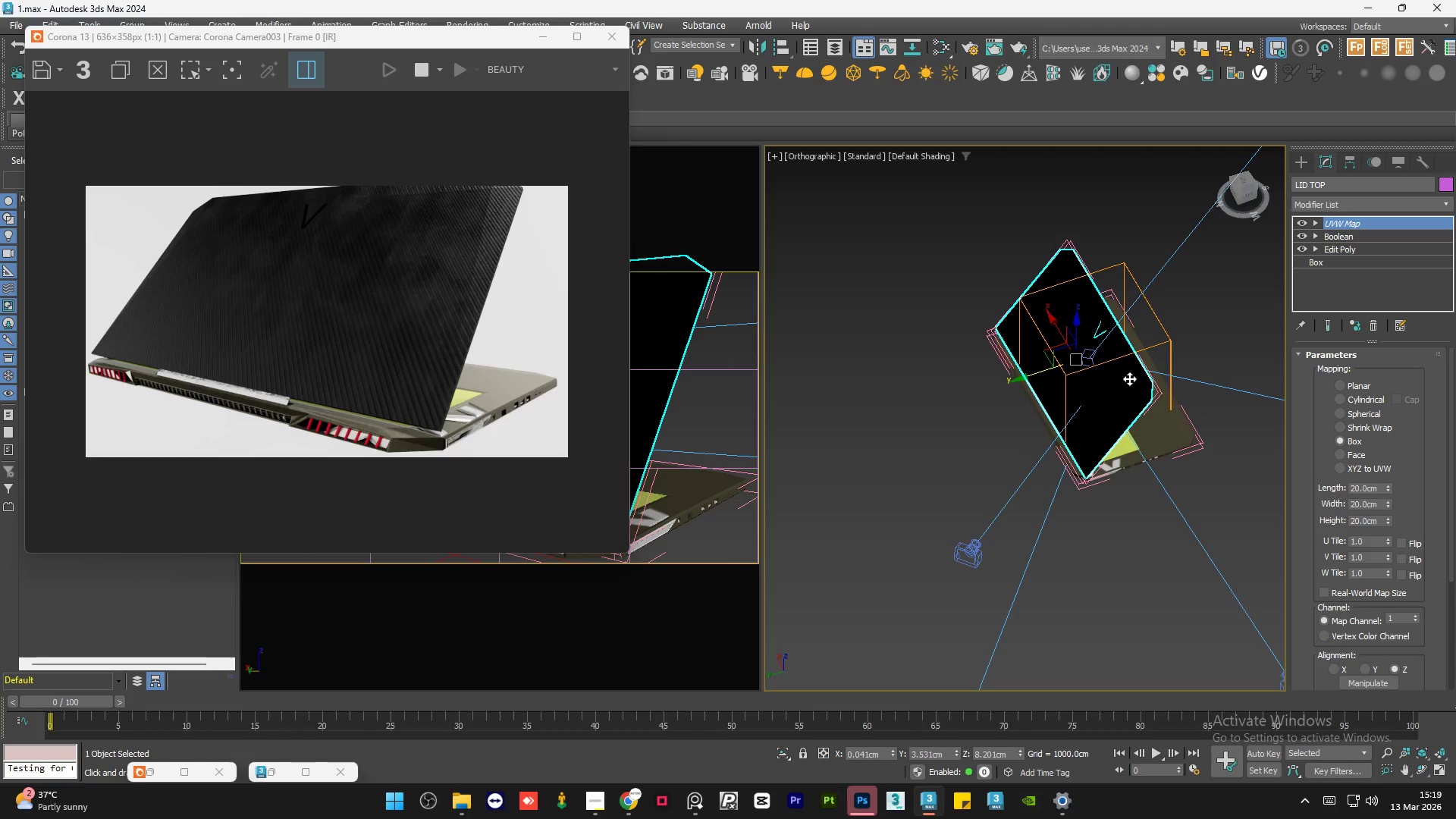 
hold_key(key=ControlLeft, duration=0.84)
left_click([1176, 434])
 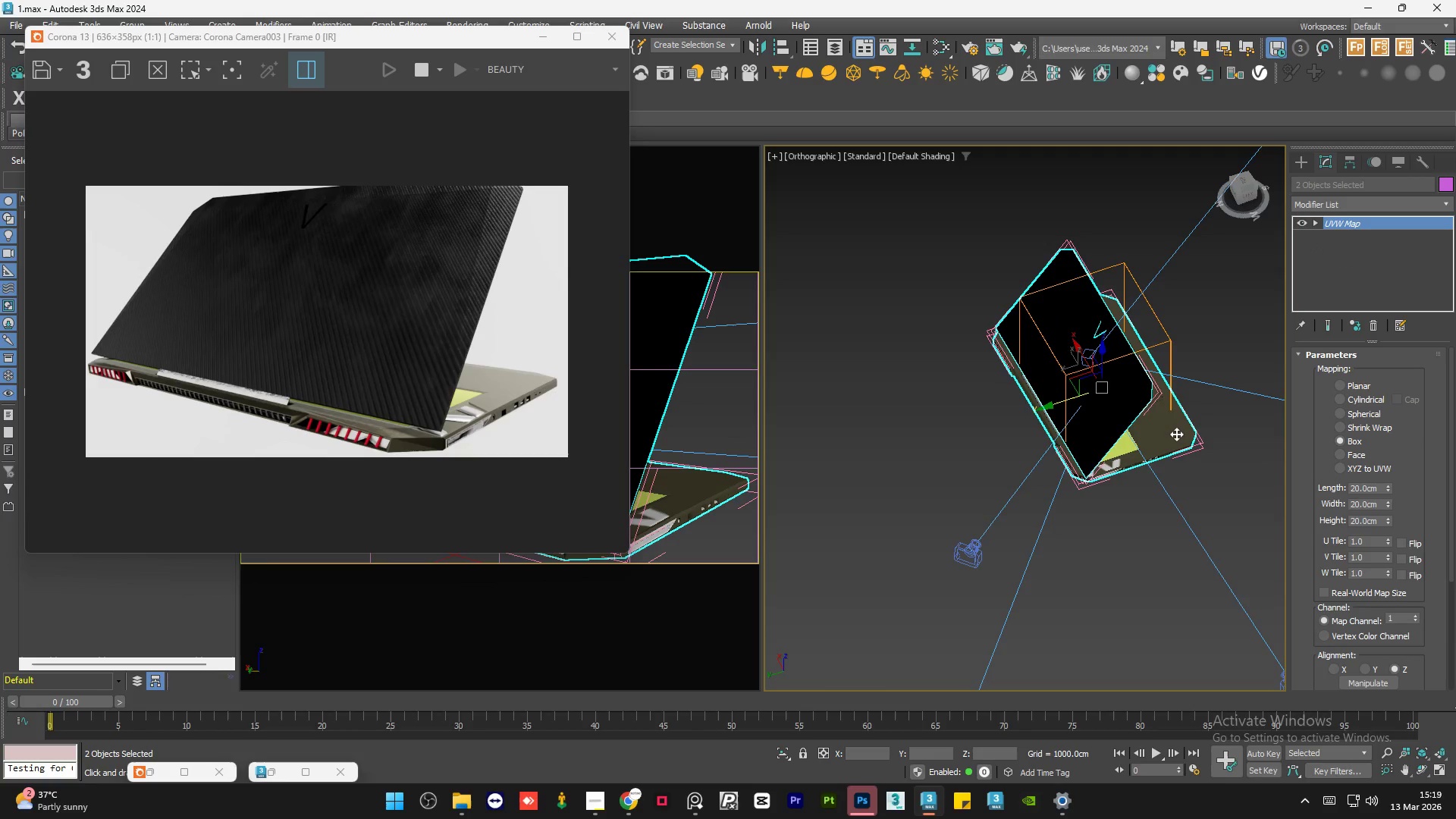 
hold_key(key=ControlLeft, duration=5.62)
left_click_drag(start_coordinate=[133, 33], to_coordinate=[128, 52])
 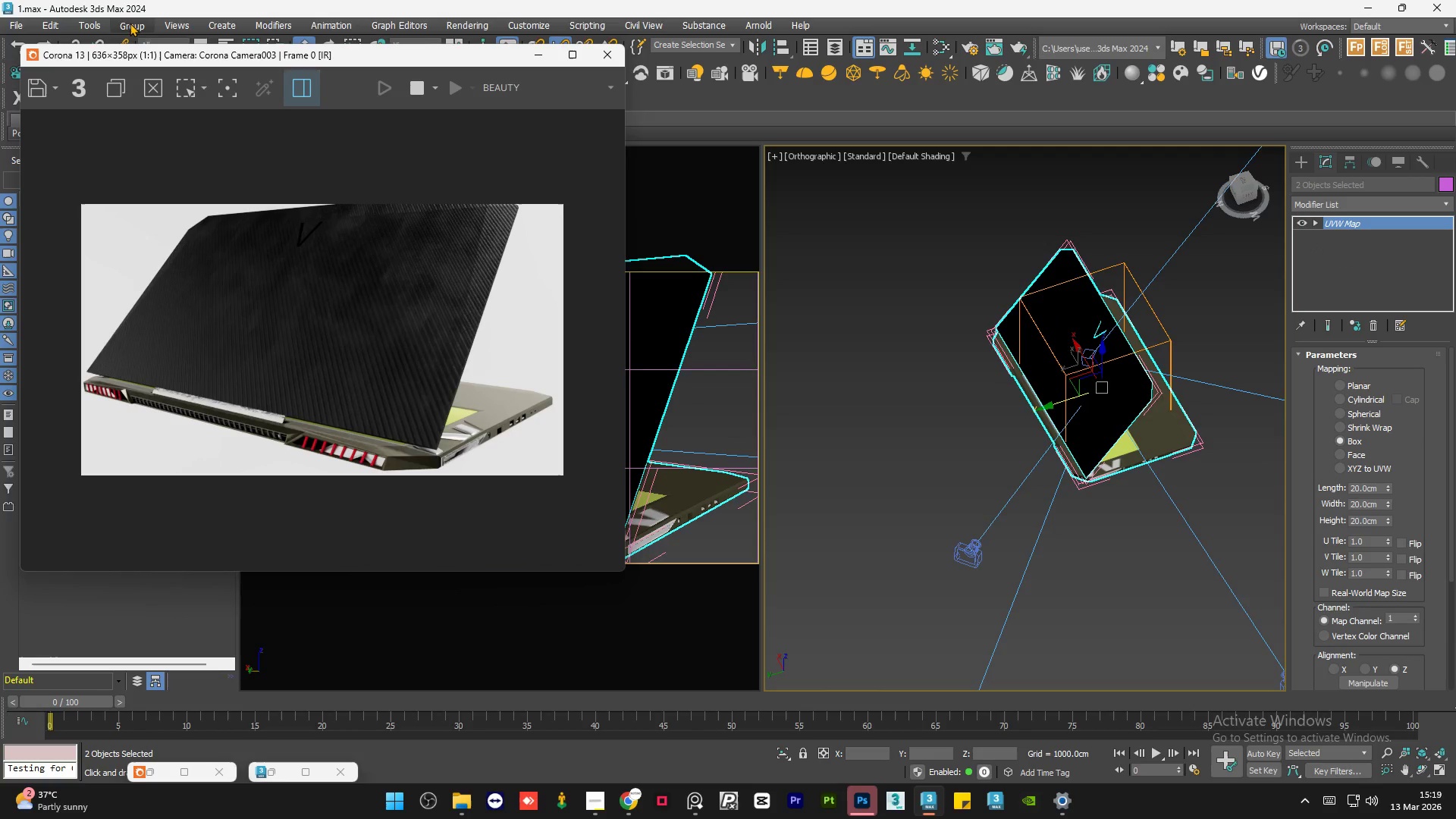 
left_click([130, 23])
 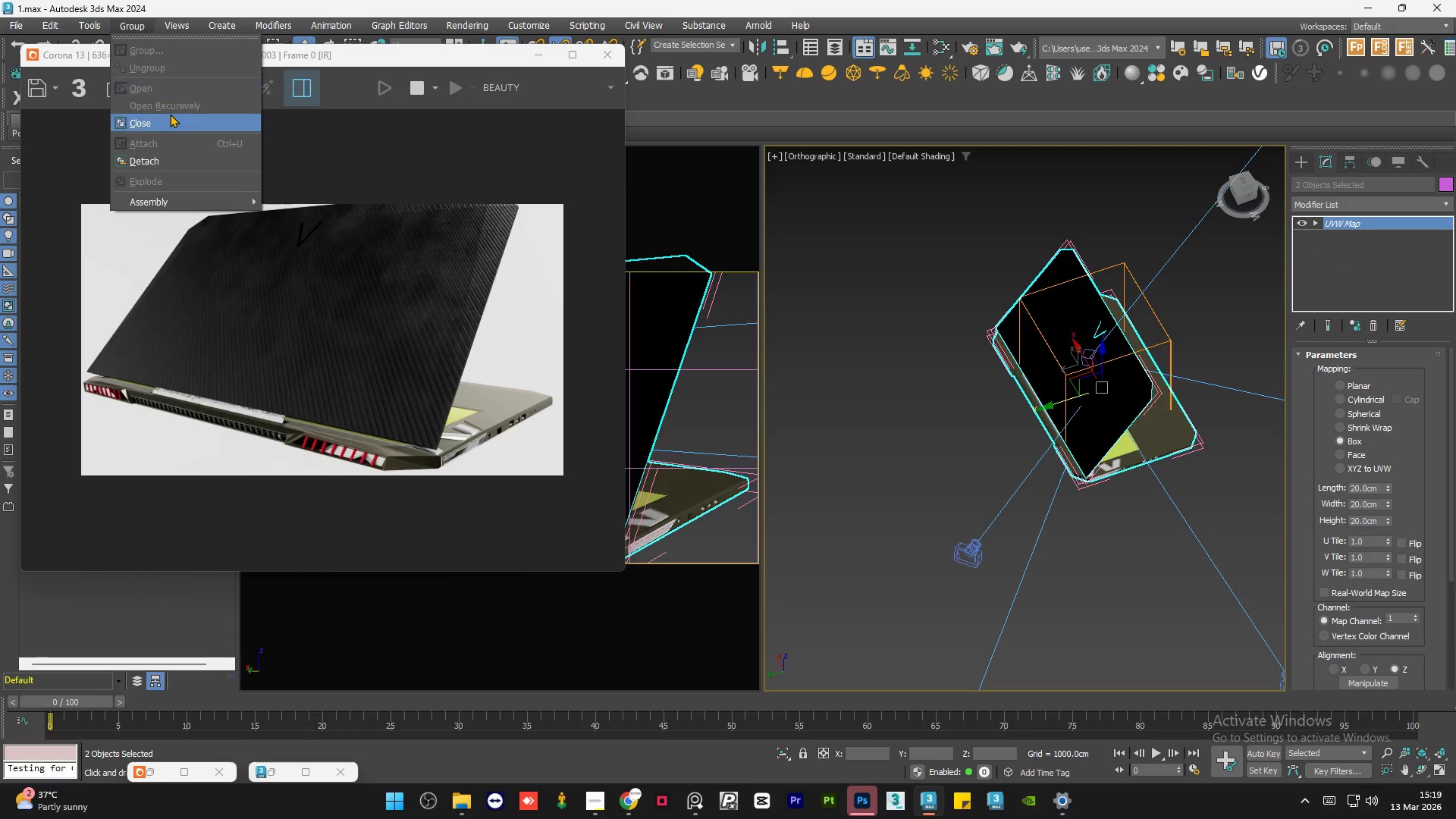 
left_click([170, 114])
 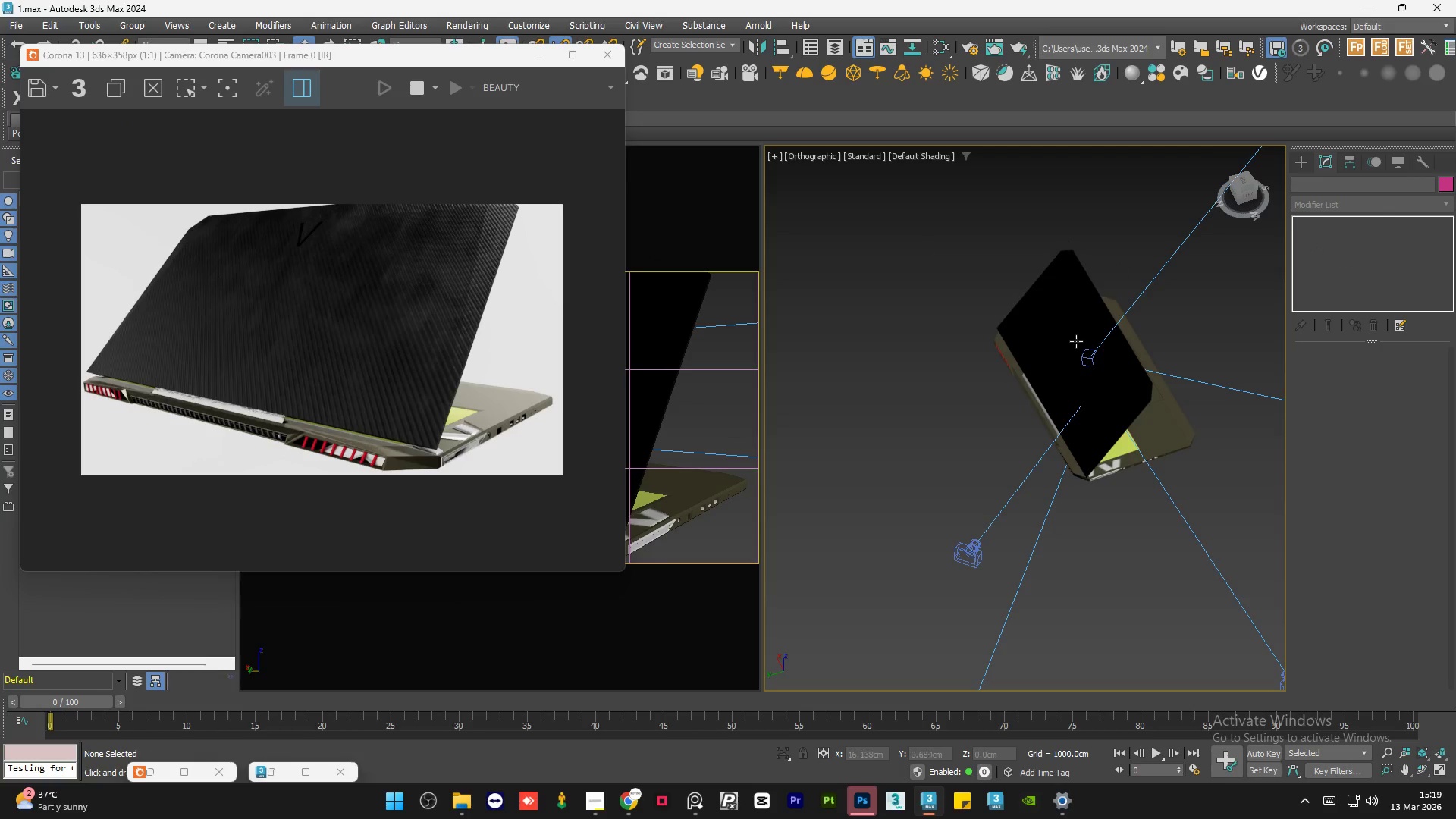 
left_click([1161, 413])
 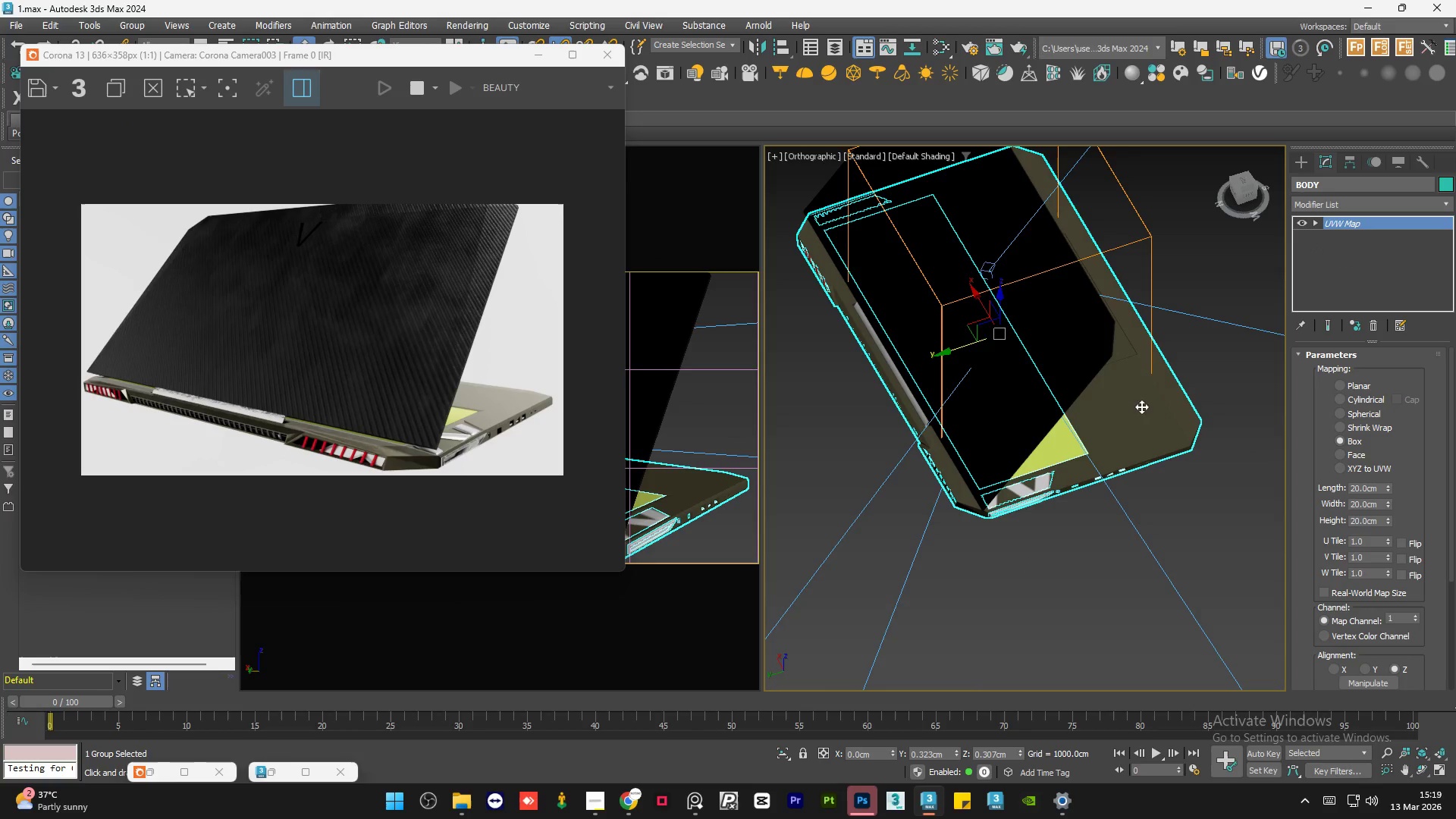 
scroll: coordinate [1190, 444], scroll_direction: up, amount: 2.0
 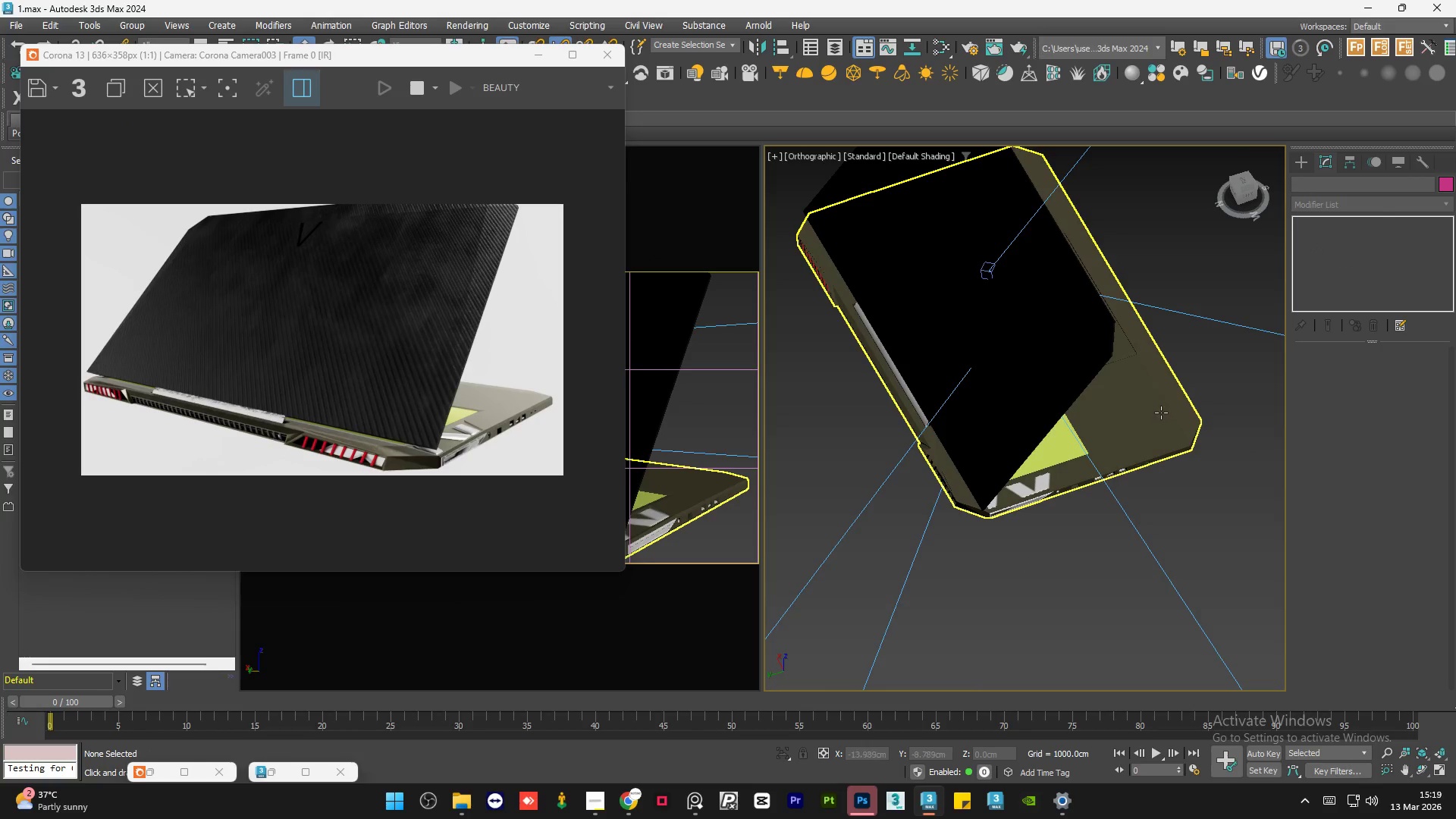 
hold_key(key=ControlLeft, duration=0.97)
left_click([1076, 341])
 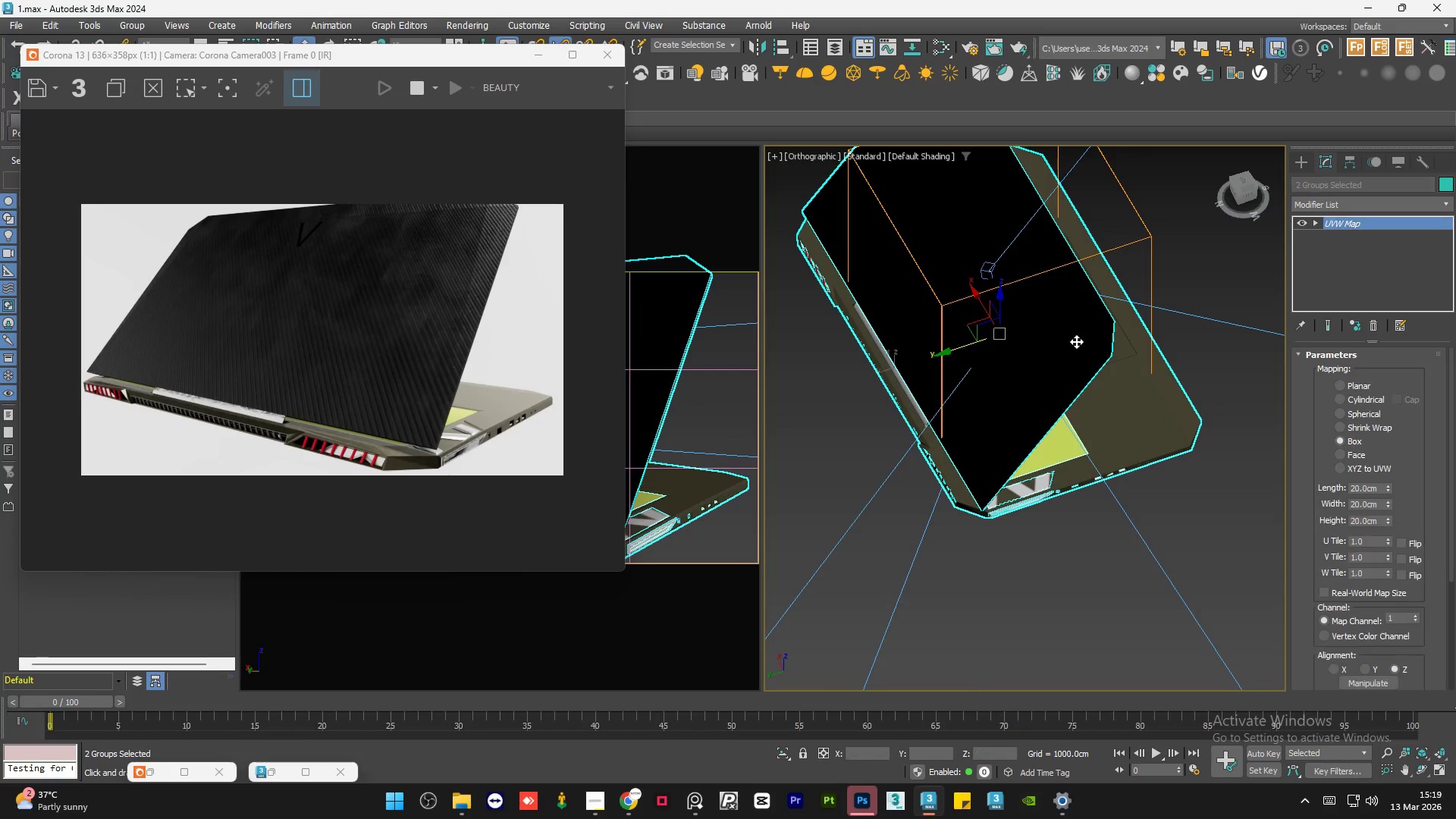 
double_click([1365, 485])
 